 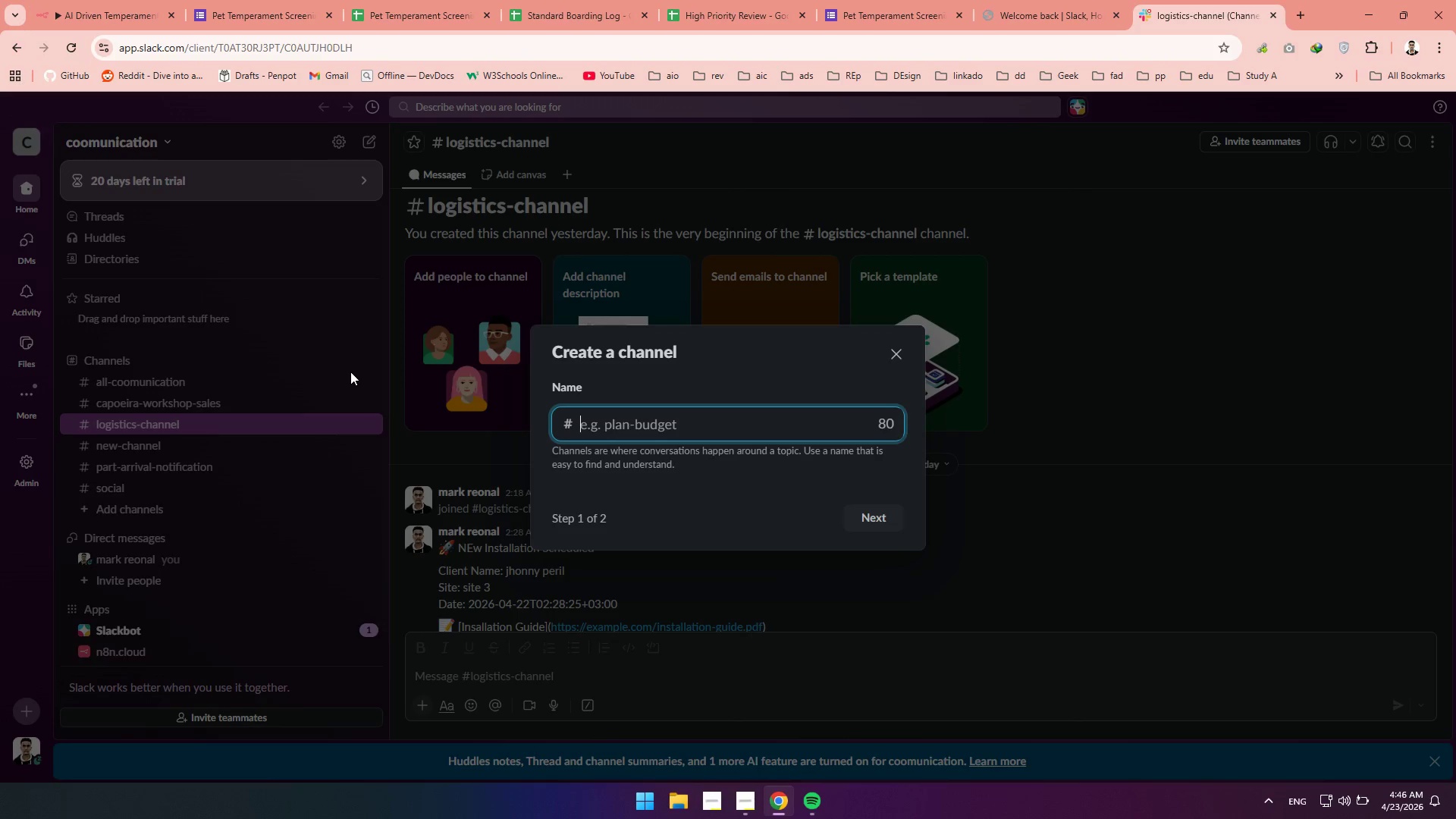 
key(Control+V)
 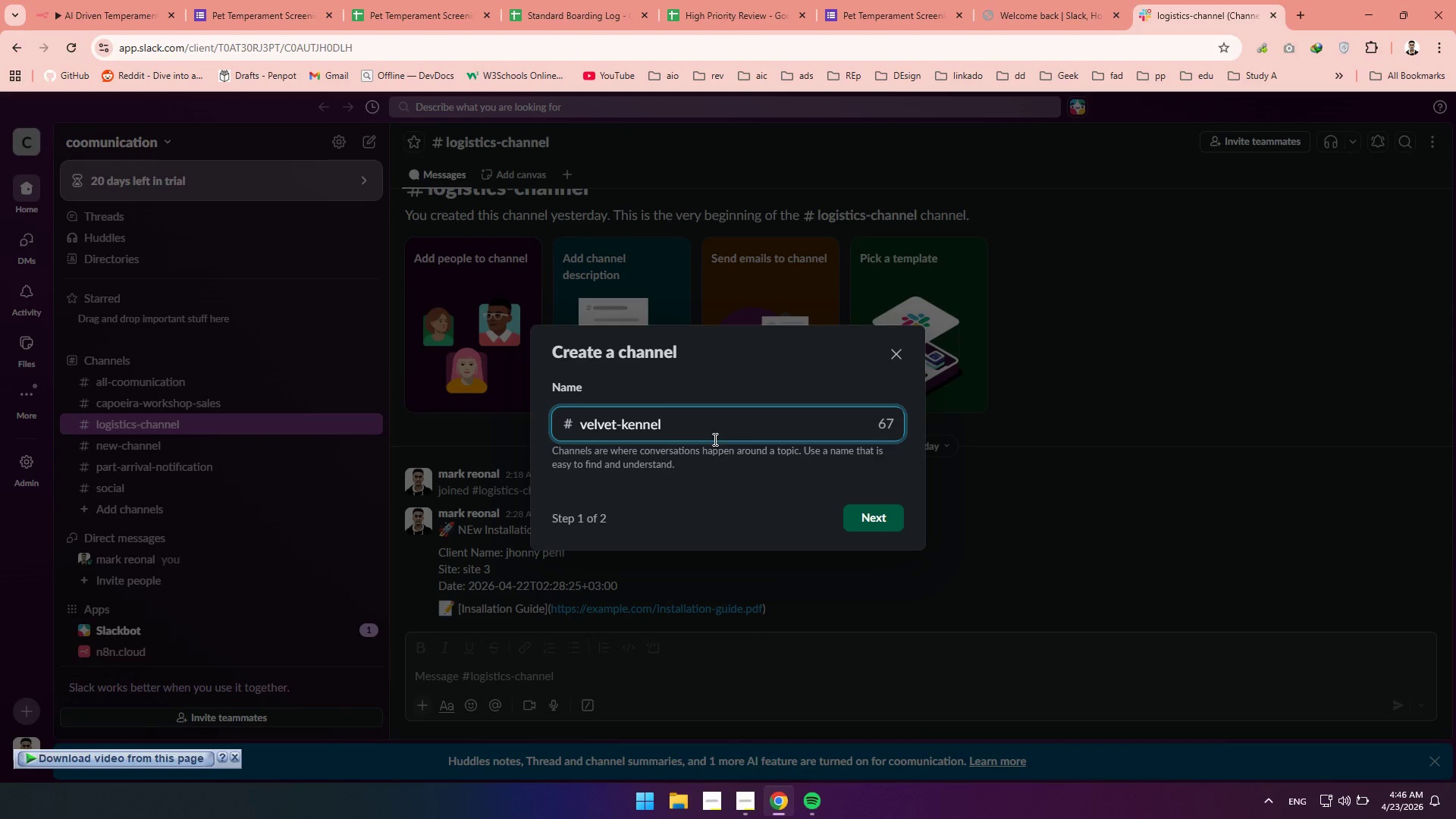 
type(-lead Alerts)
 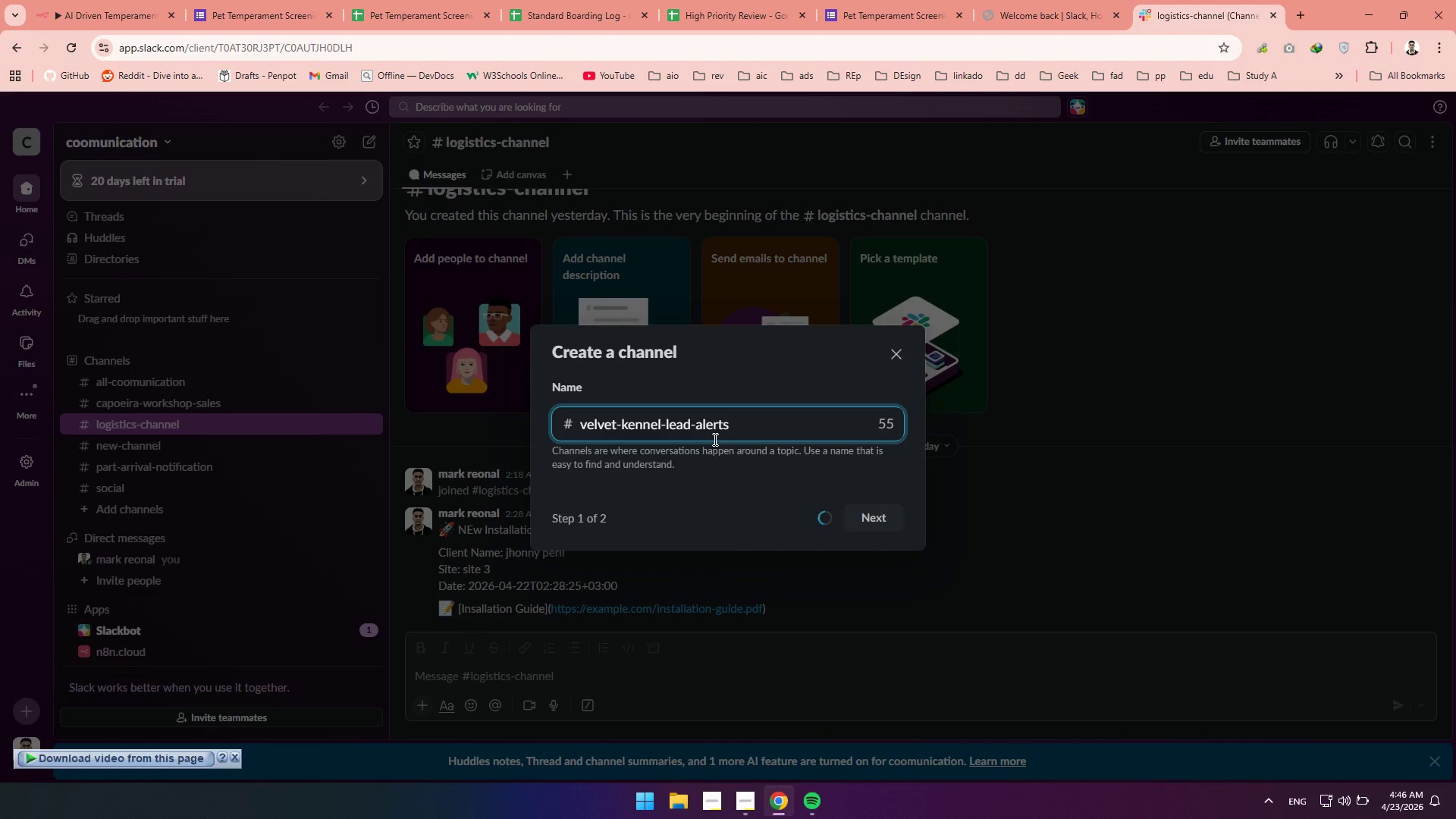 
left_click([883, 518])
 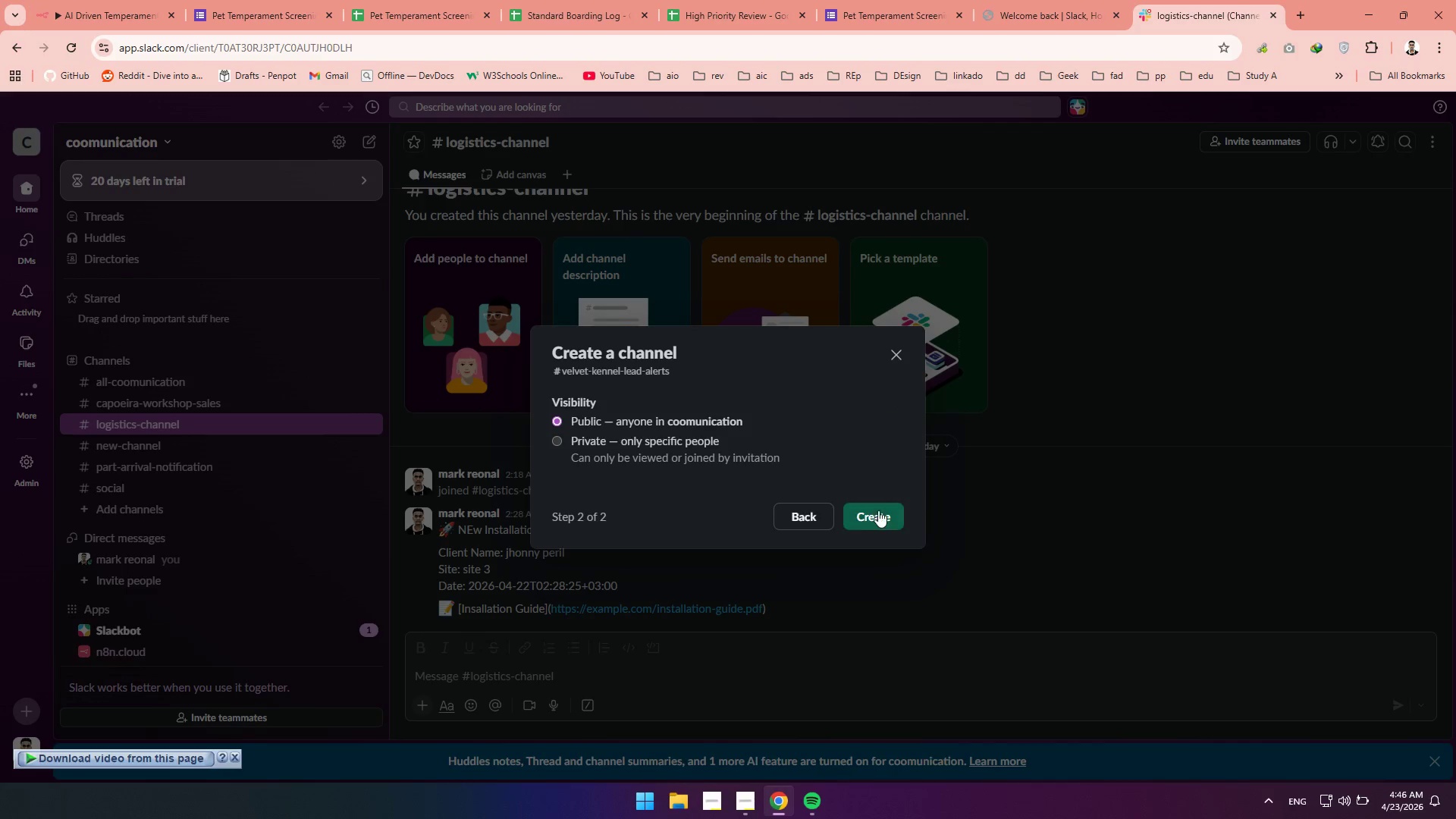 
left_click([868, 513])
 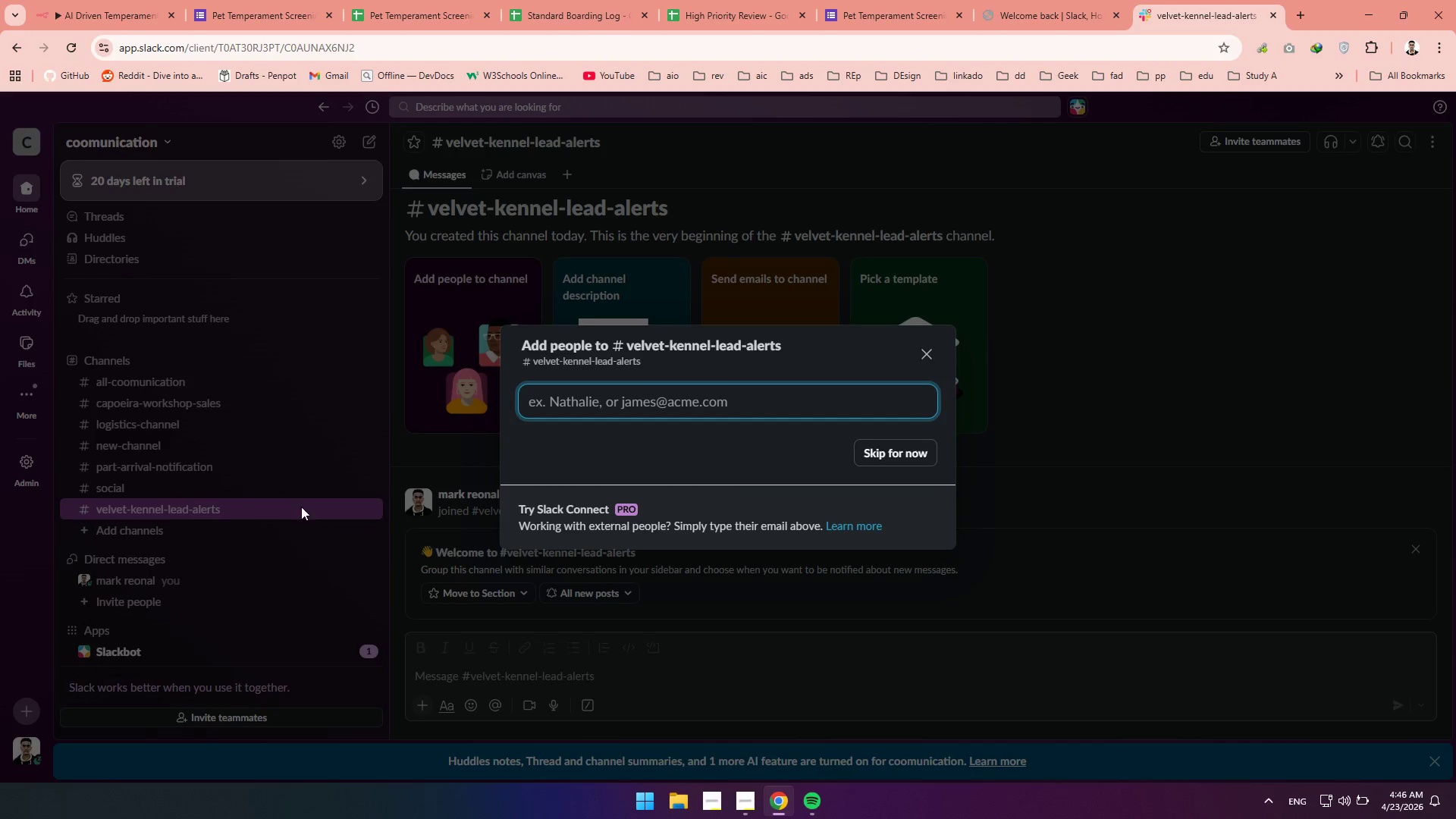 
left_click([935, 353])
 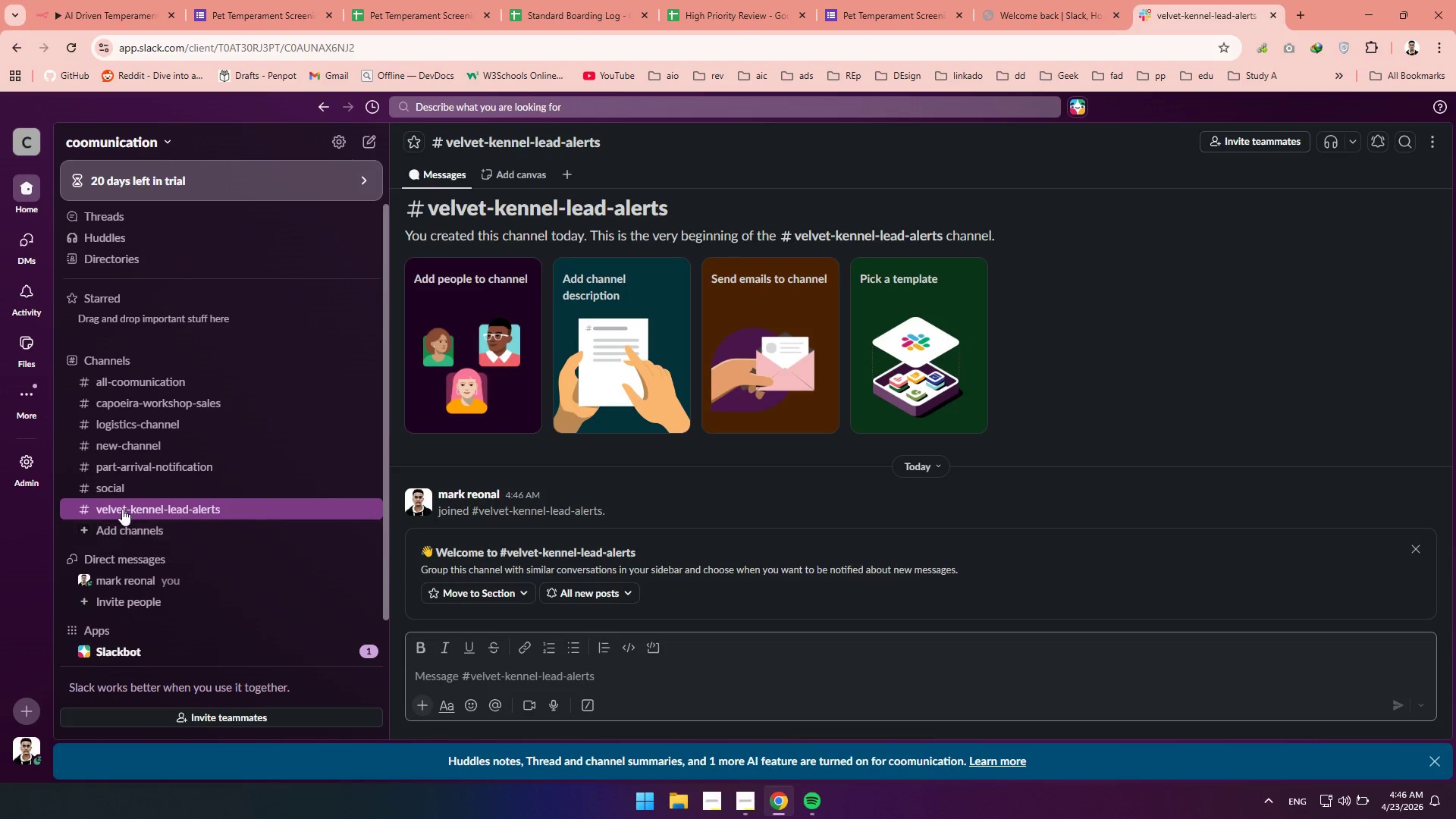 
left_click_drag(start_coordinate=[123, 509], to_coordinate=[111, 370])
 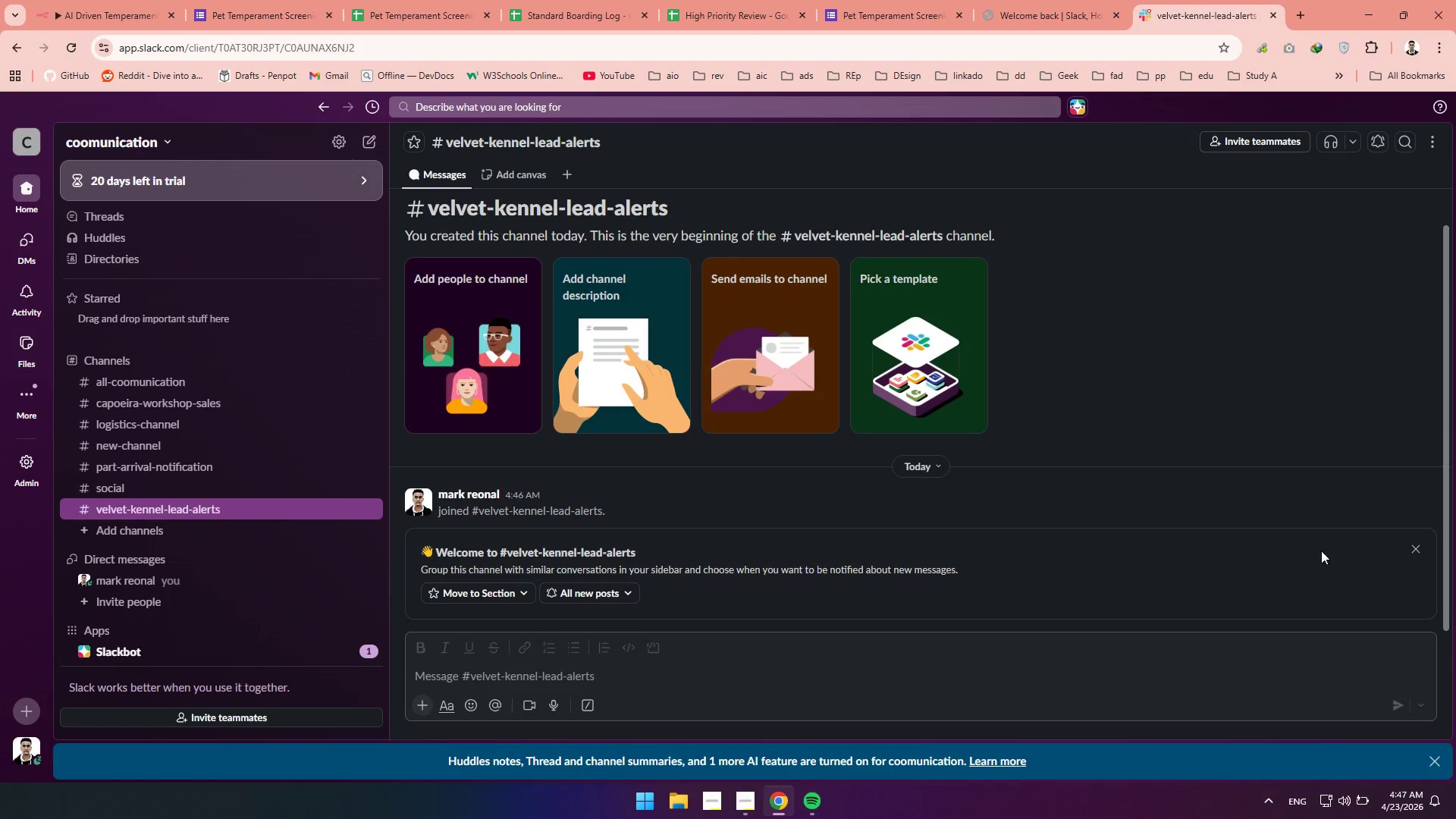 
left_click([1410, 545])
 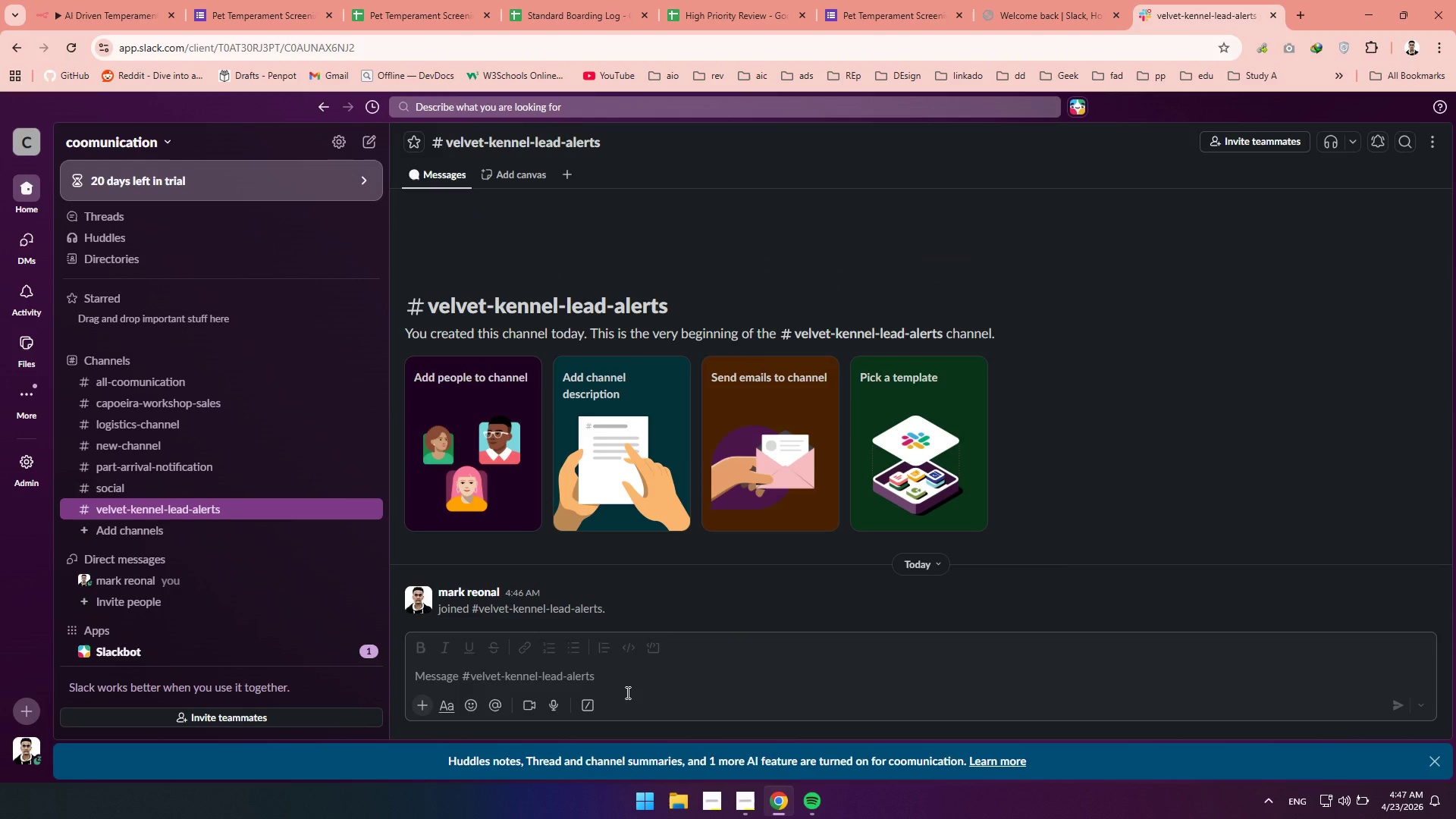 
left_click([626, 692])
 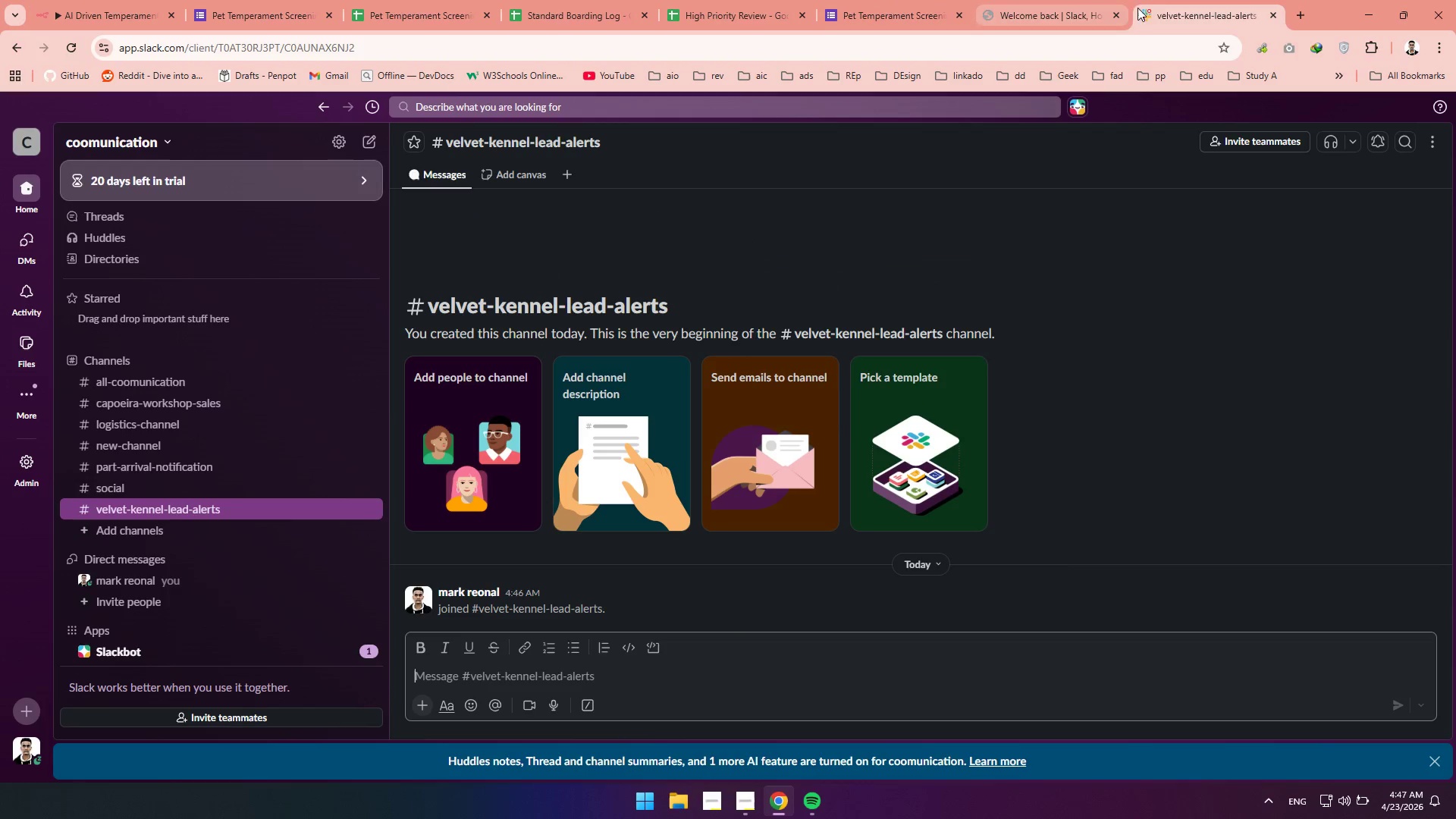 
left_click([1116, 17])
 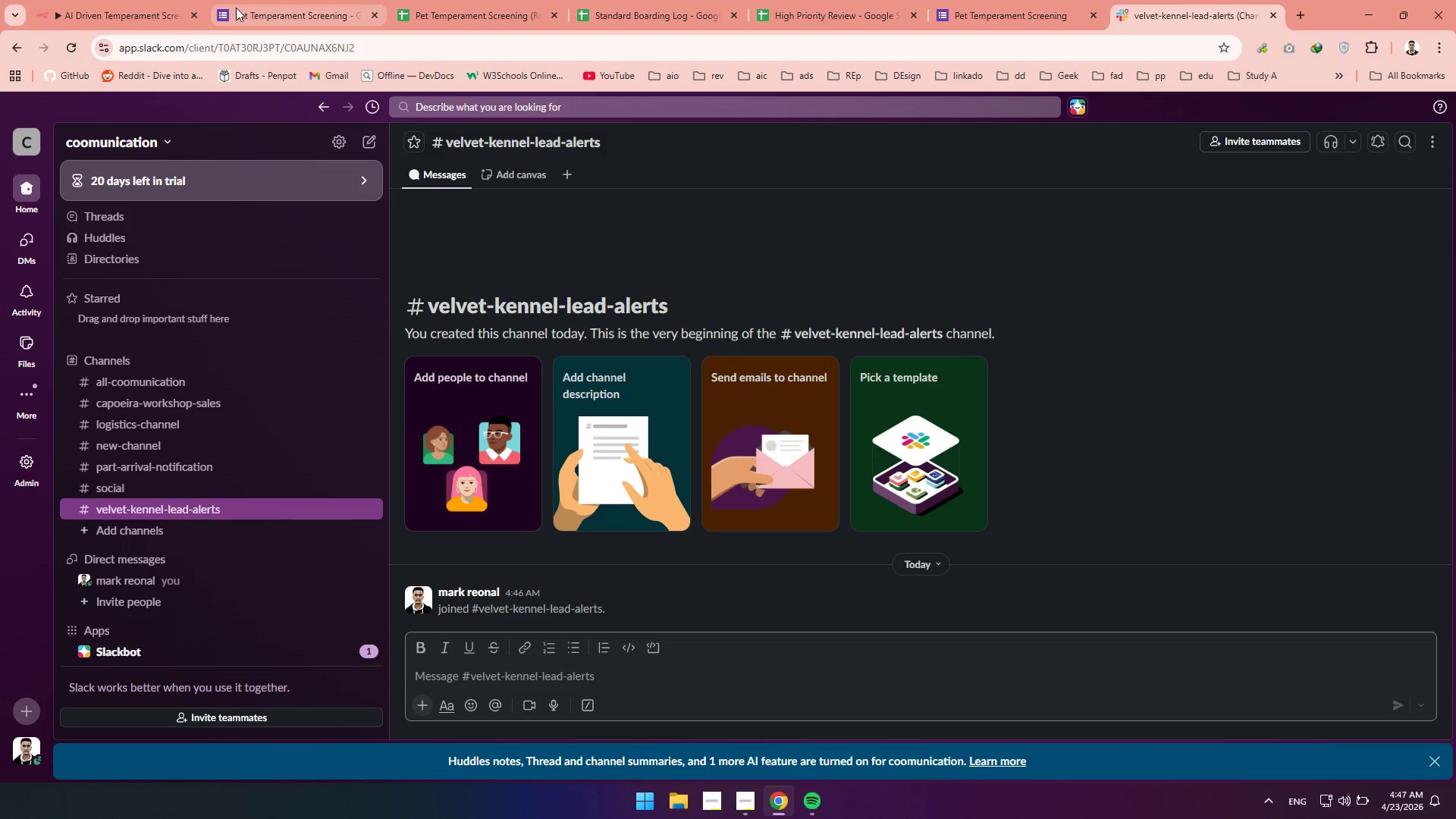 
left_click([119, 4])
 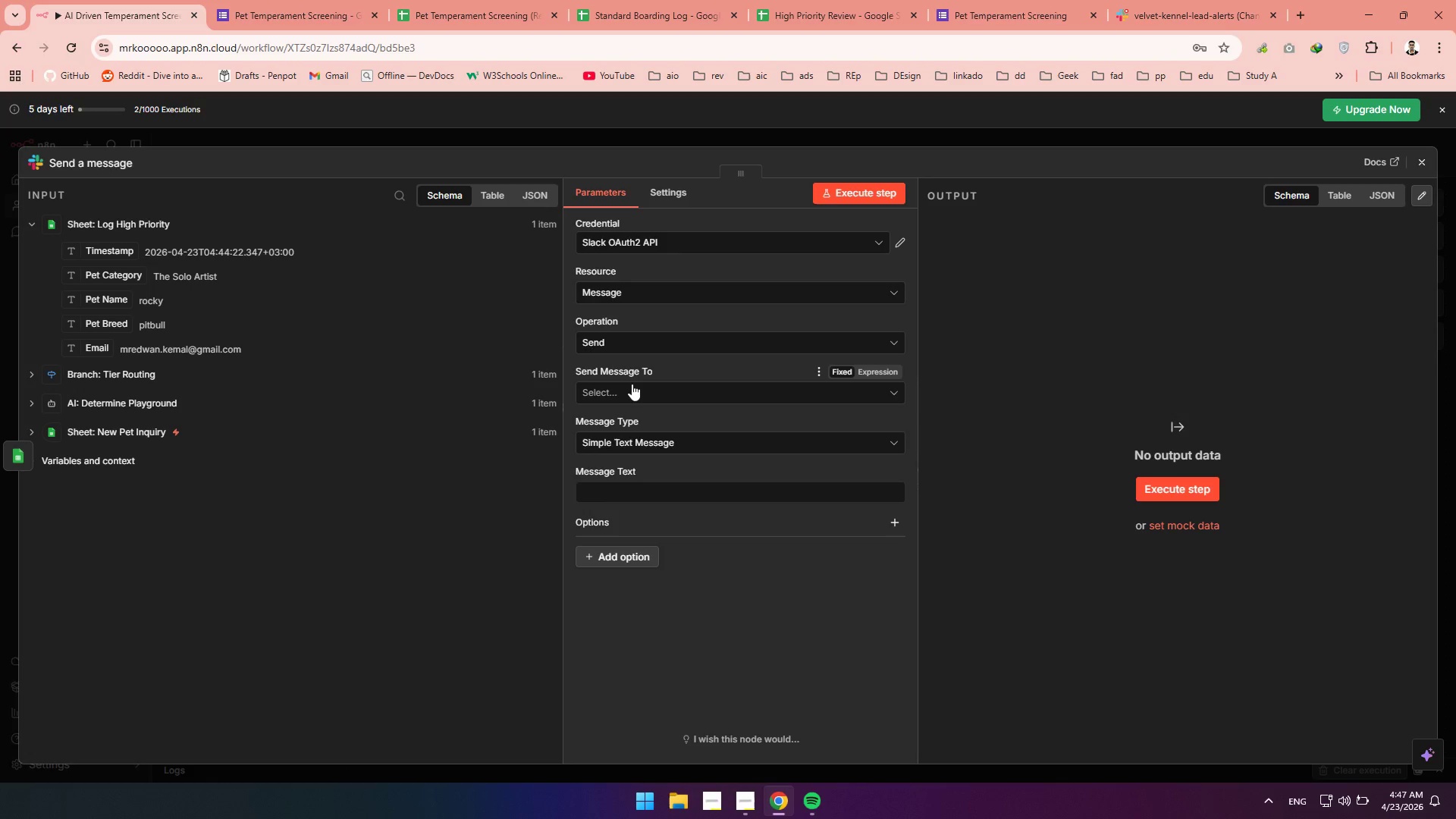 
left_click([627, 394])
 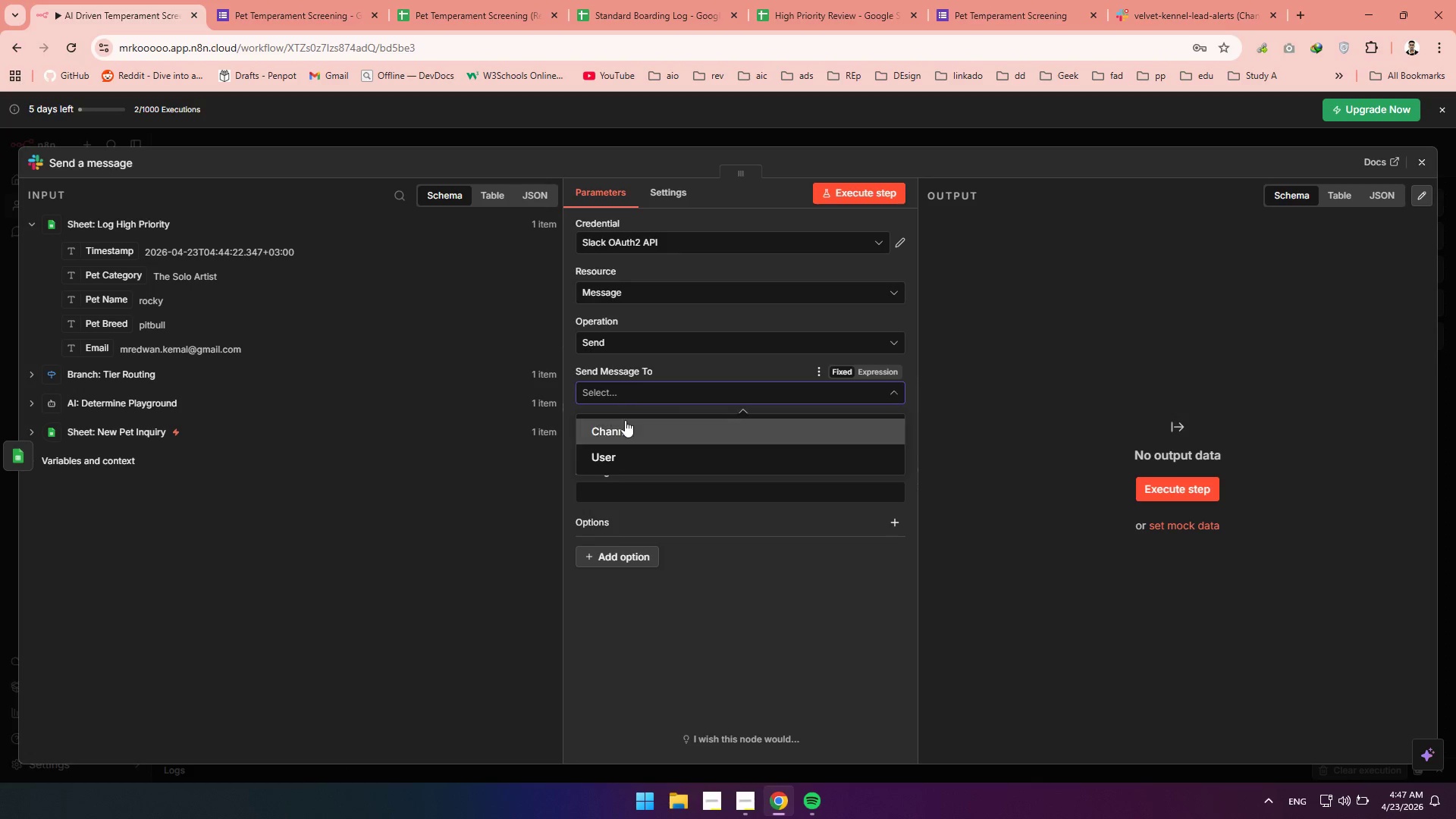 
left_click([615, 427])
 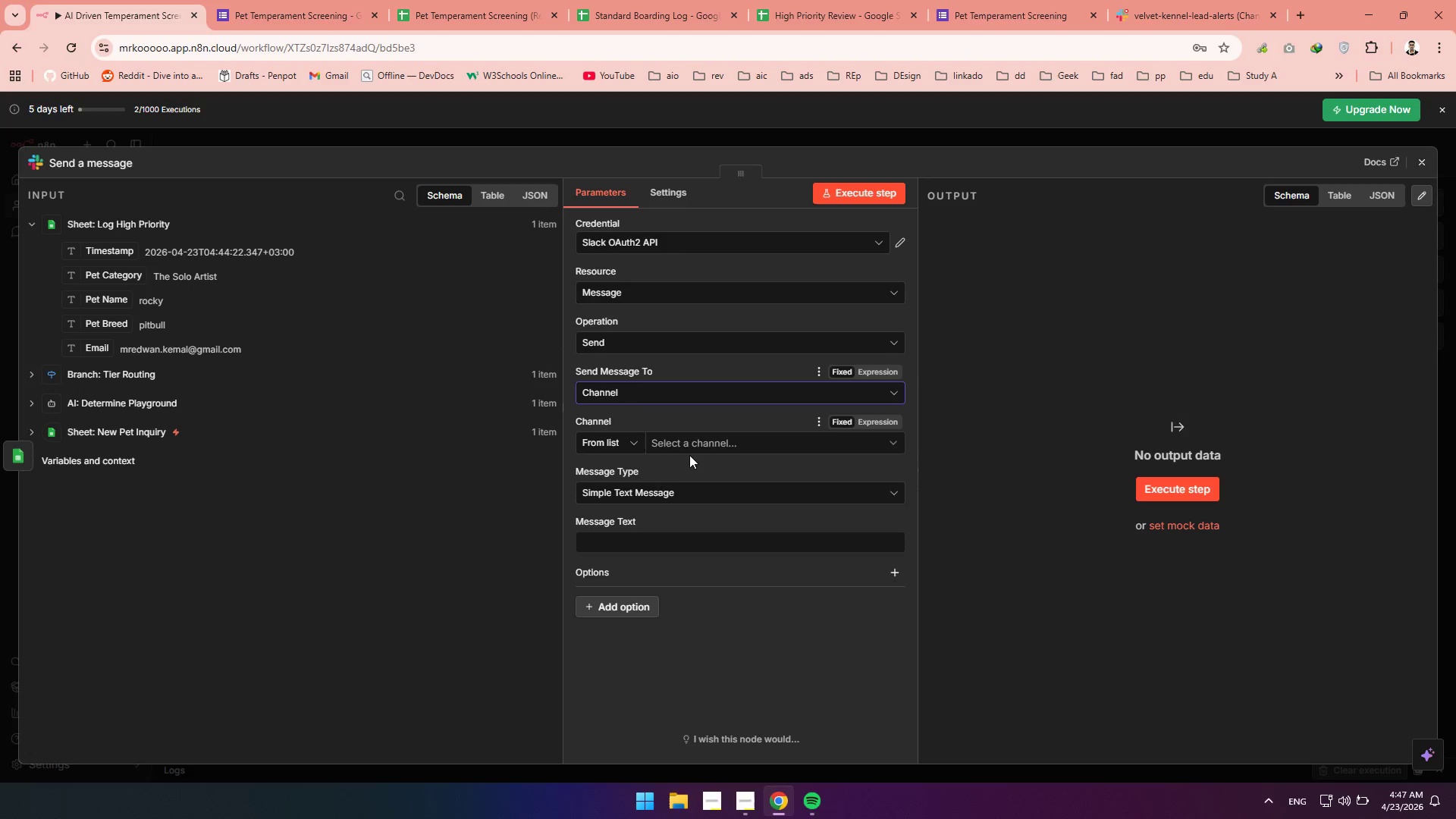 
left_click([691, 446])
 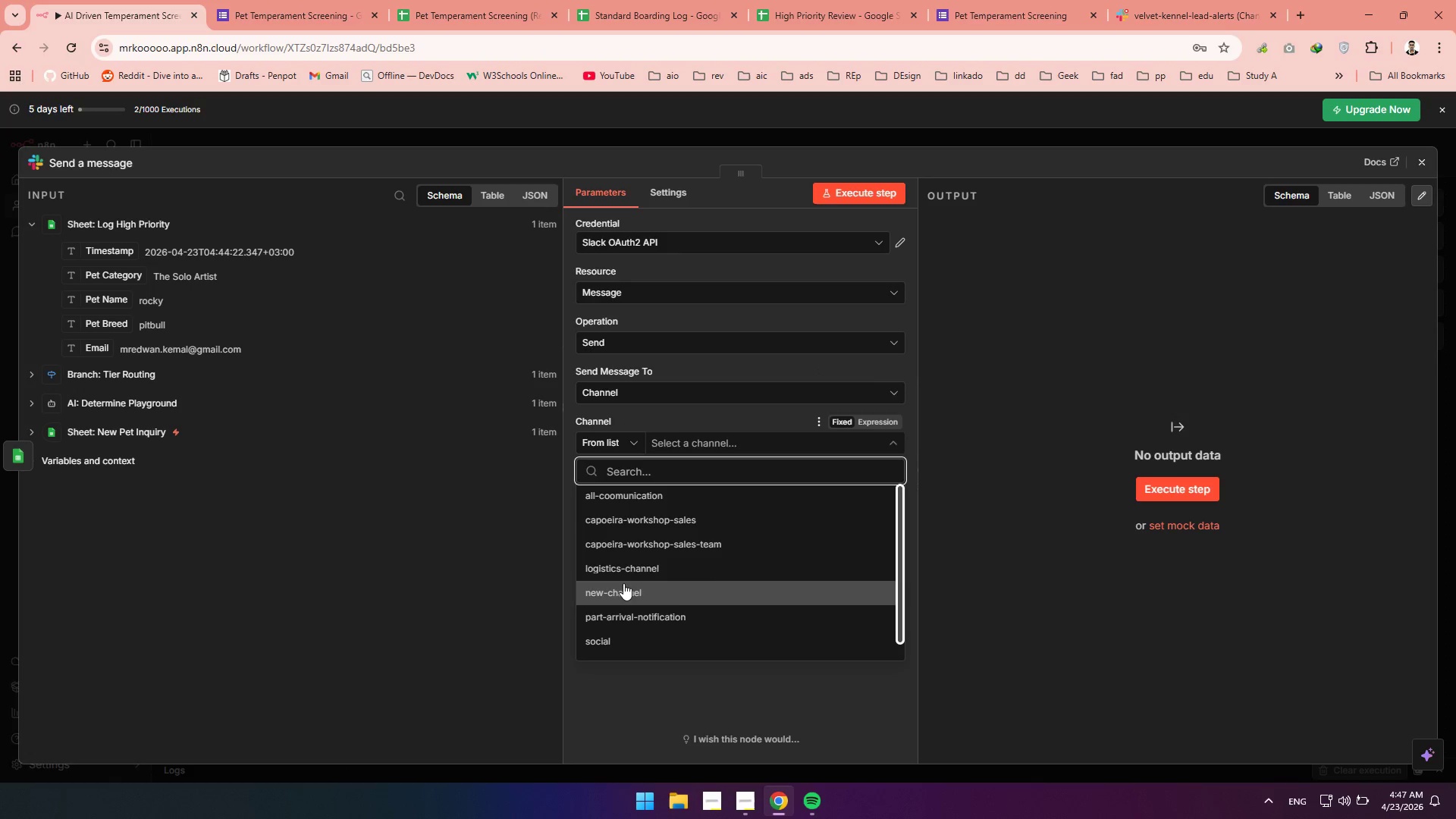 
left_click([814, 420])
 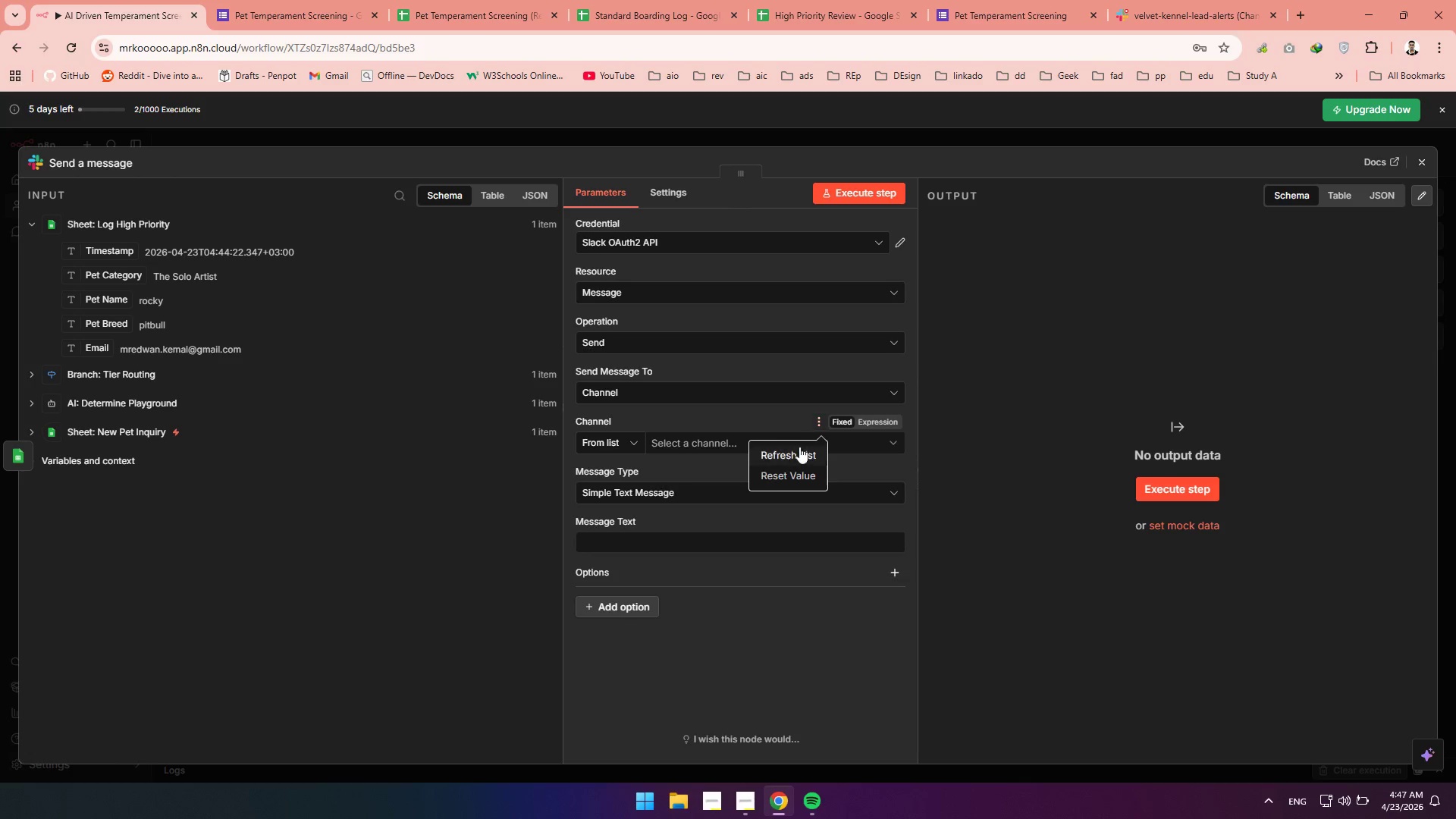 
left_click([789, 452])
 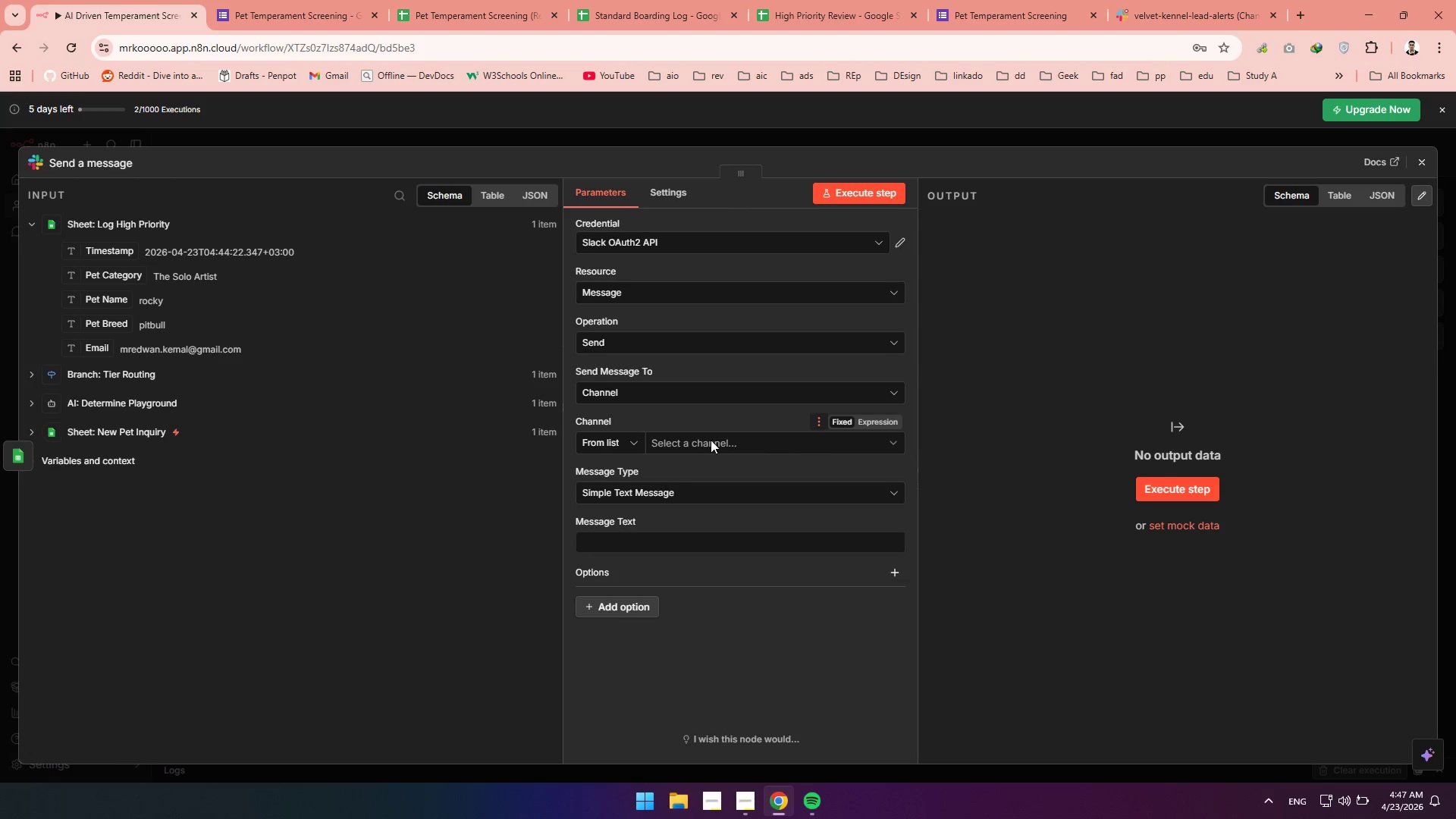 
left_click([711, 440])
 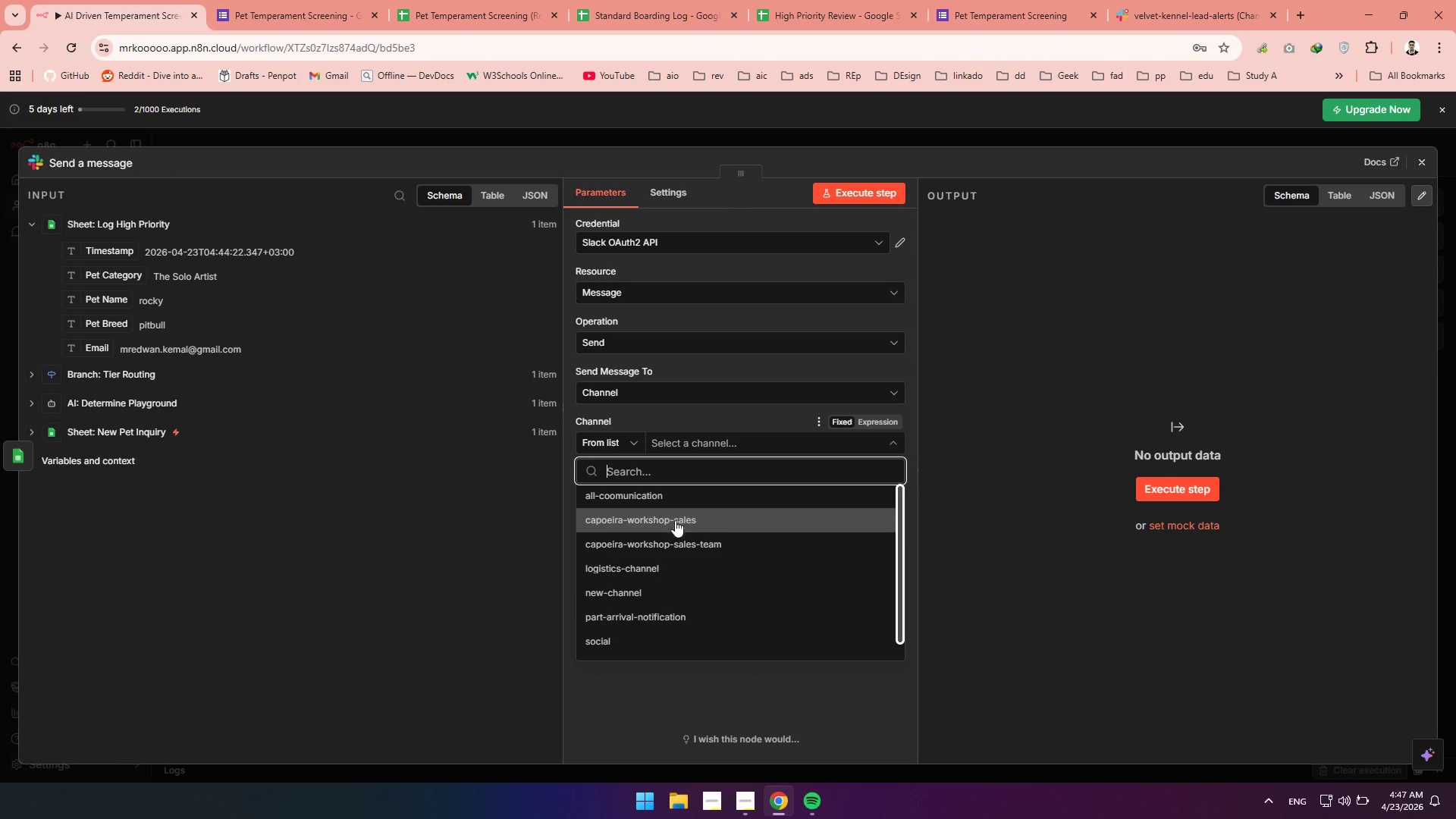 
scroll: coordinate [670, 541], scroll_direction: up, amount: 1.0
 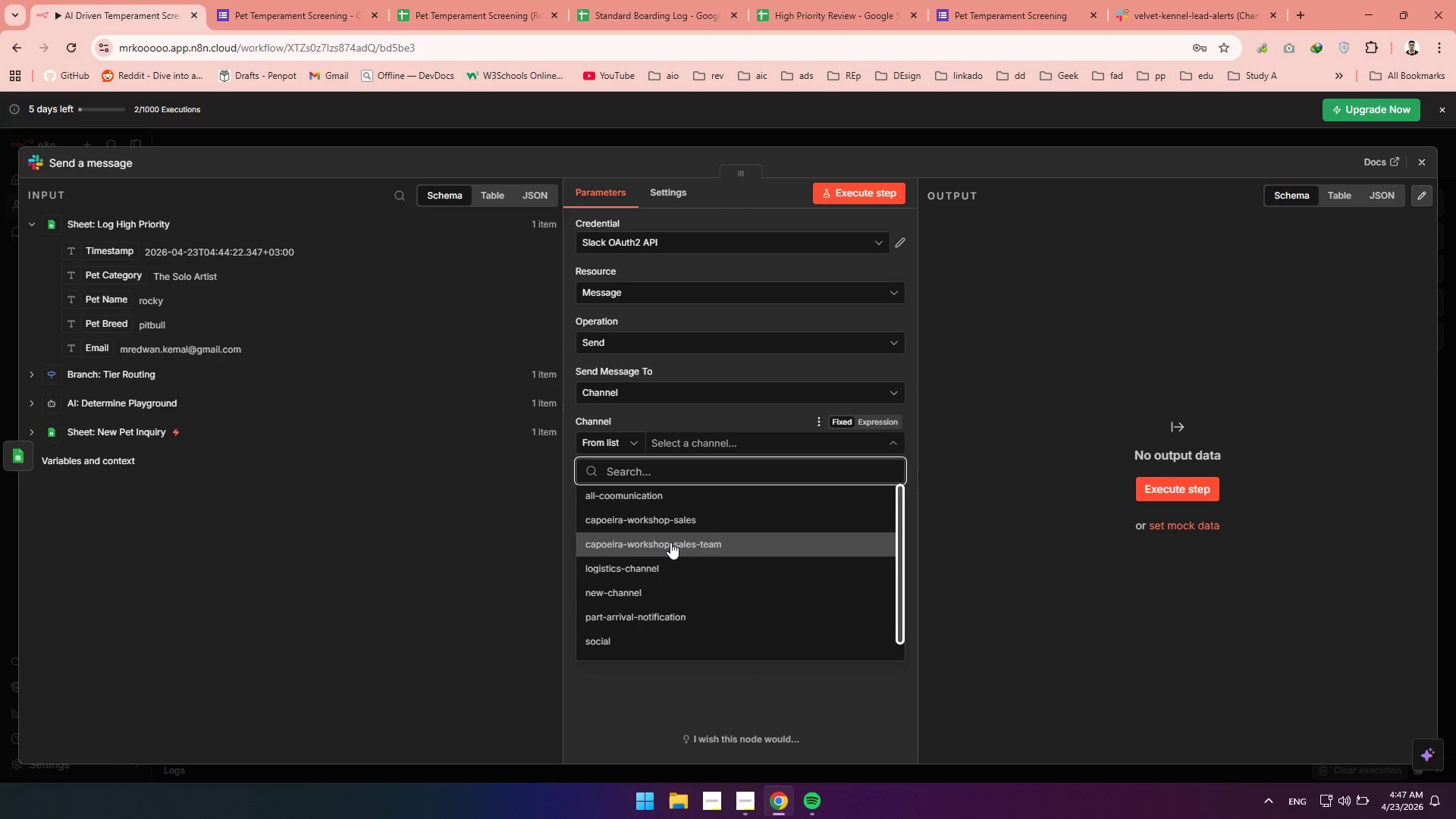 
scroll: coordinate [670, 542], scroll_direction: down, amount: 3.0
 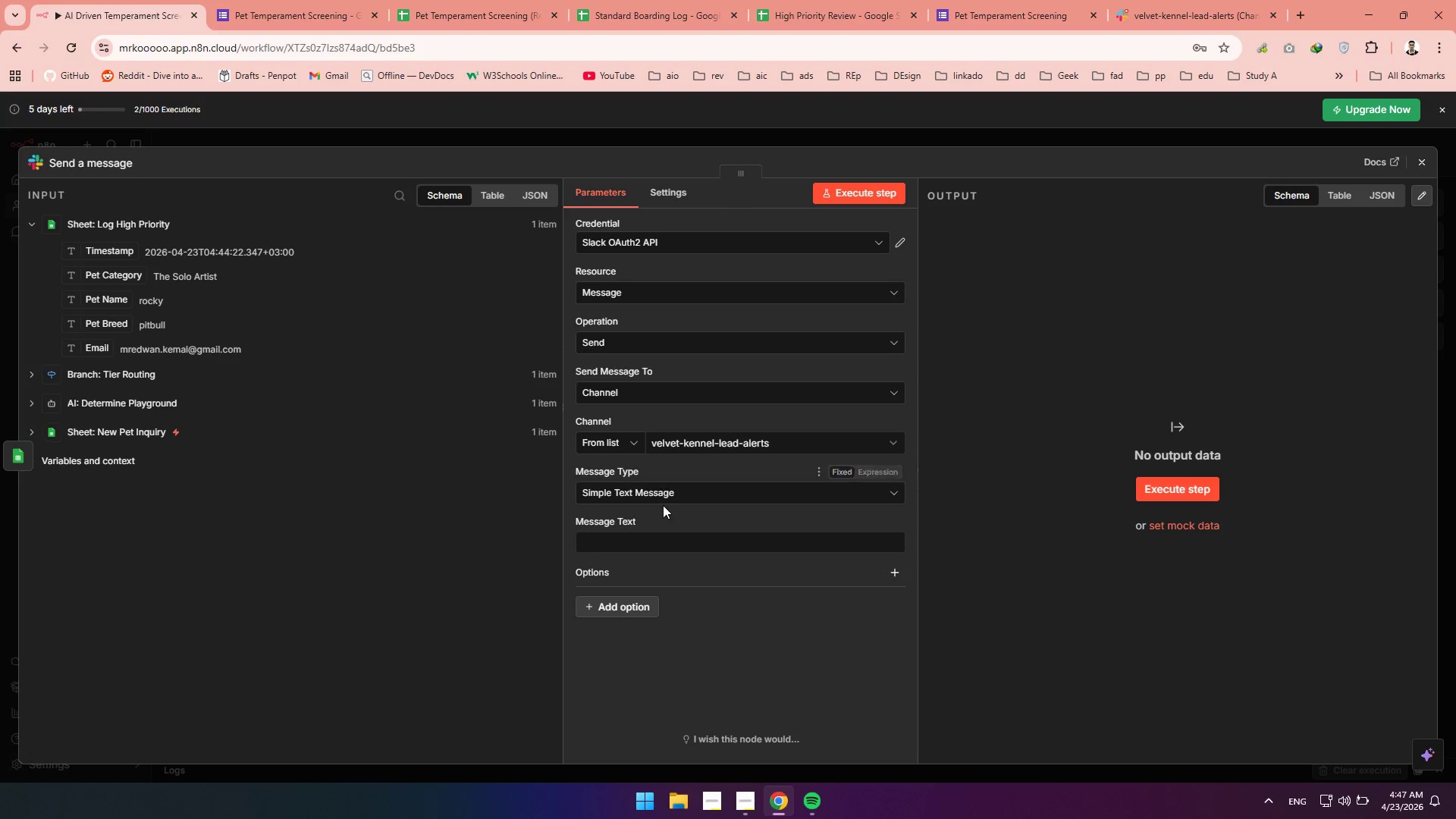 
left_click([644, 534])
 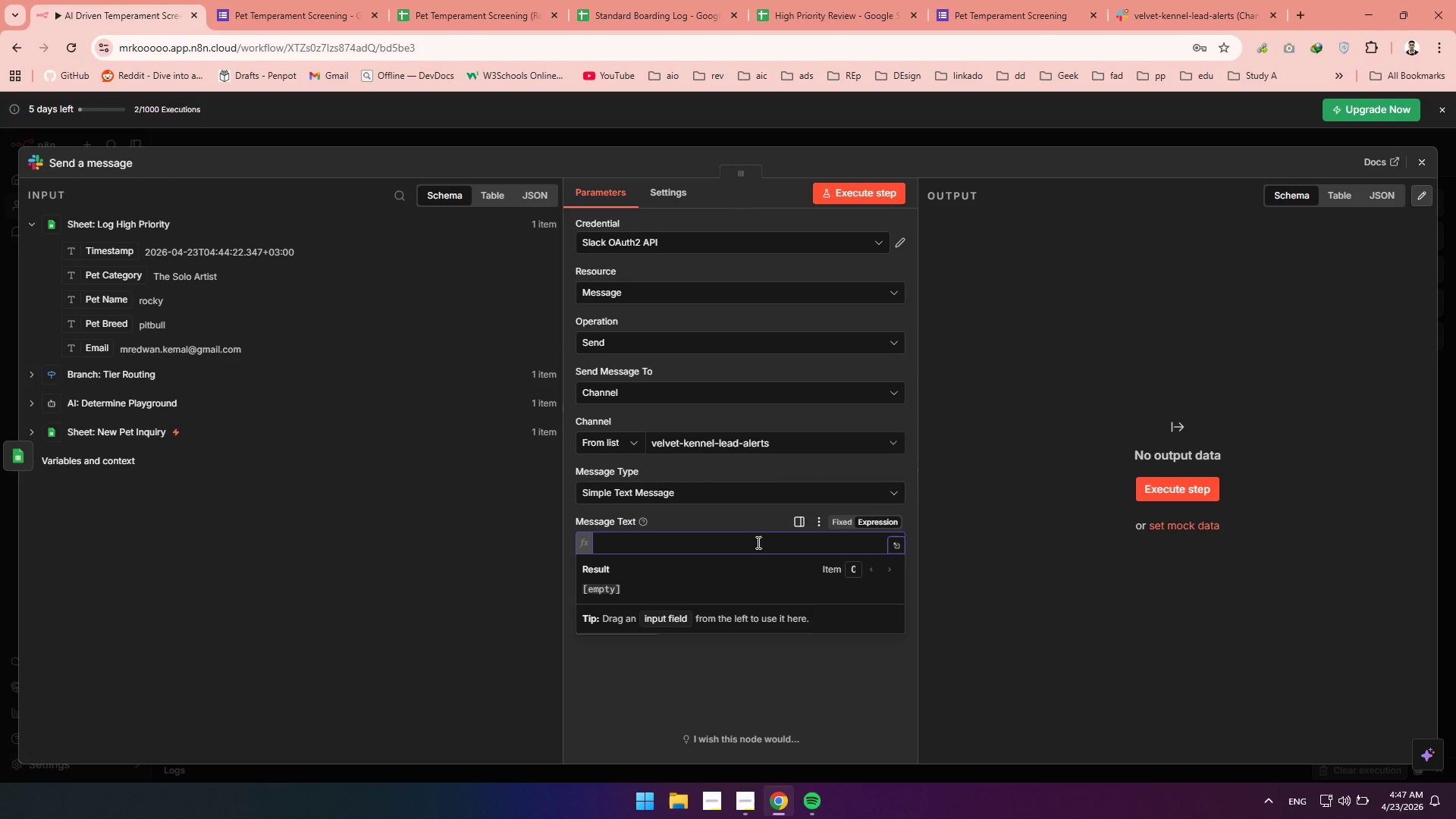 
left_click([900, 544])
 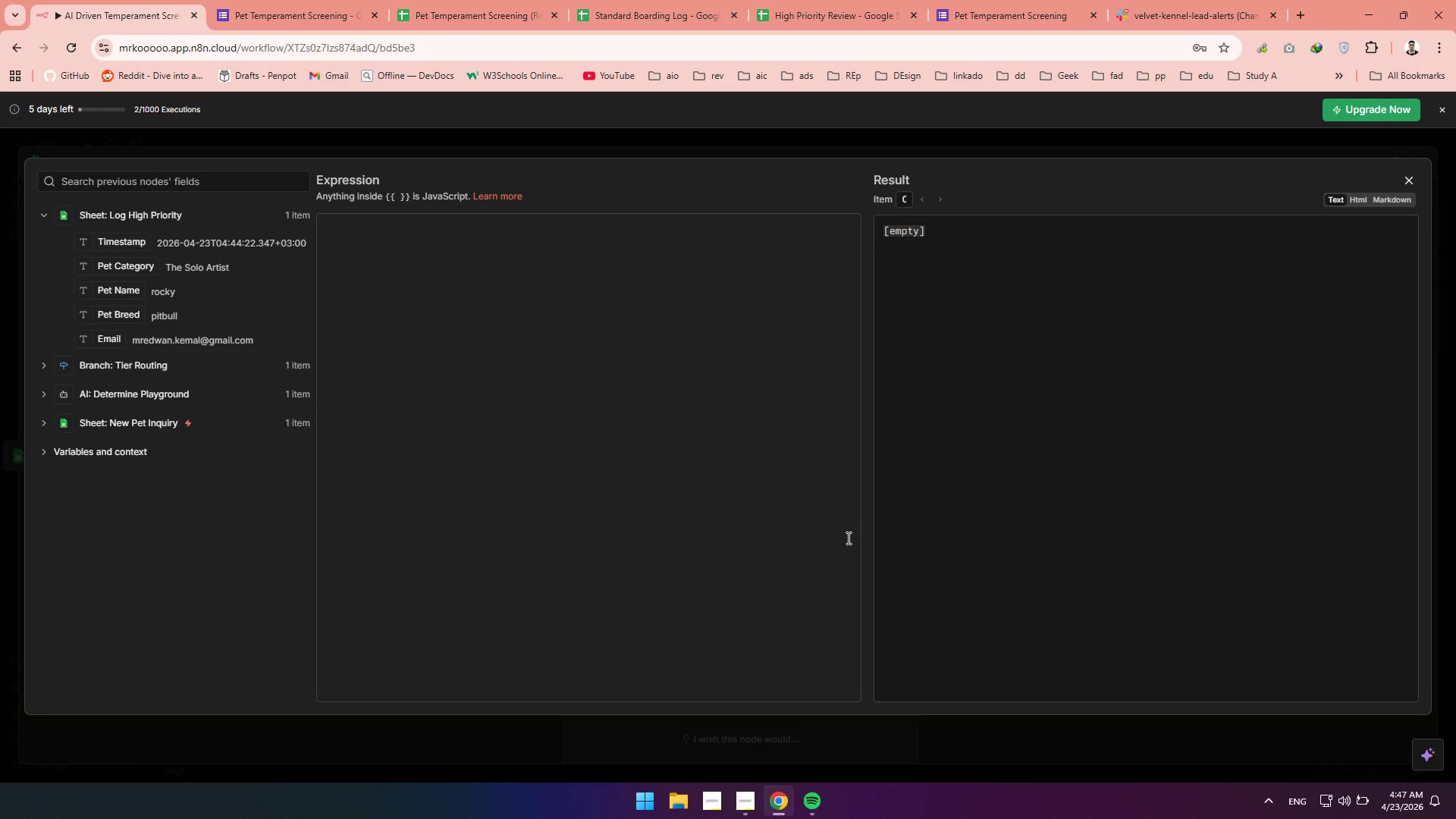 
left_click([546, 268])
 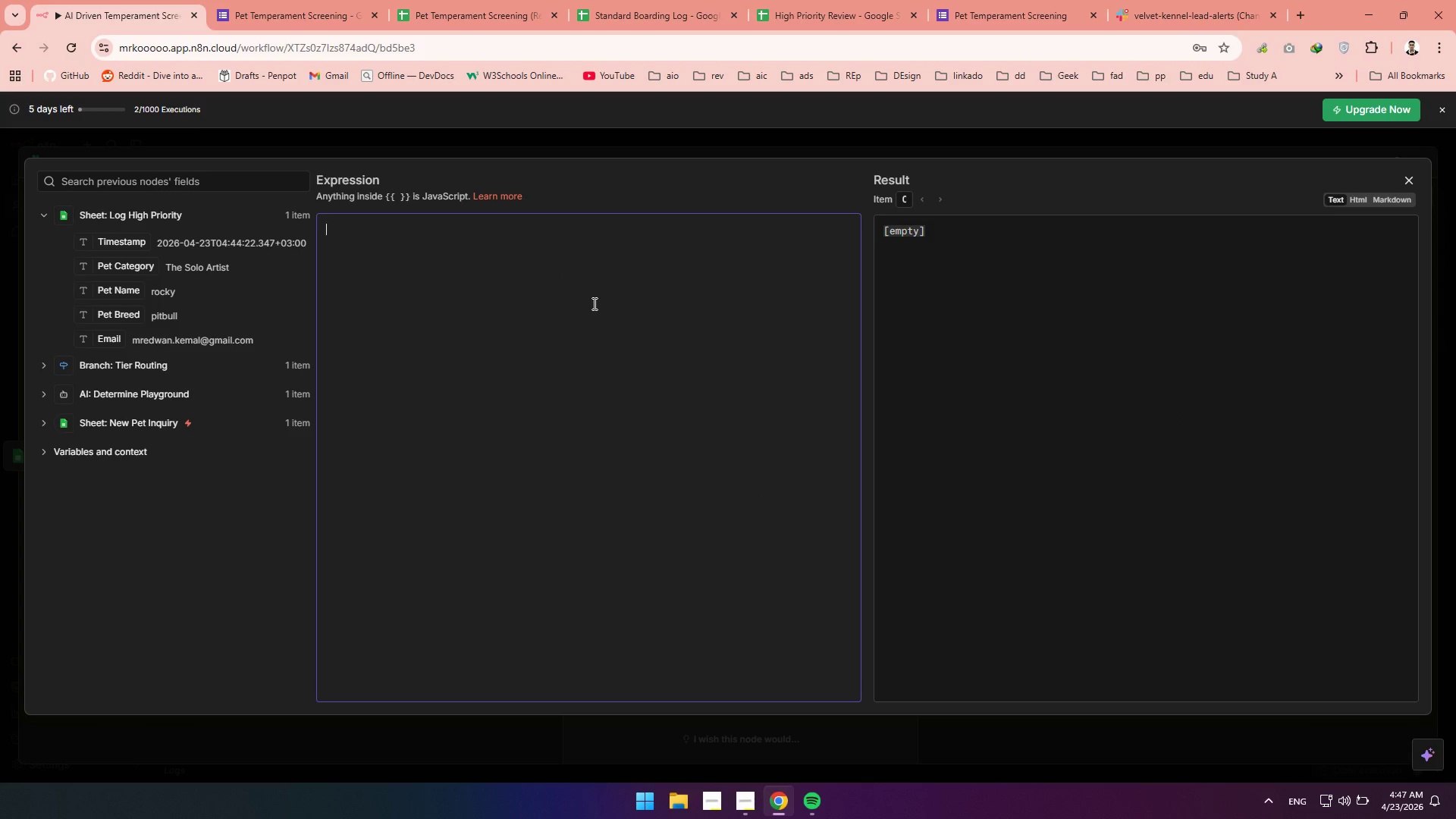 
key(Shift+BracketLeft)
 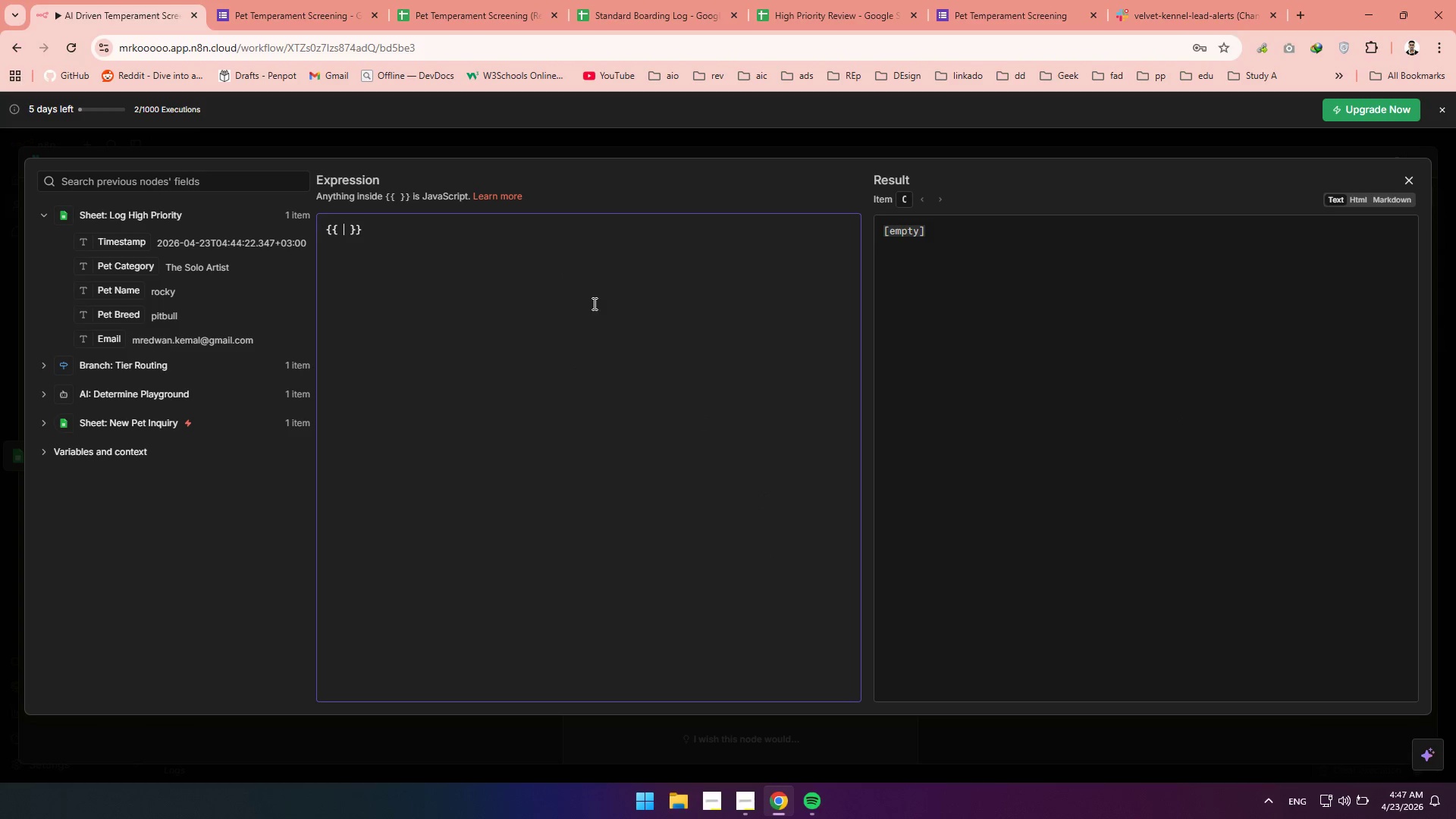 
key(Shift+BracketLeft)
 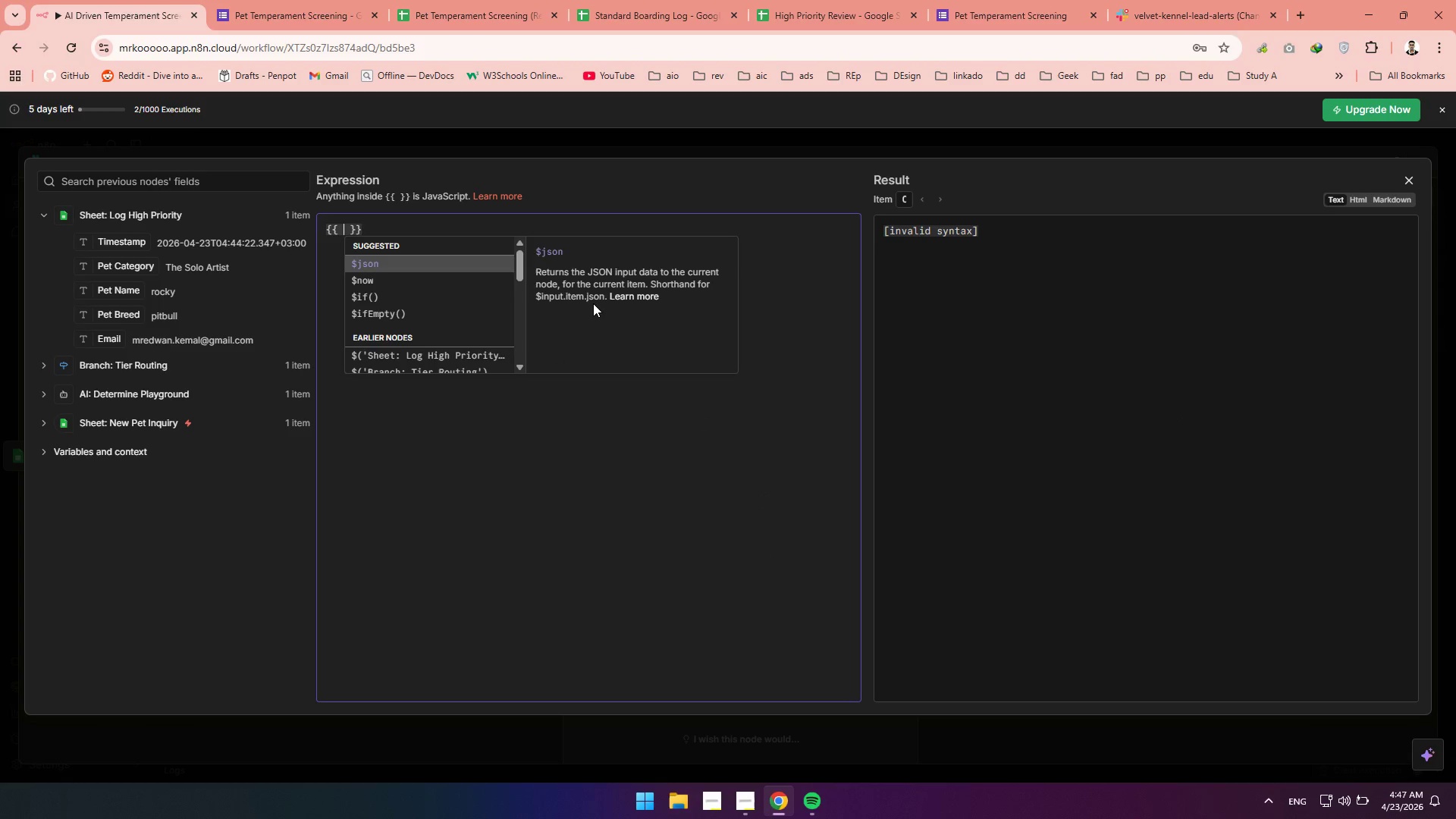 
key(Shift+Quote)
 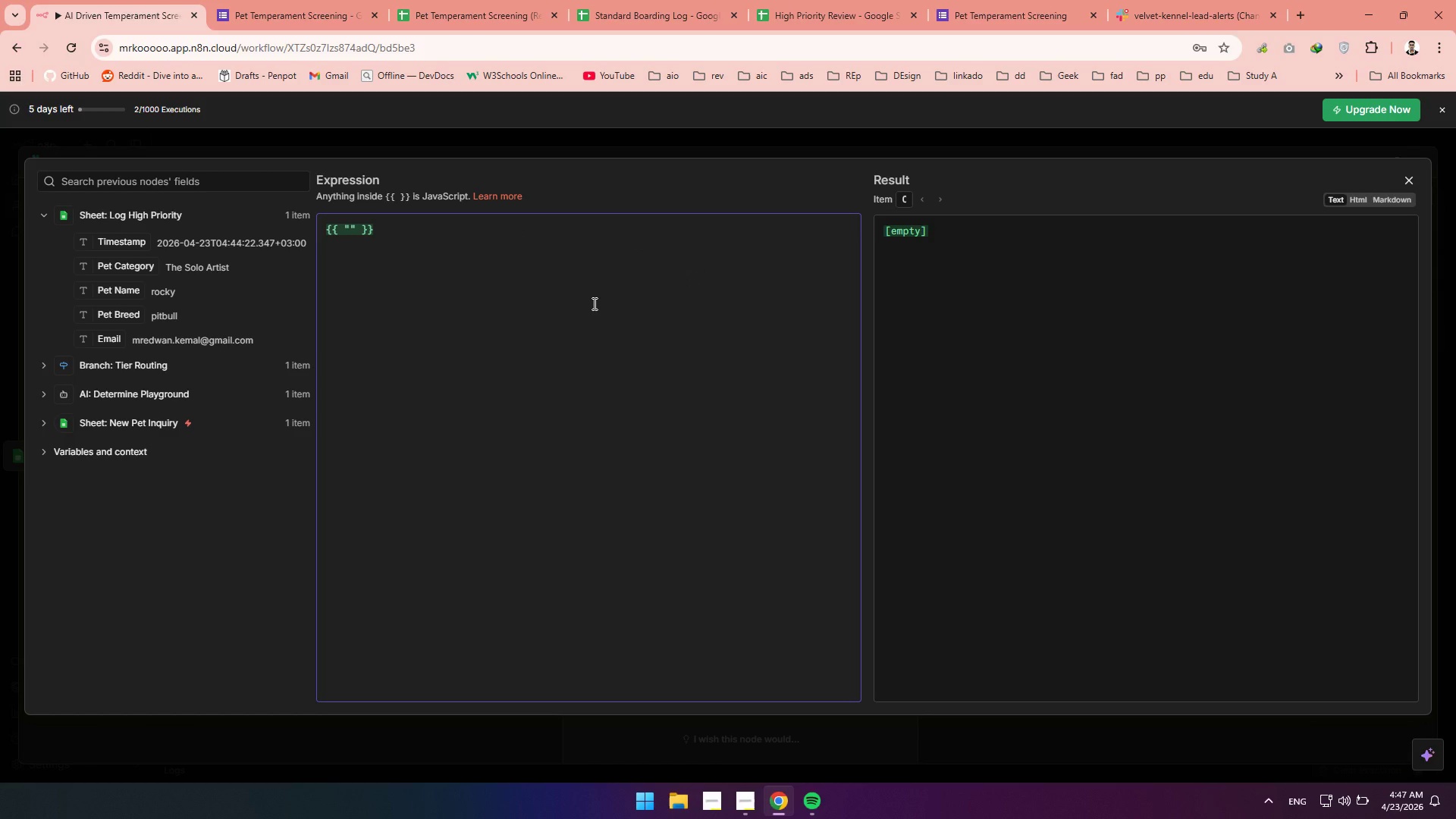 
key(Meta+Period)
 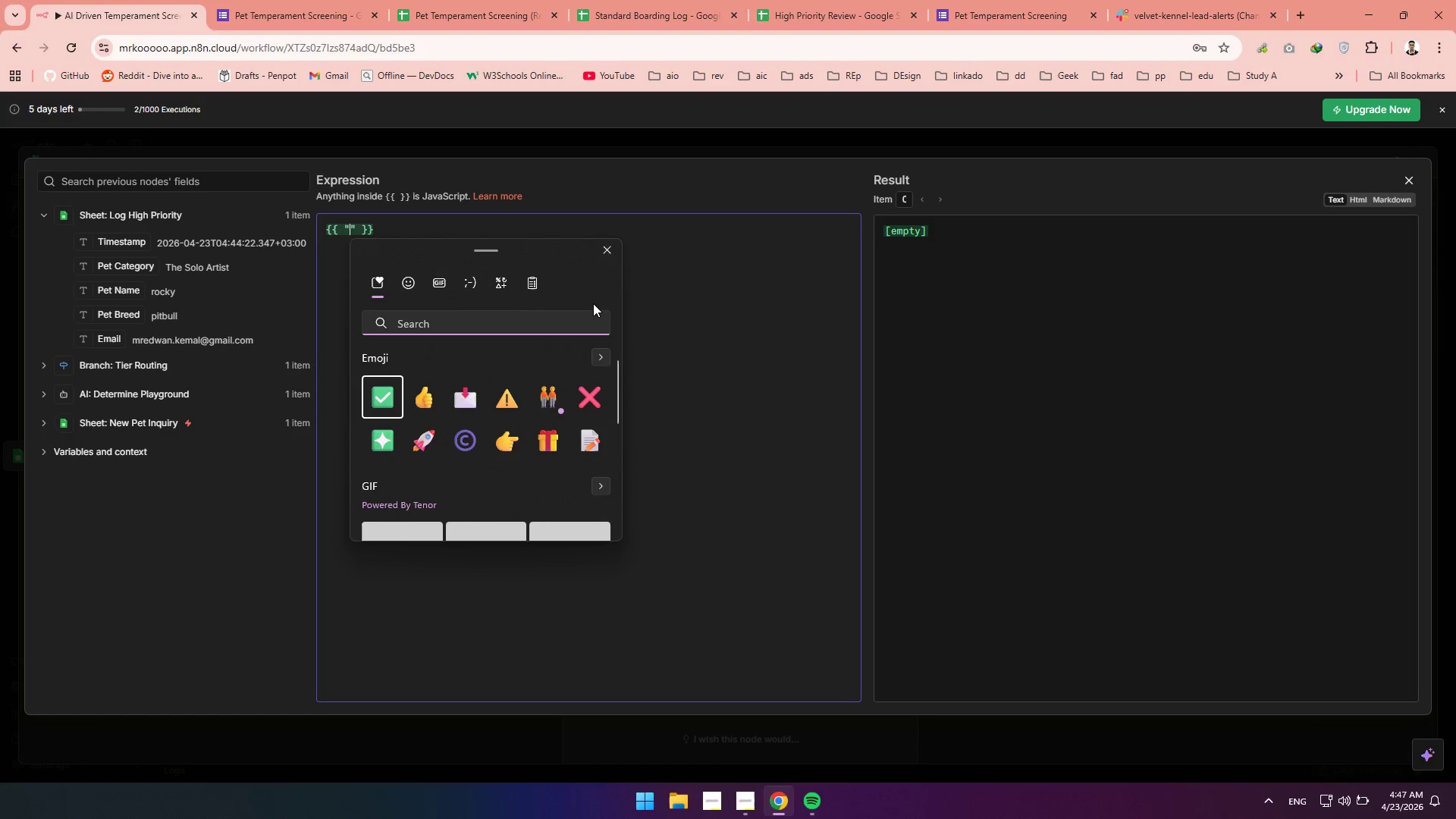 
type(aler)
key(Backspace)
key(Backspace)
key(Backspace)
key(Backspace)
type(scie)
key(Backspace)
key(Backspace)
key(Backspace)
key(Backspace)
key(Backspace)
type(amb)
key(Backspace)
key(Backspace)
key(Backspace)
key(Backspace)
 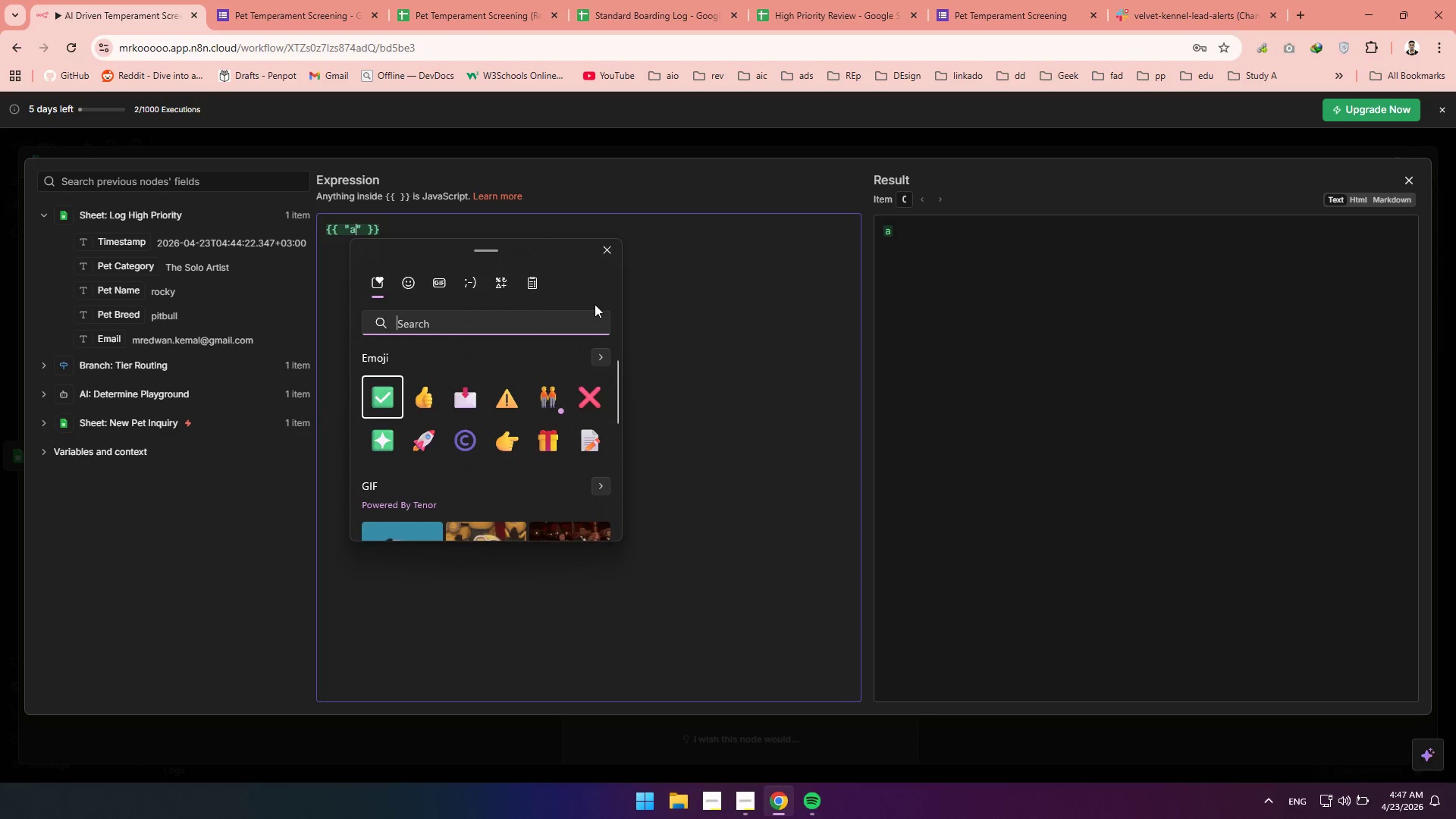 
type(sc)
 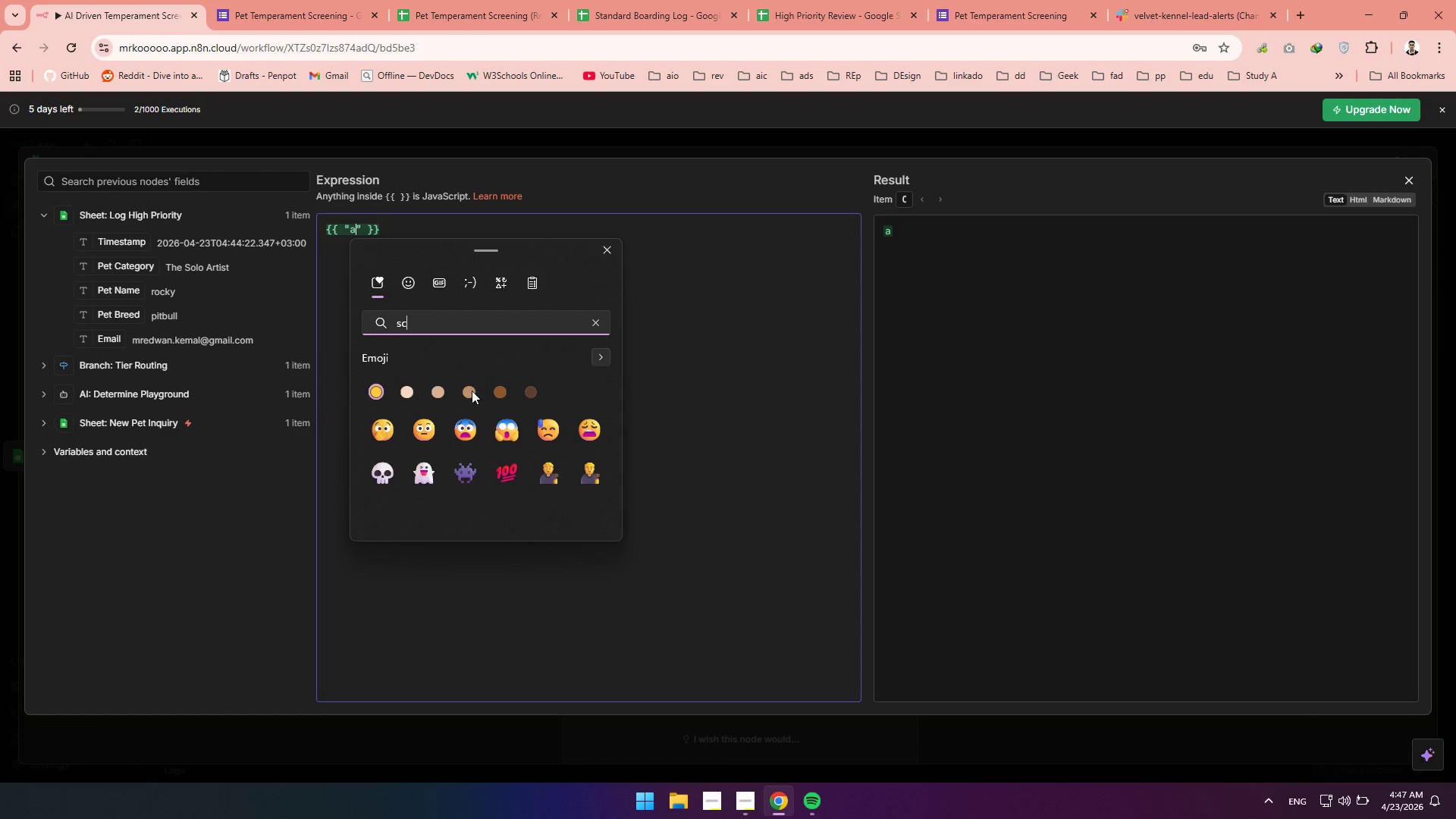 
scroll: coordinate [476, 410], scroll_direction: down, amount: 1.0
 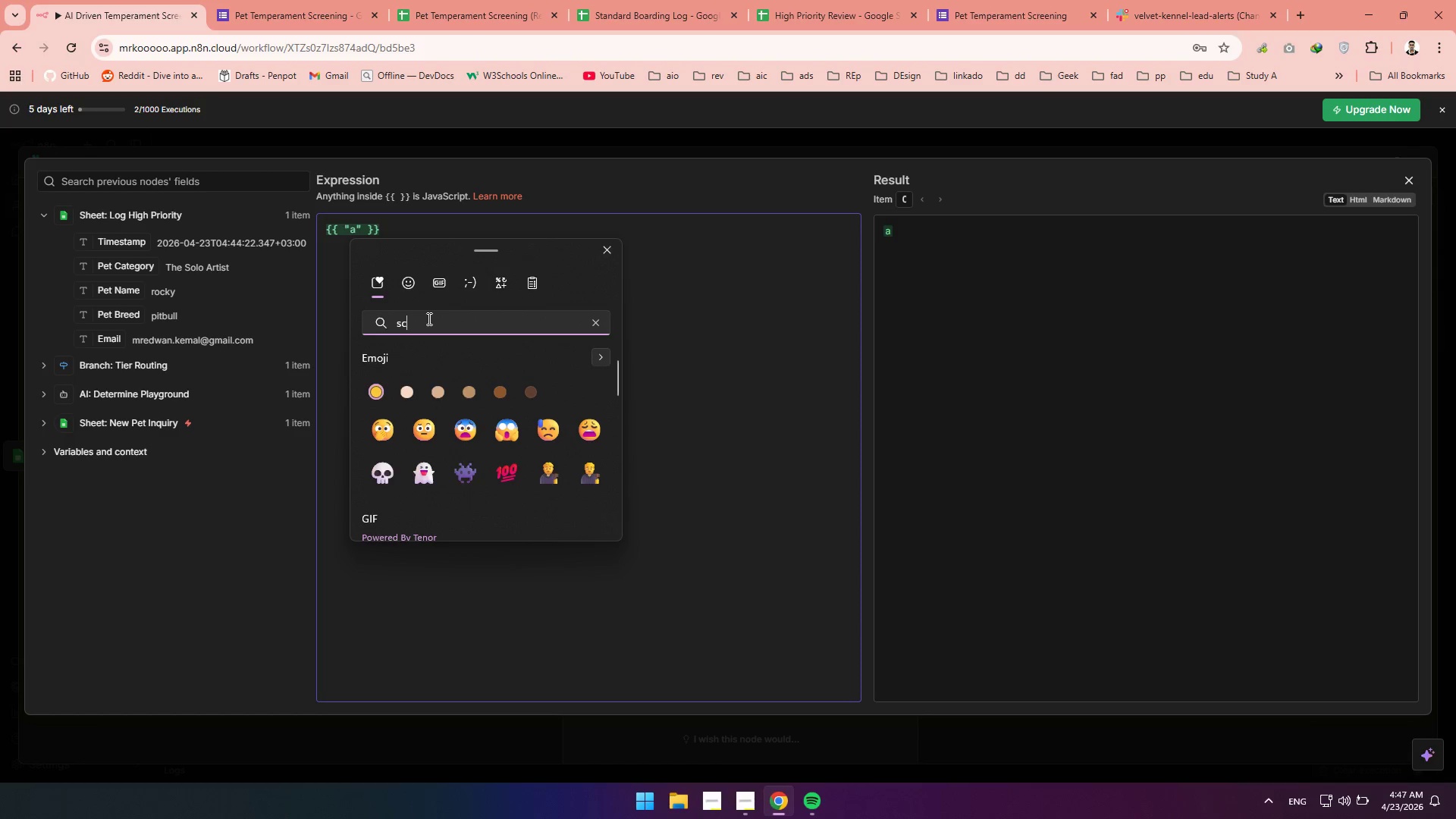 
key(Backspace)
 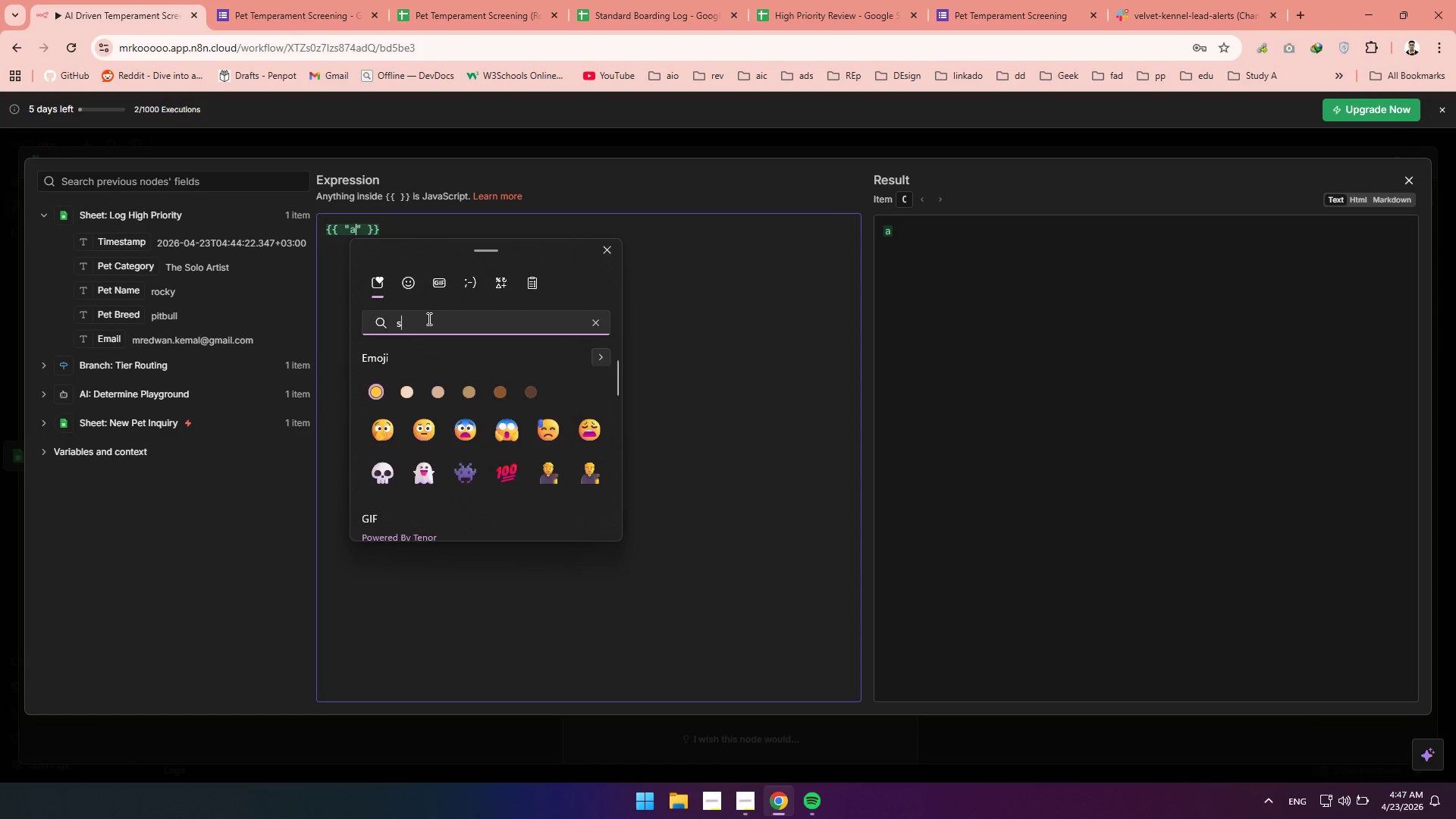 
key(Backspace)
 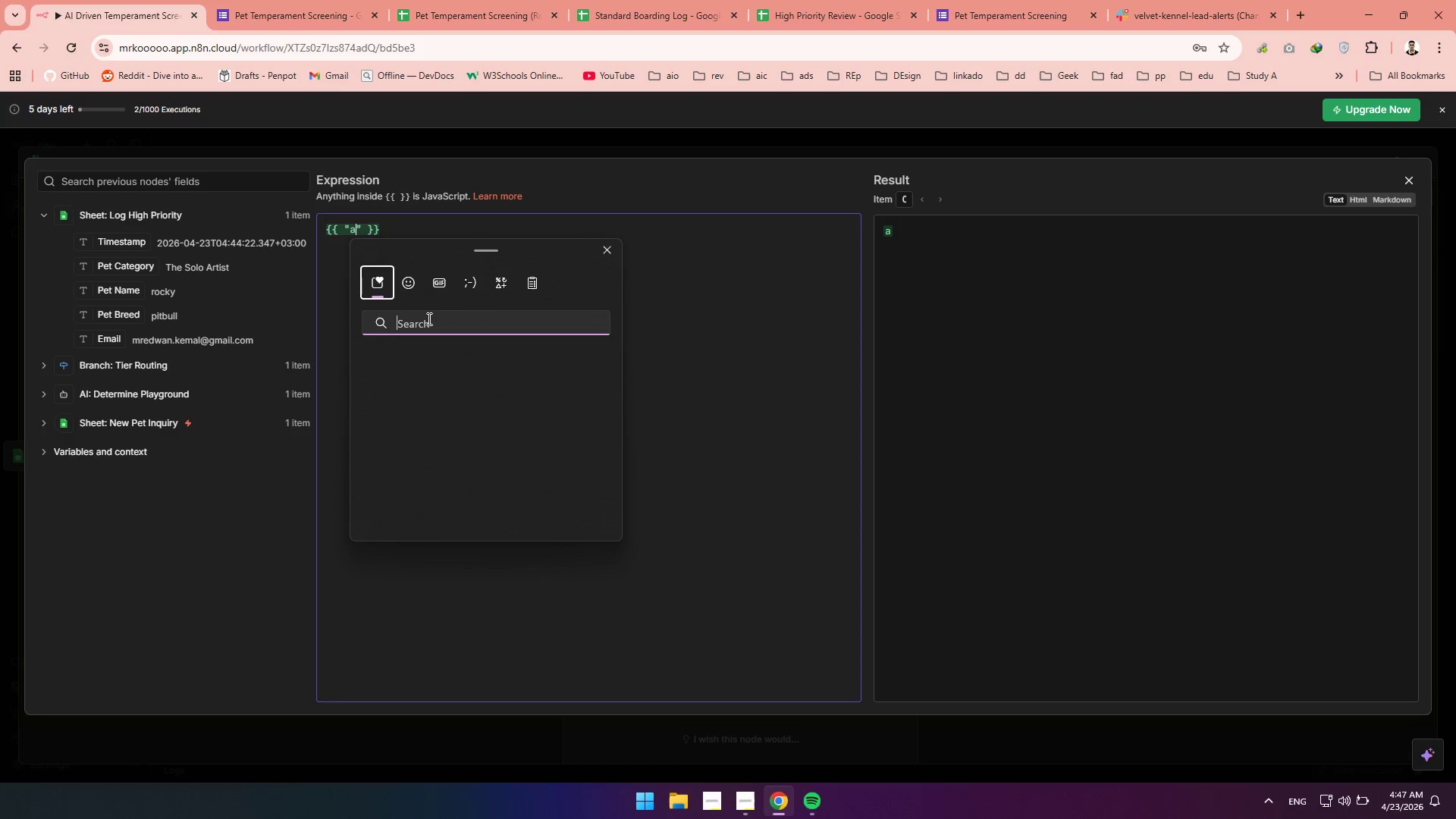 
key(Backspace)
 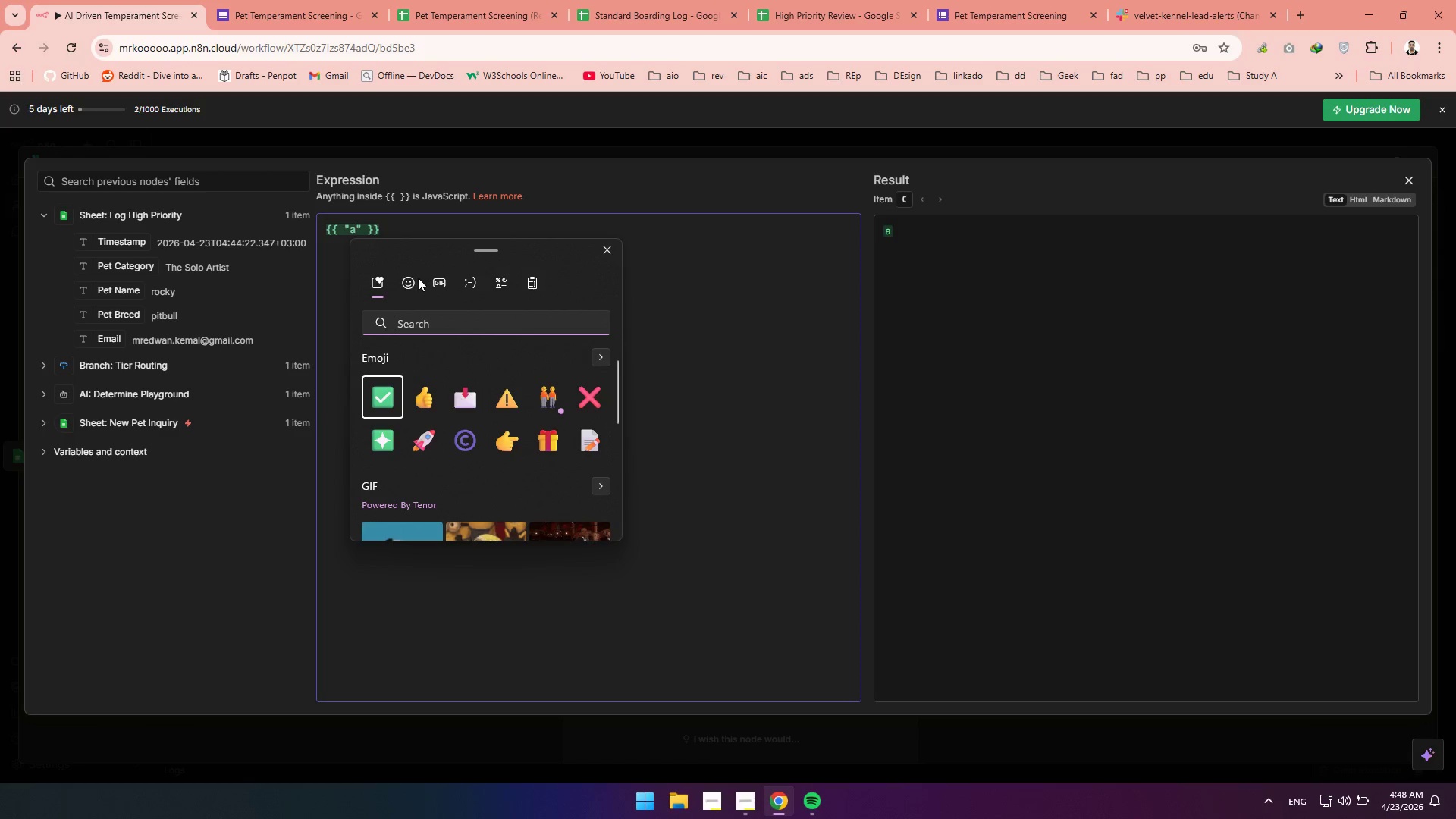 
left_click([411, 281])
 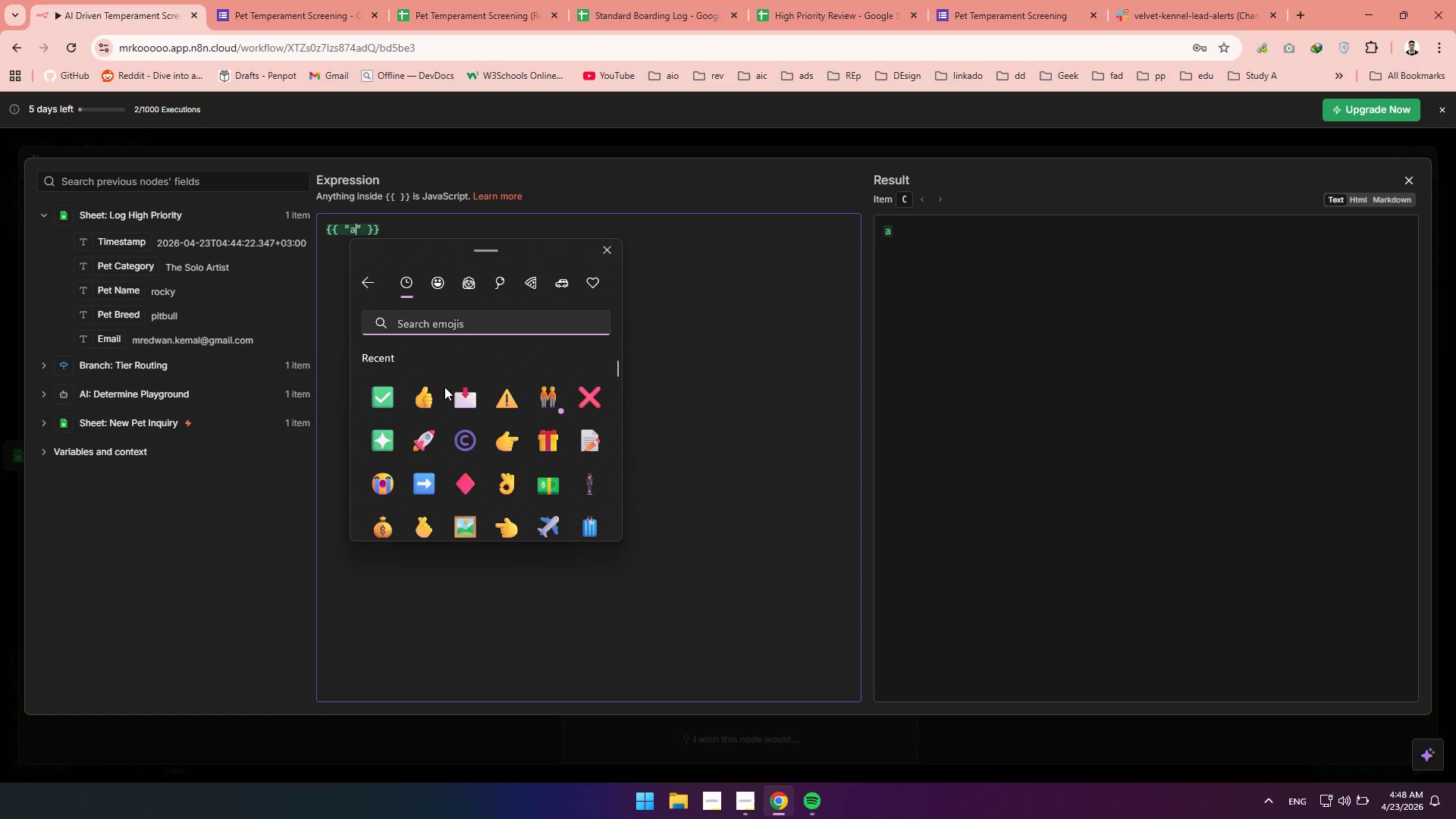 
scroll: coordinate [449, 403], scroll_direction: down, amount: 66.0
 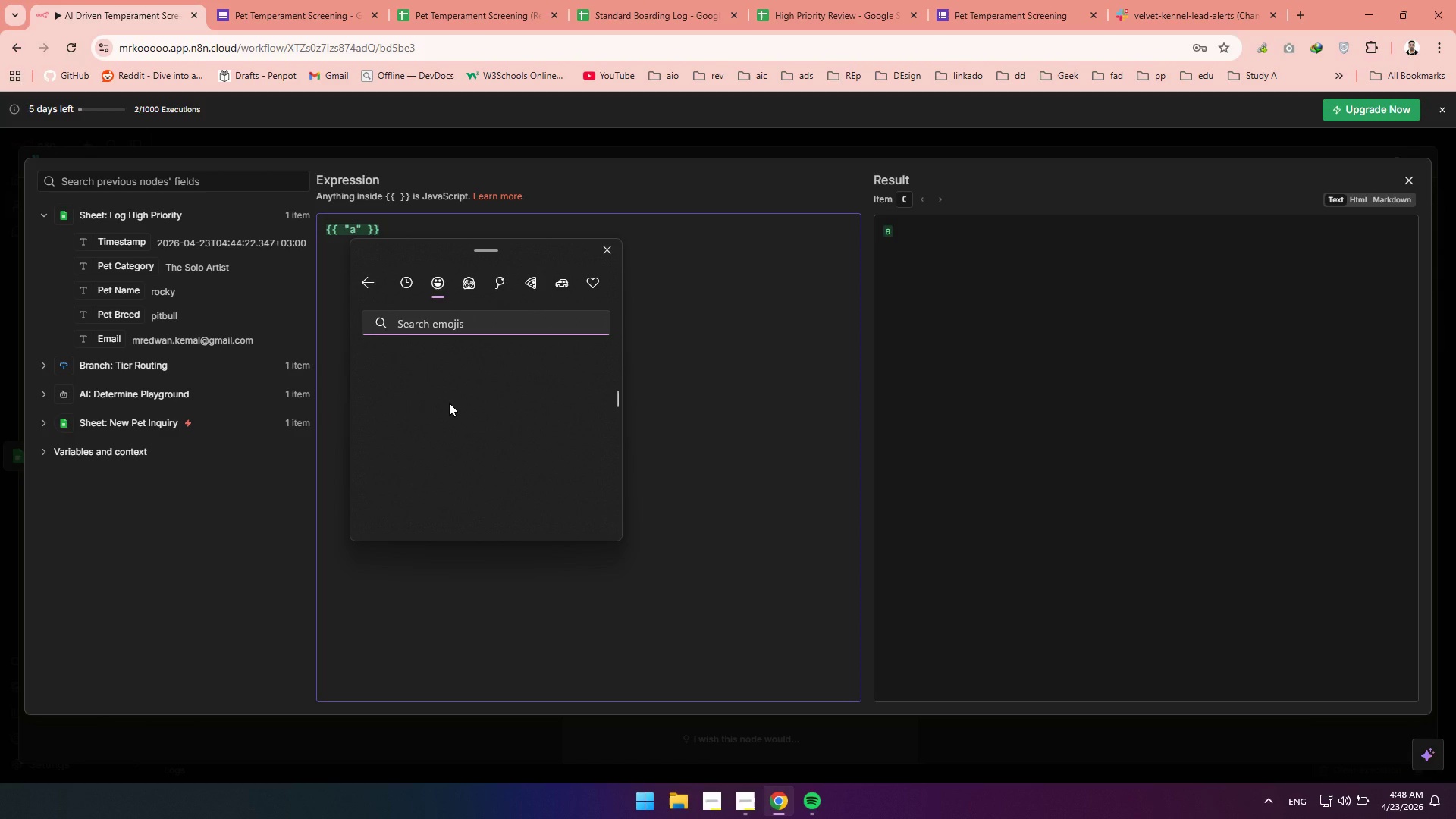 
scroll: coordinate [449, 403], scroll_direction: up, amount: 2.0
 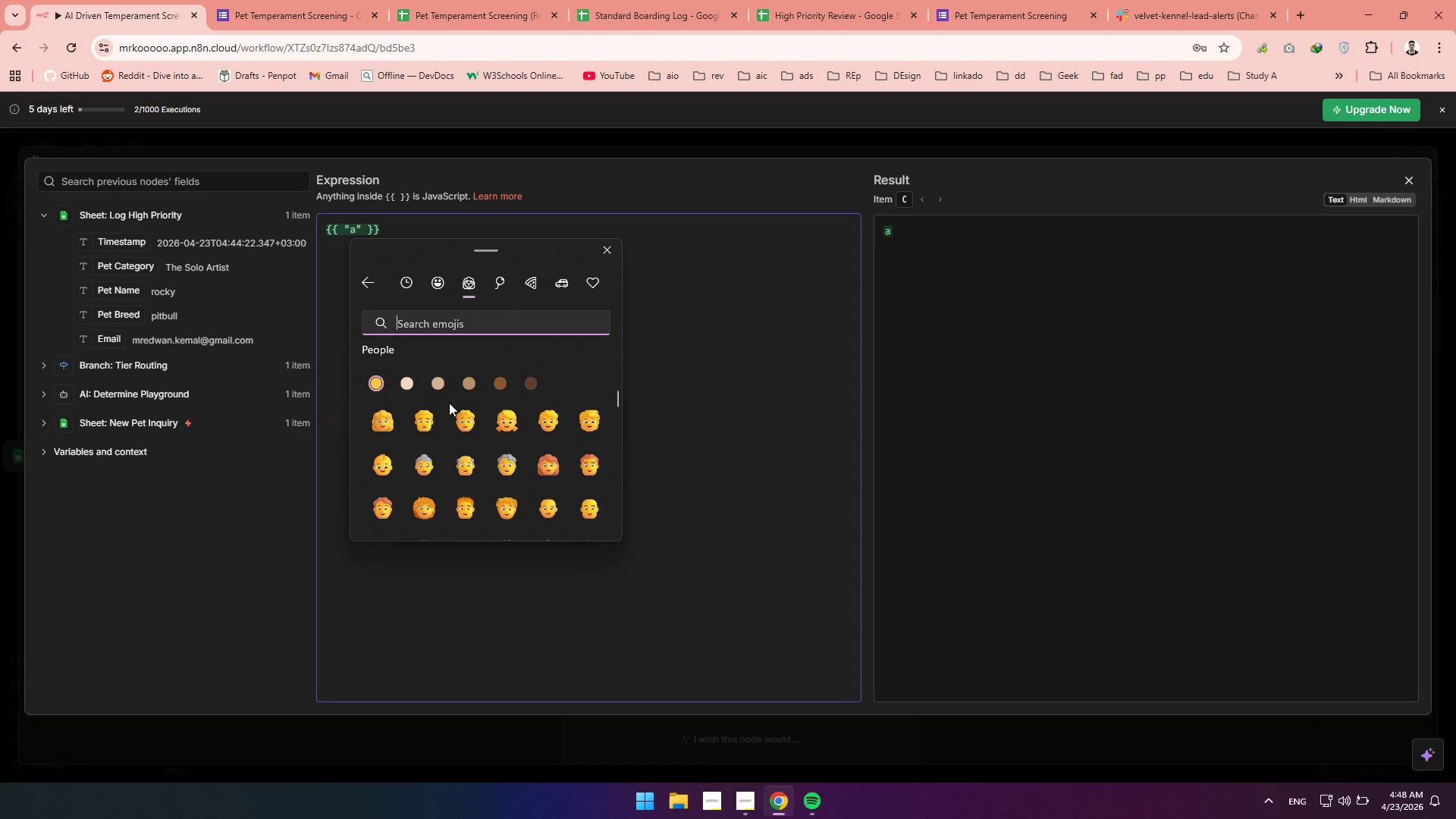 
scroll: coordinate [450, 406], scroll_direction: down, amount: 28.0
 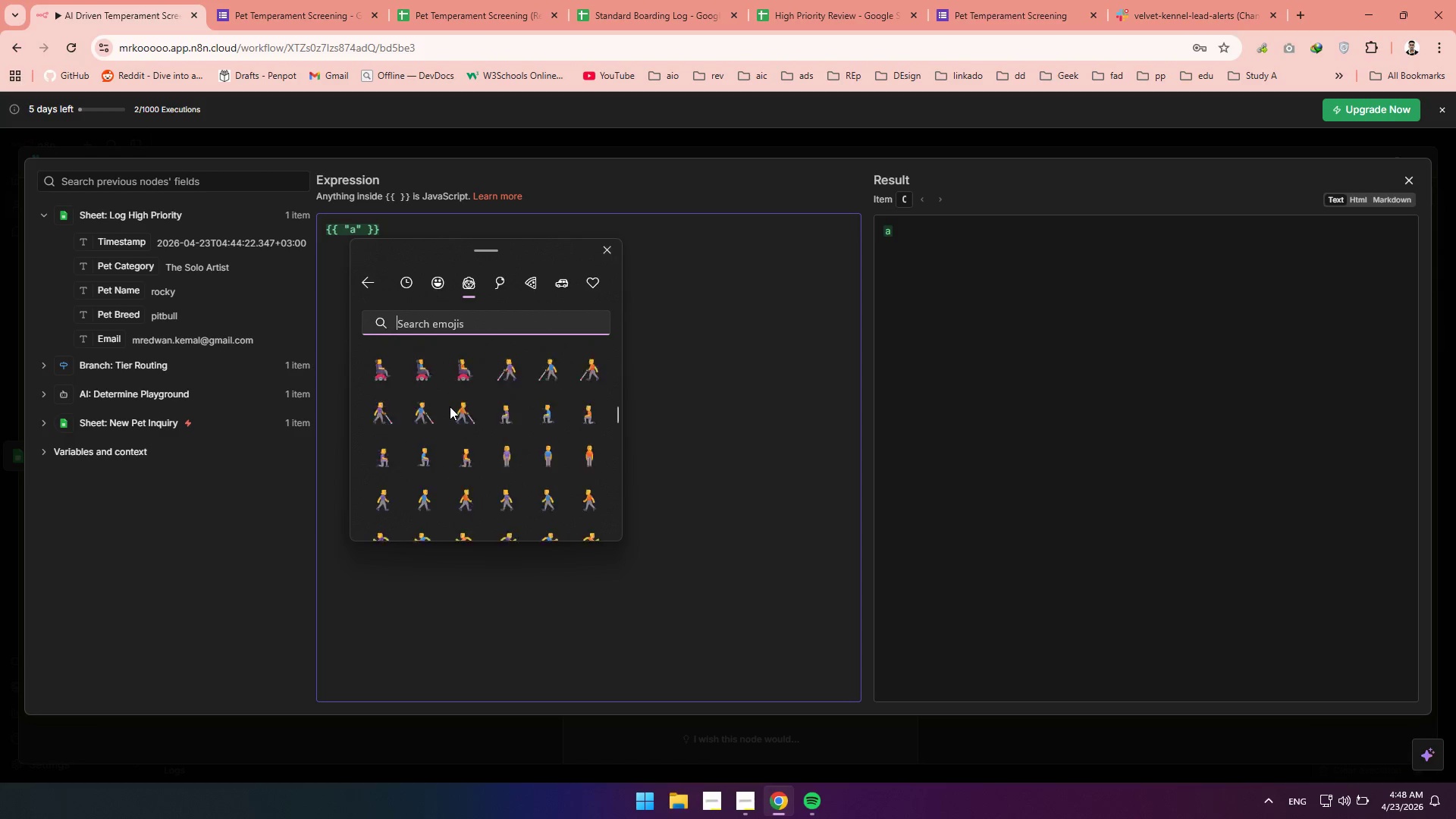 
scroll: coordinate [450, 410], scroll_direction: down, amount: 22.0
 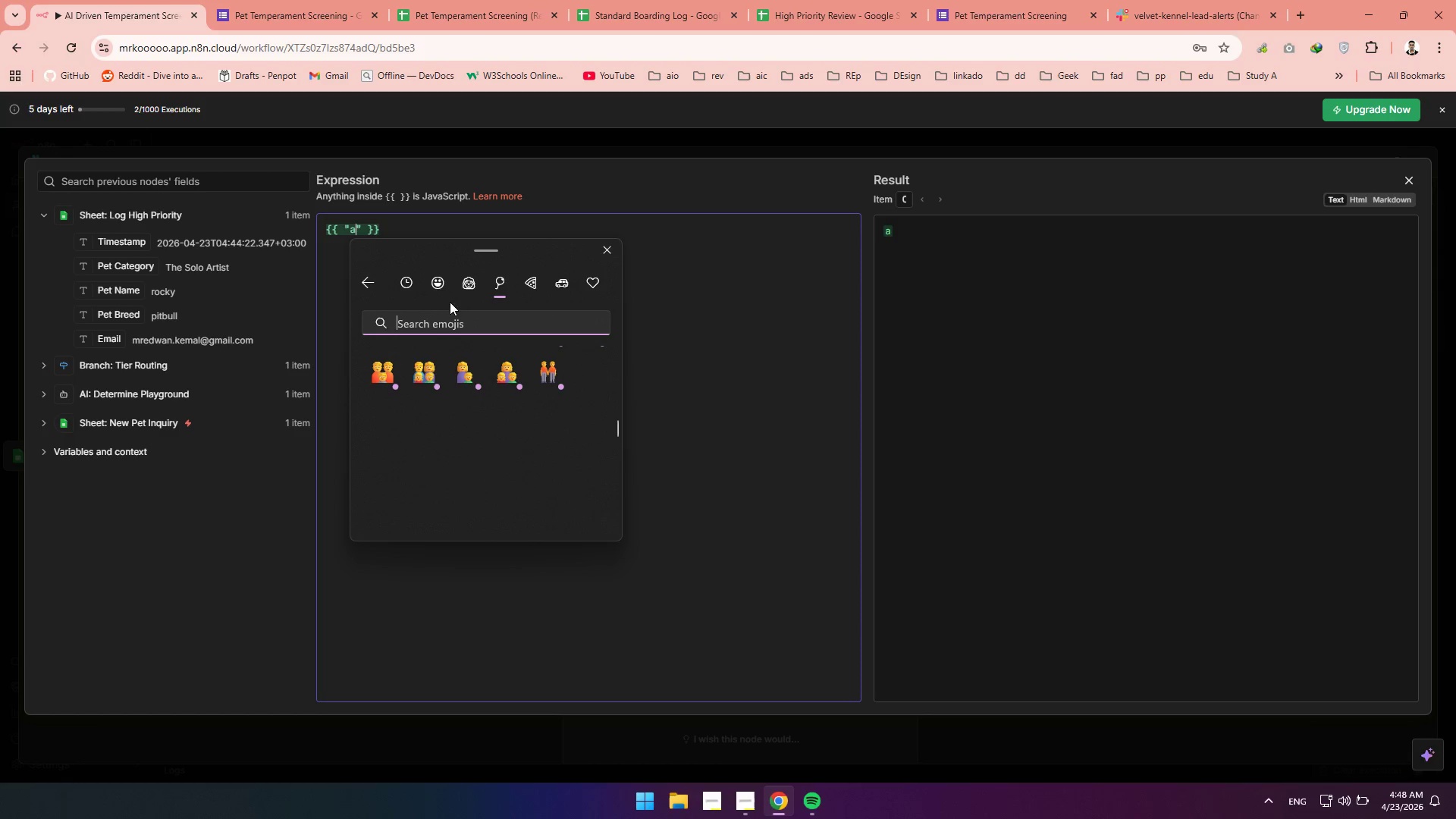 
type(noto)
key(Backspace)
key(Backspace)
key(Backspace)
key(Backspace)
key(Backspace)
key(Backspace)
key(Backspace)
key(Backspace)
key(Backspace)
key(Backspace)
key(Backspace)
key(Backspace)
type(messa)
key(Backspace)
key(Backspace)
key(Backspace)
key(Backspace)
key(Backspace)
key(Backspace)
 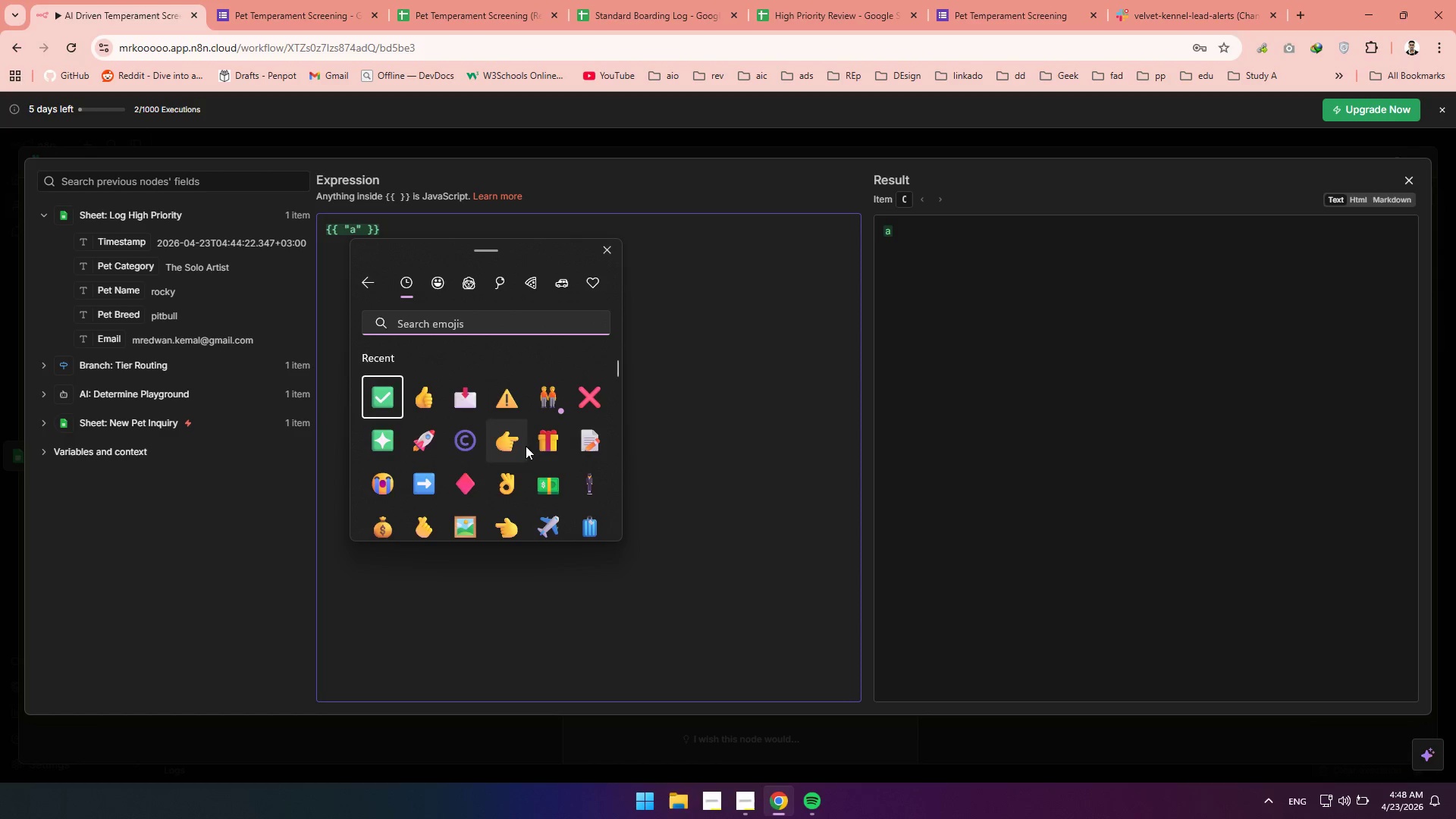 
scroll: coordinate [514, 427], scroll_direction: down, amount: 1.0
 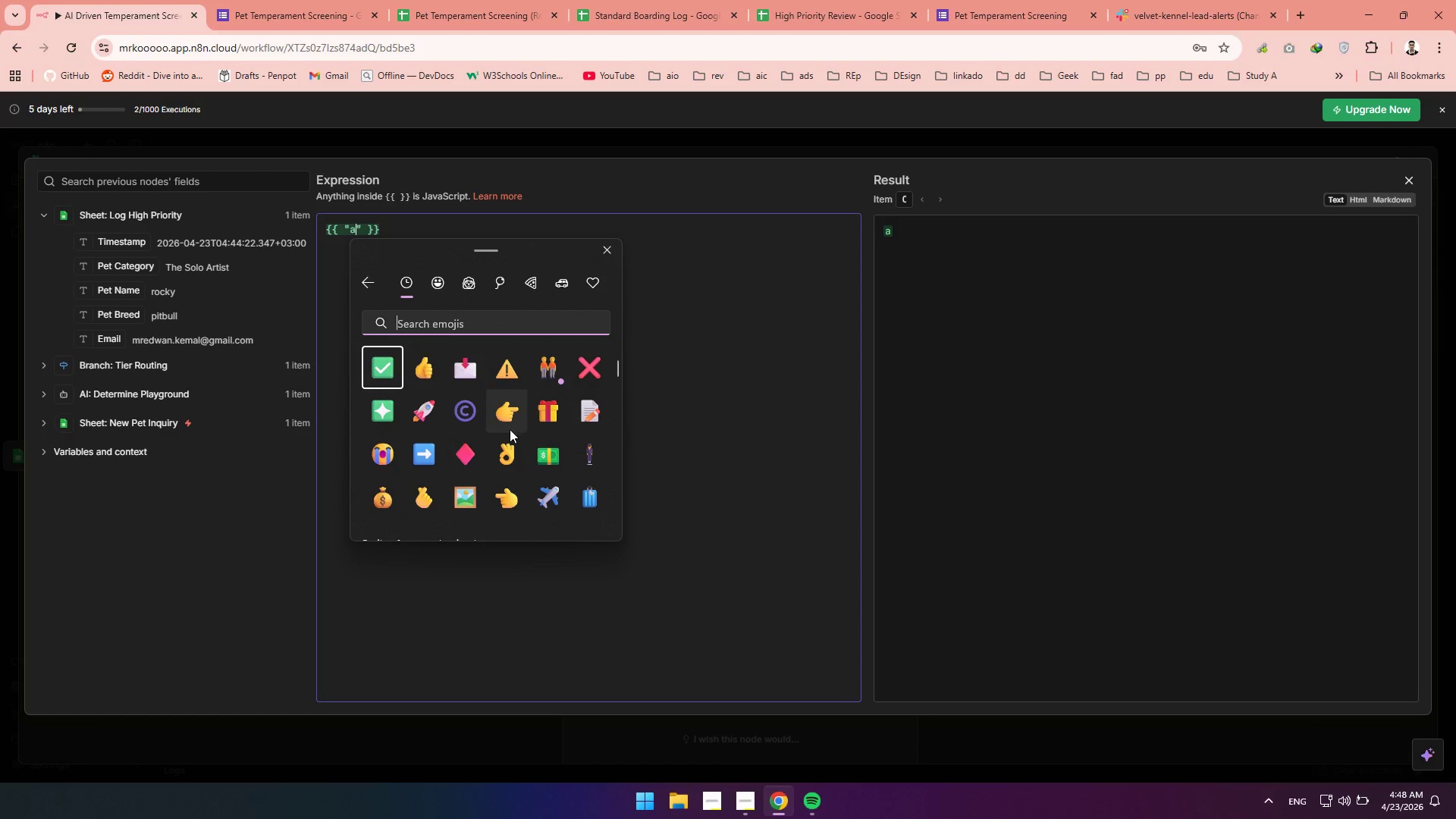 
mouse_move([466, 425])
 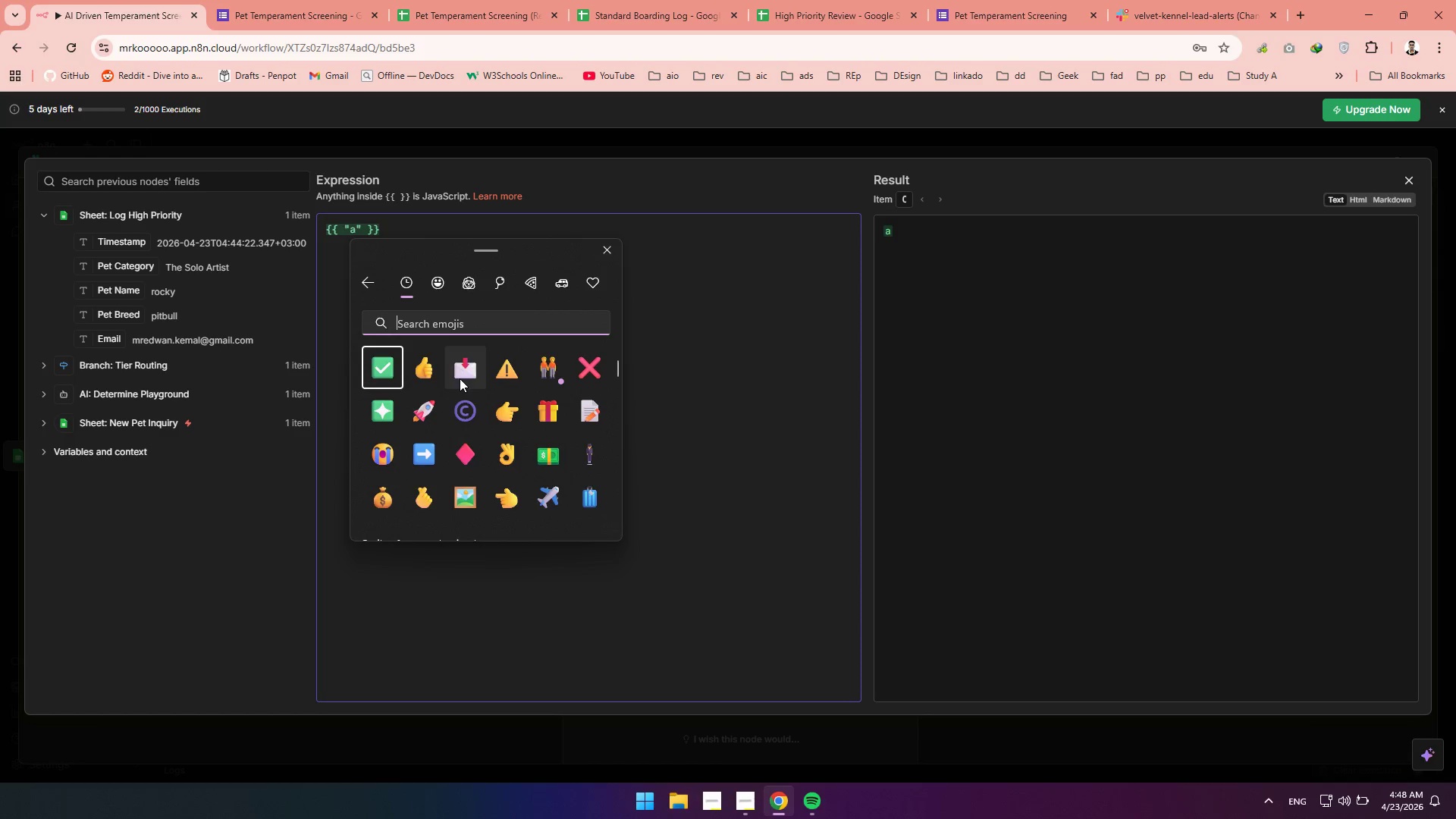 
left_click([460, 378])
 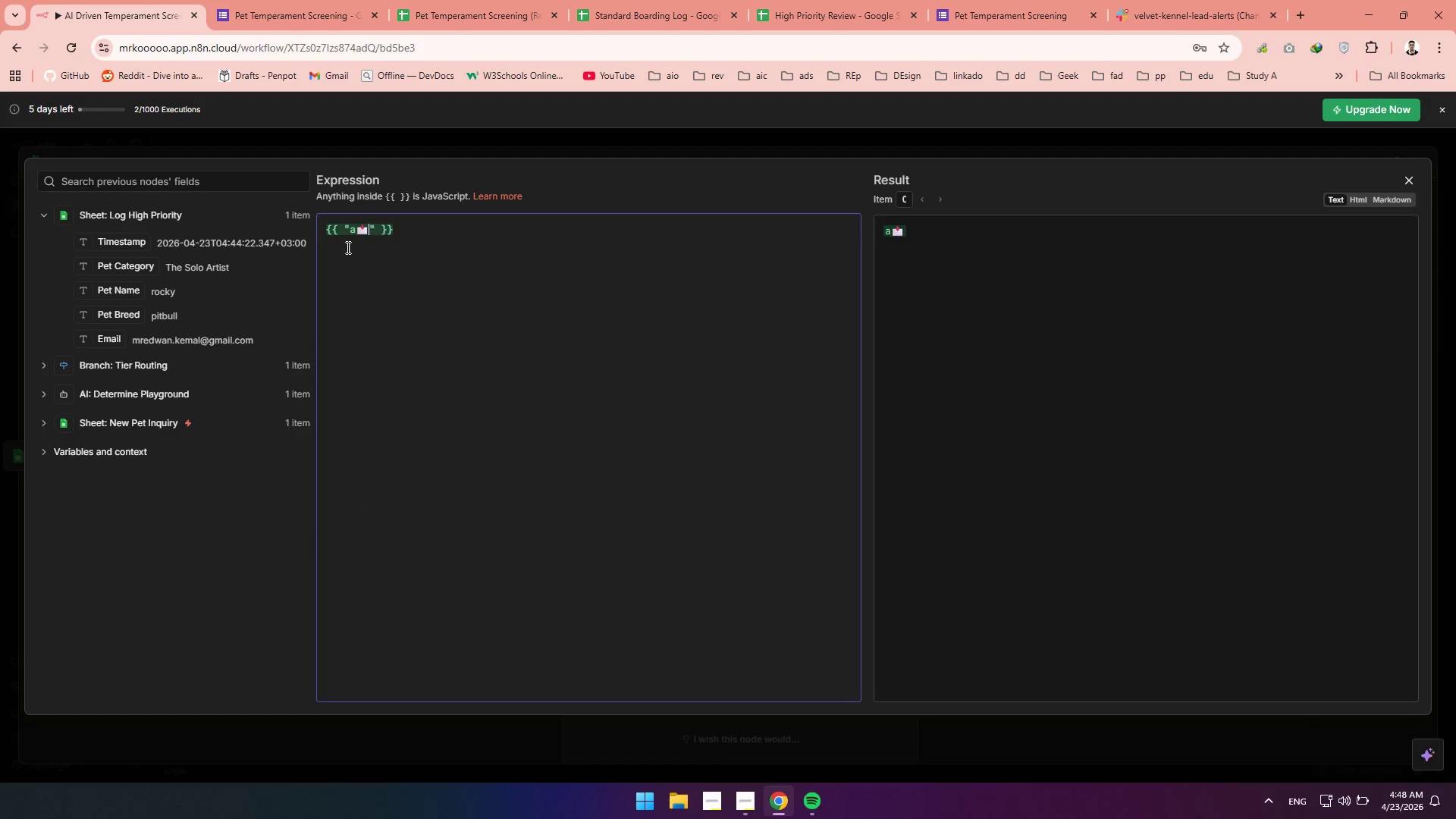 
left_click([354, 236])
 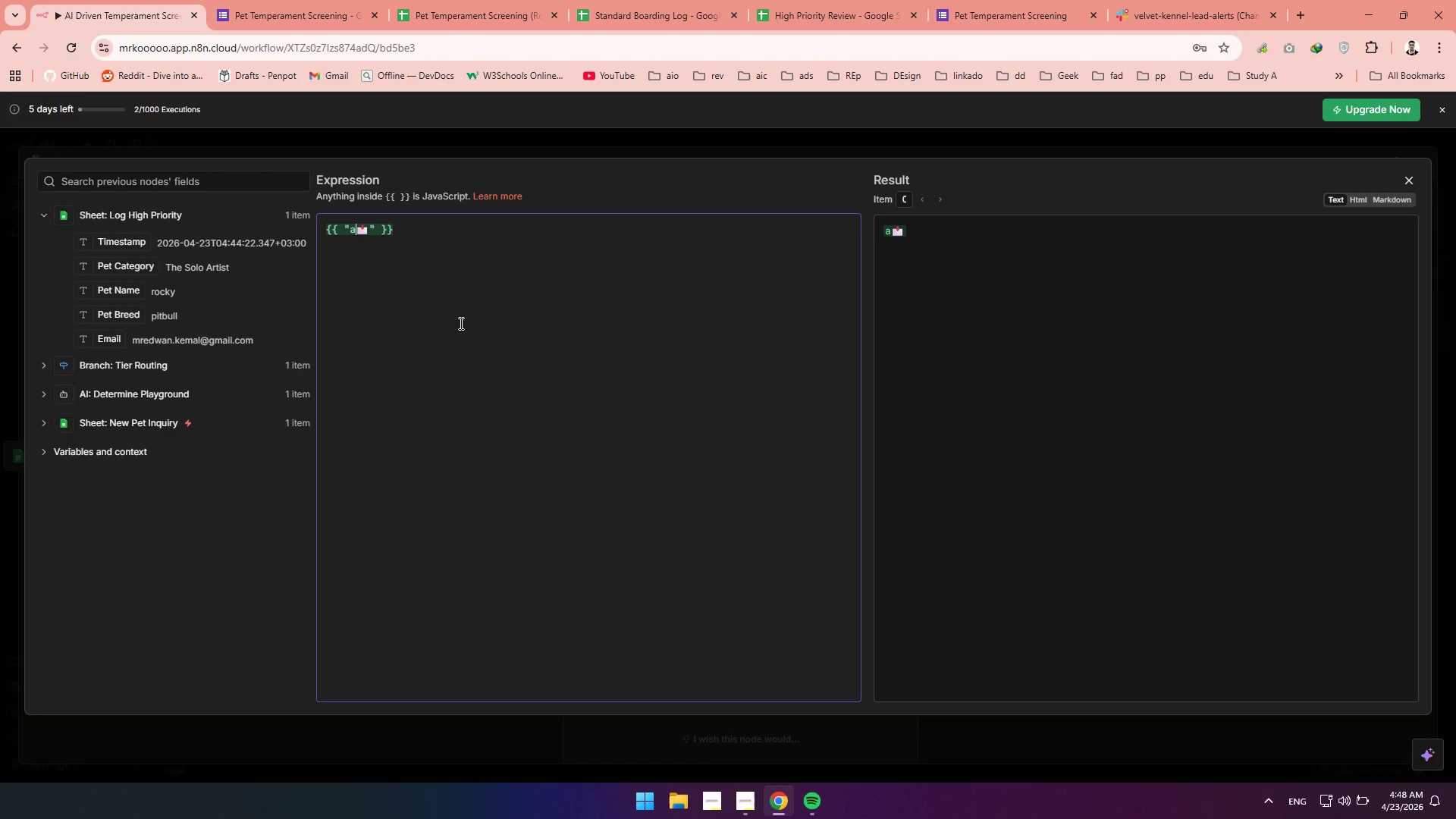 
key(Backspace)
 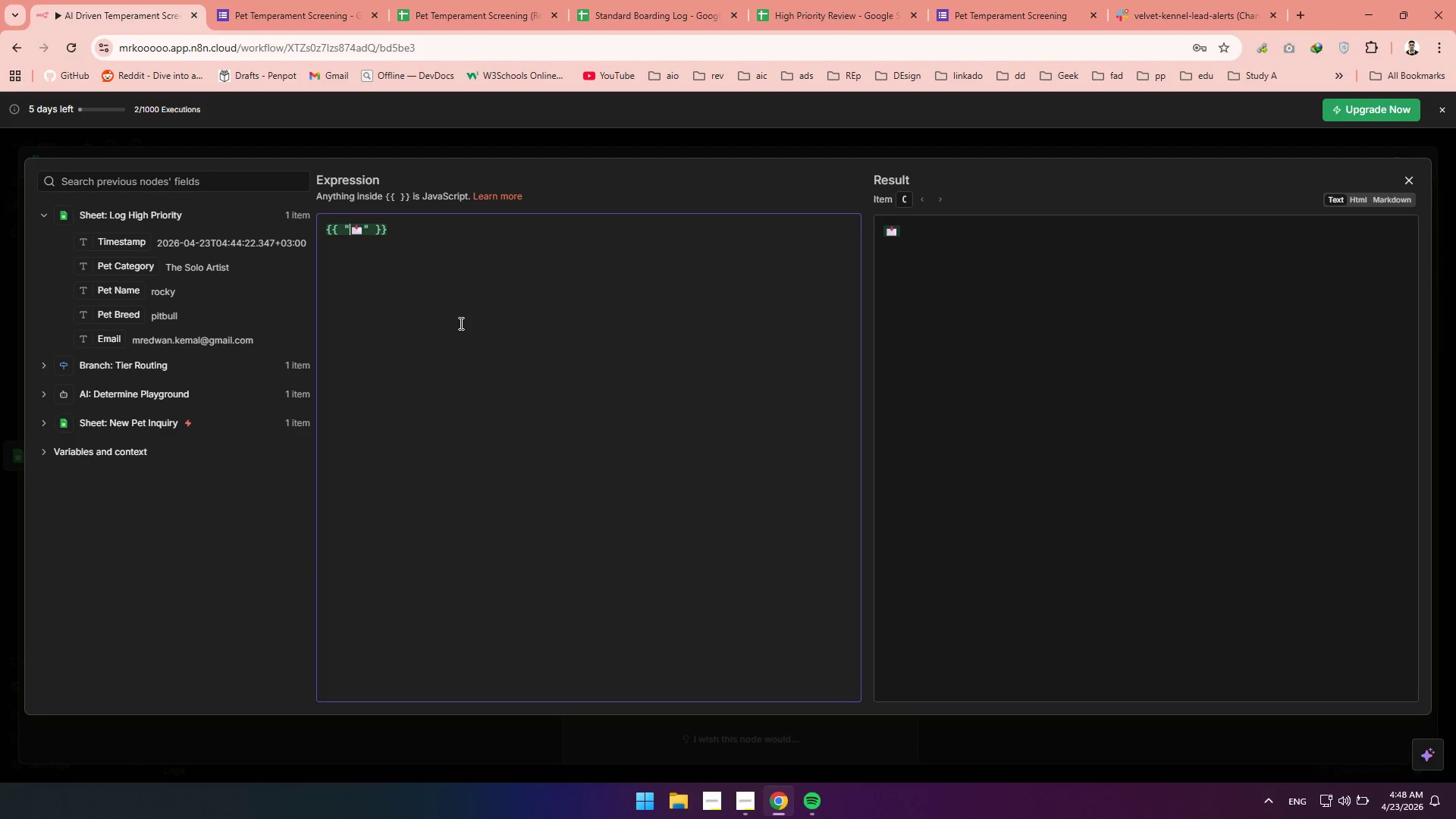 
key(ArrowRight)
 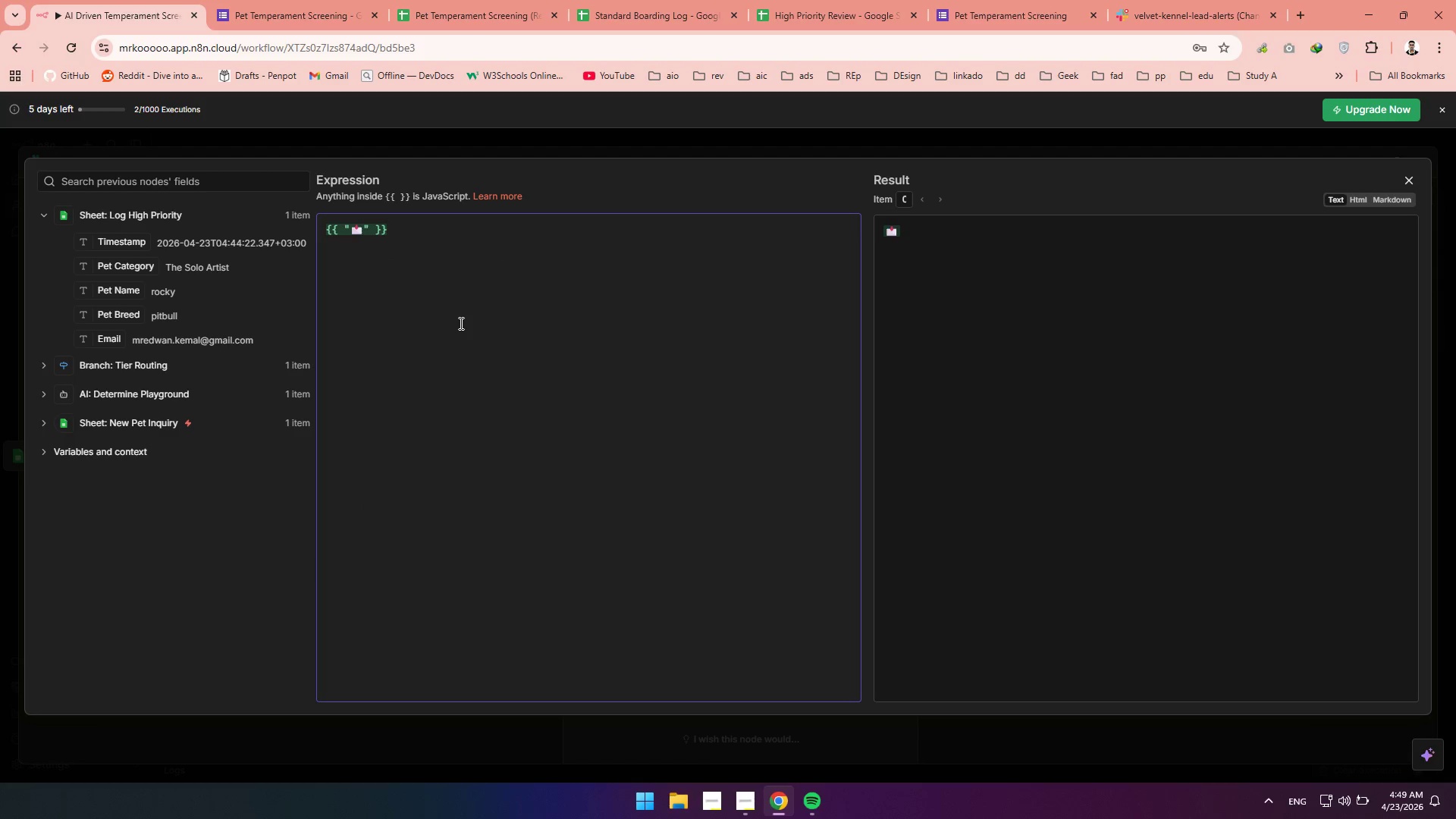 
hold_key(key=ShiftLeft, duration=1.51)
 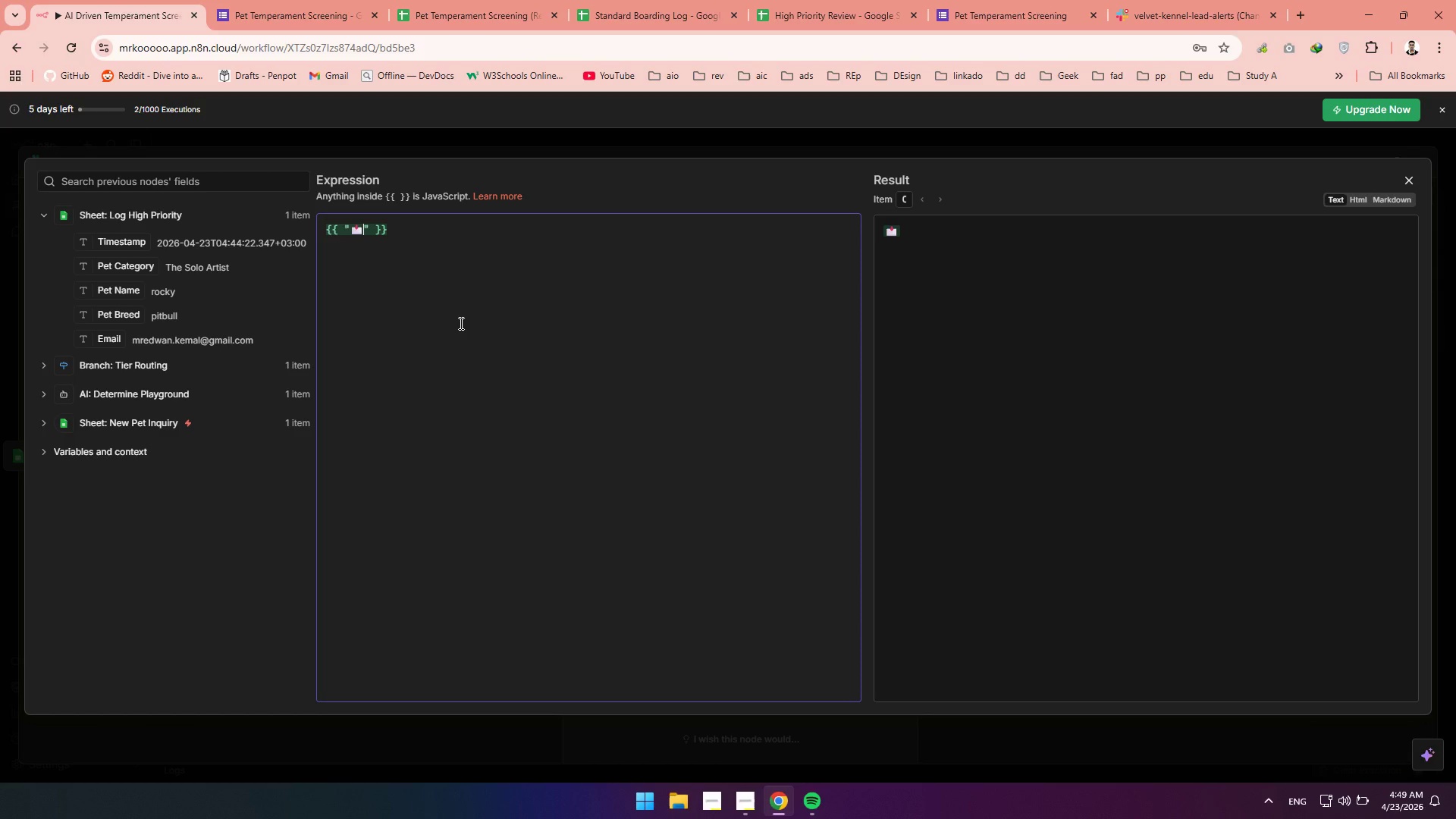 
hold_key(key=ShiftLeft, duration=1.5)
 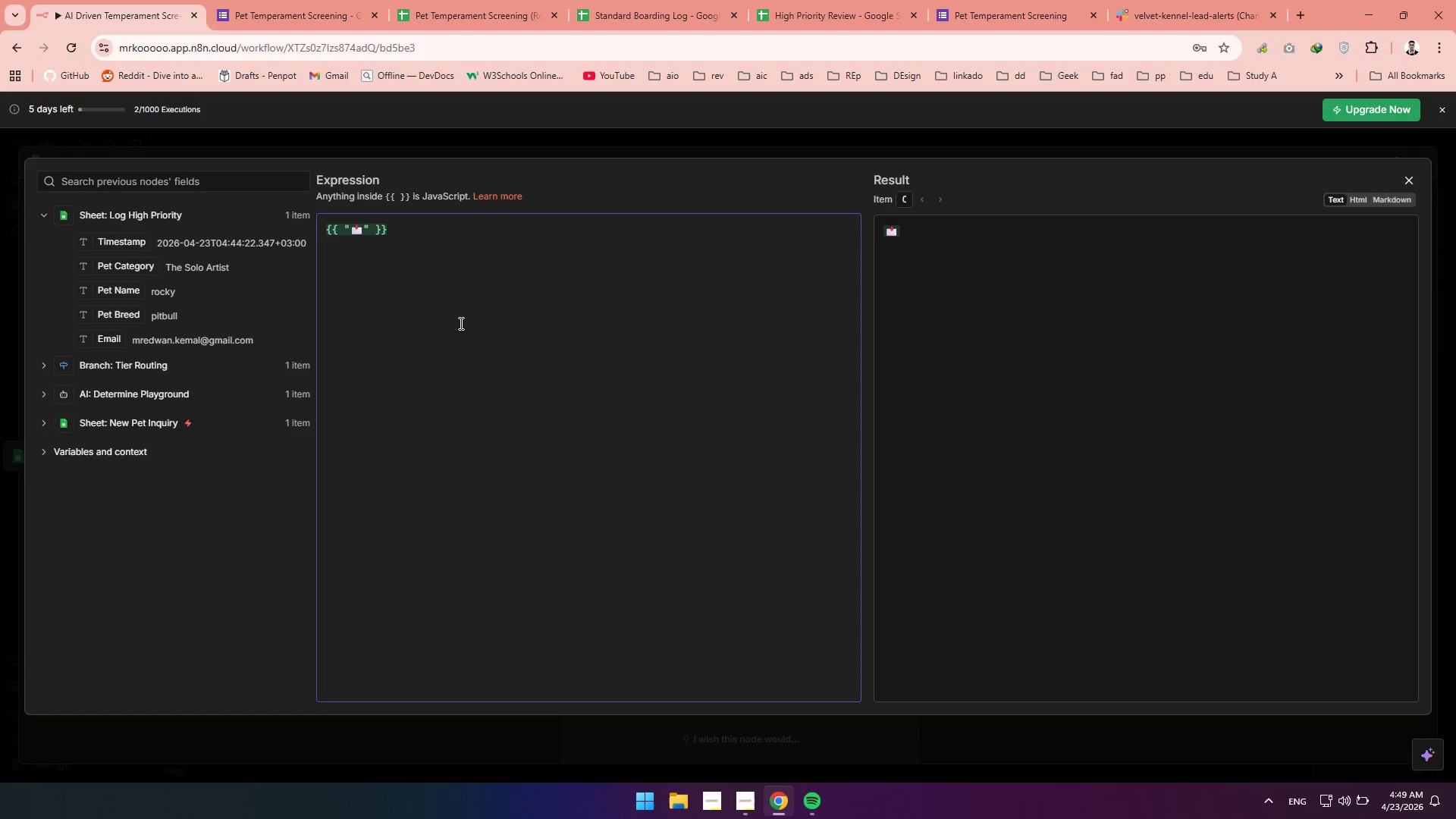 
key(Shift+ShiftLeft)
 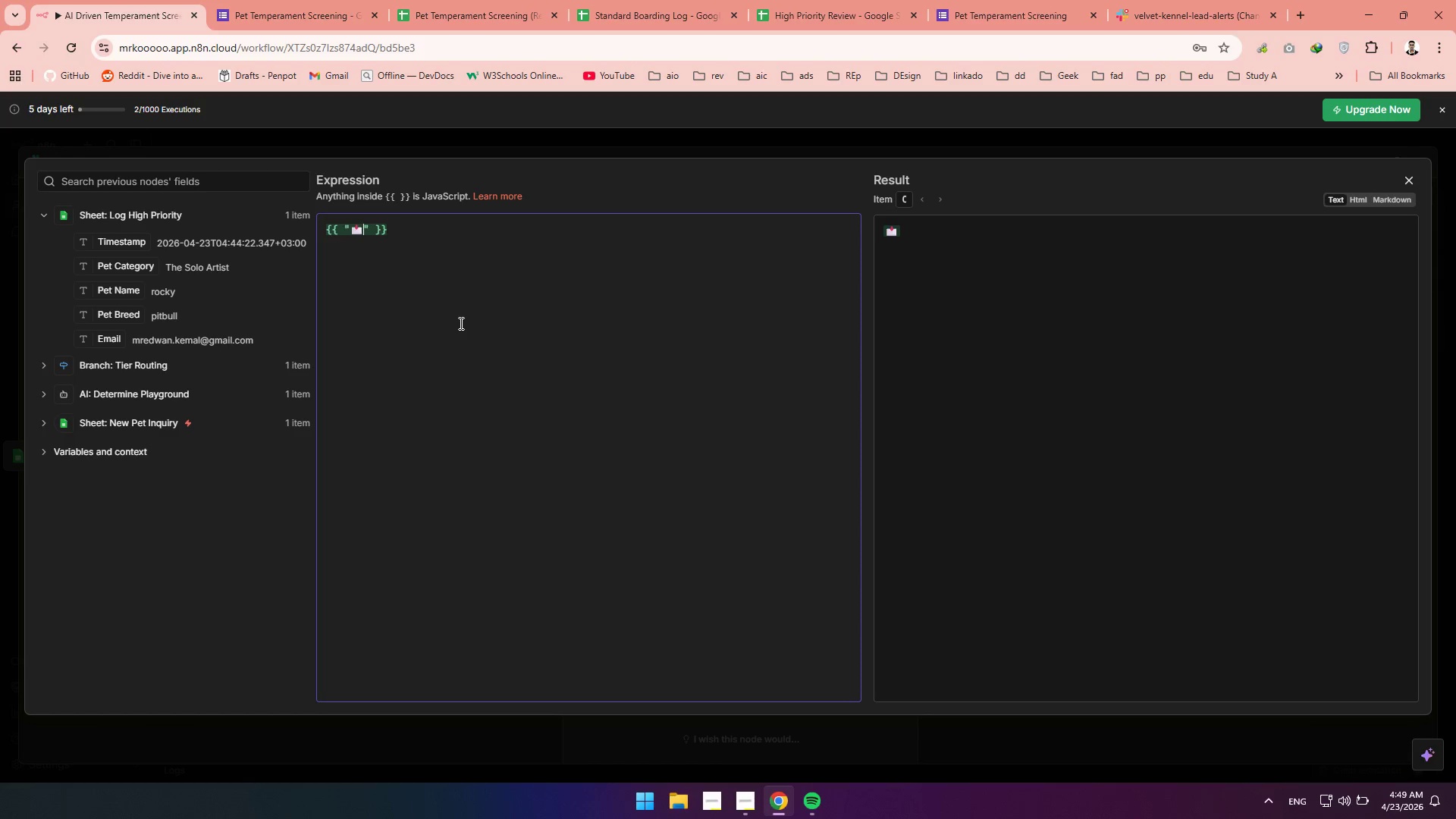 
key(Shift+ShiftLeft)
 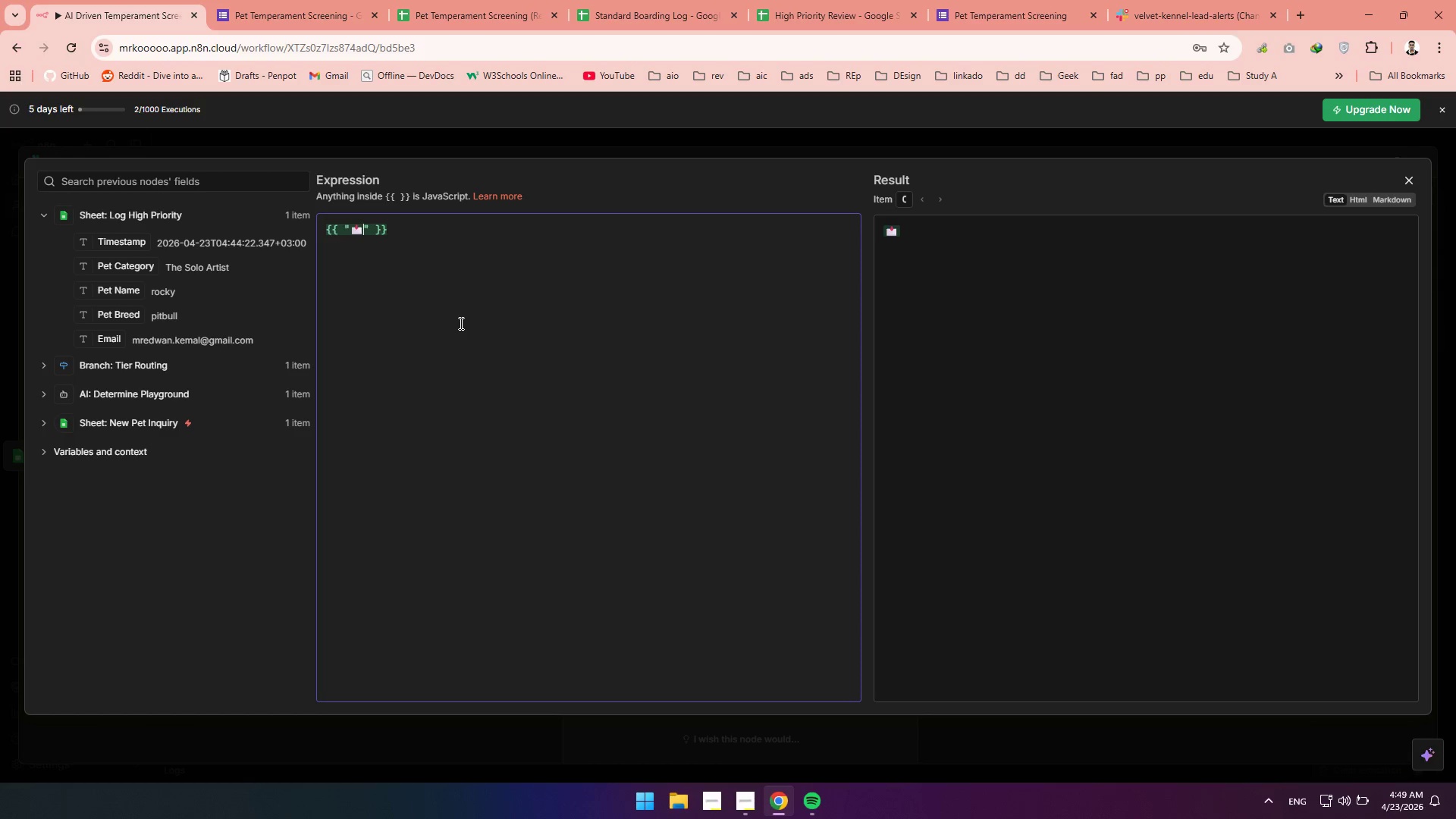 
key(Shift+ShiftLeft)
 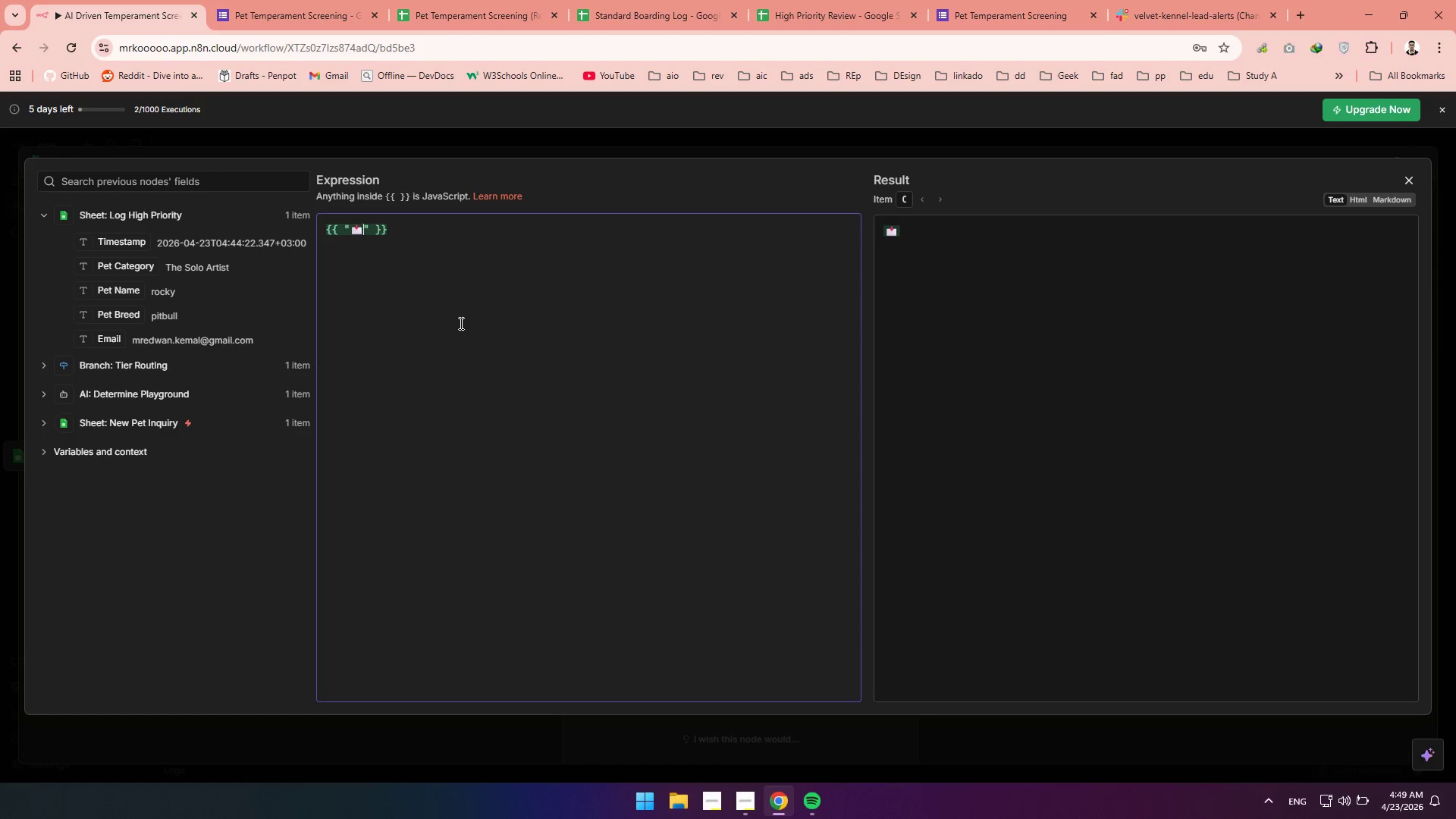 
key(Shift+ShiftLeft)
 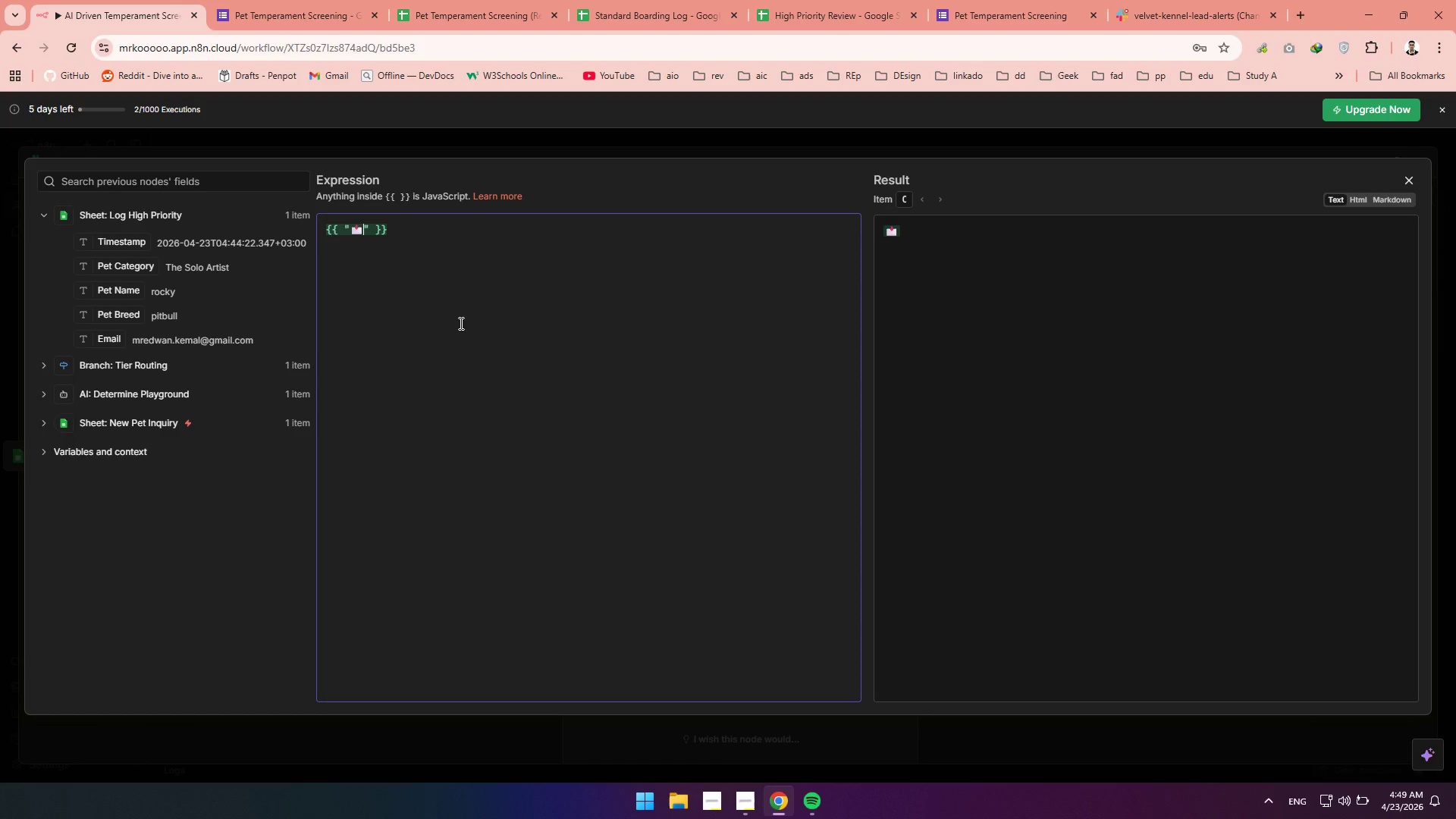 
key(Shift+ShiftLeft)
 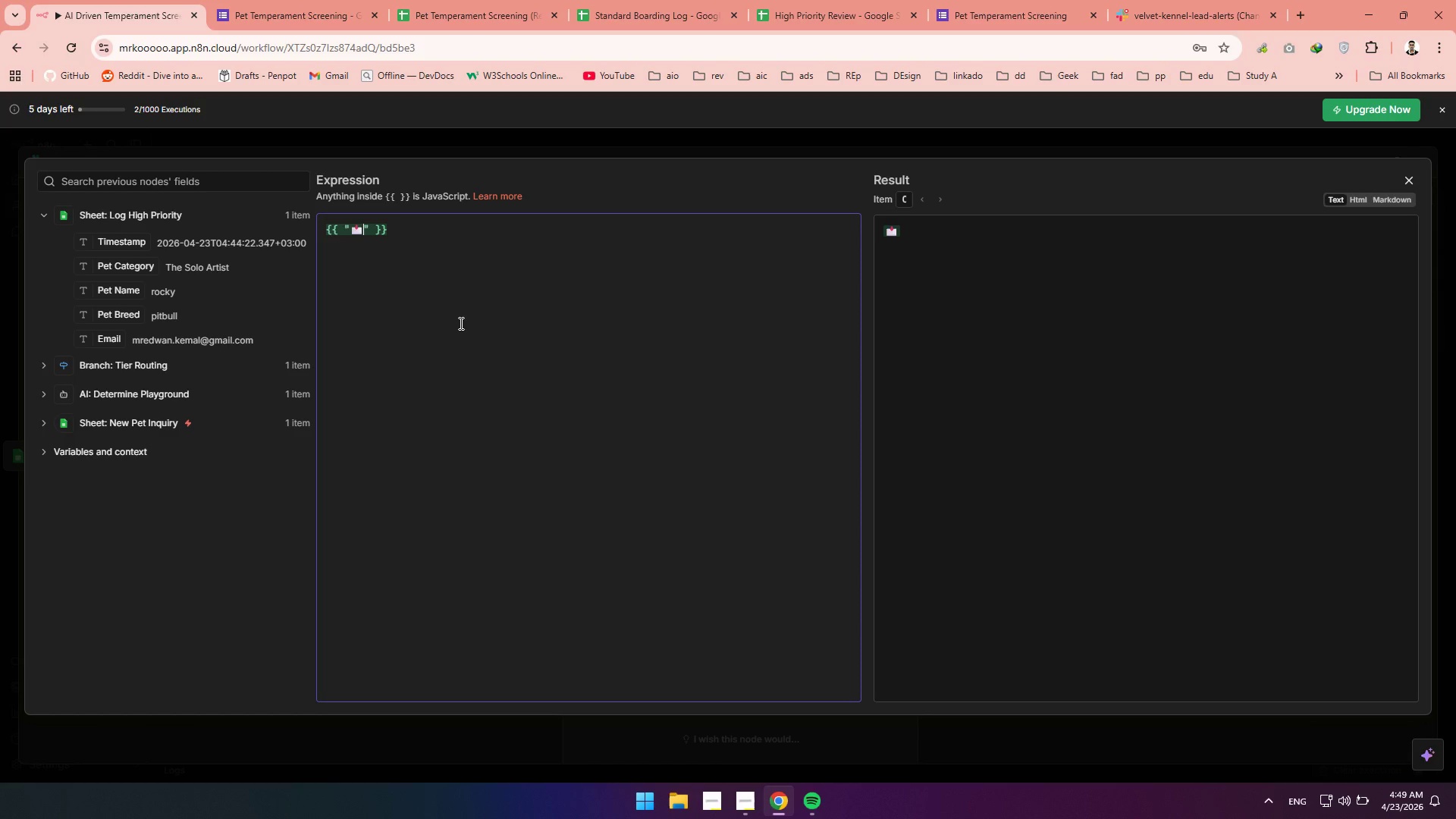 
key(Shift+ShiftLeft)
 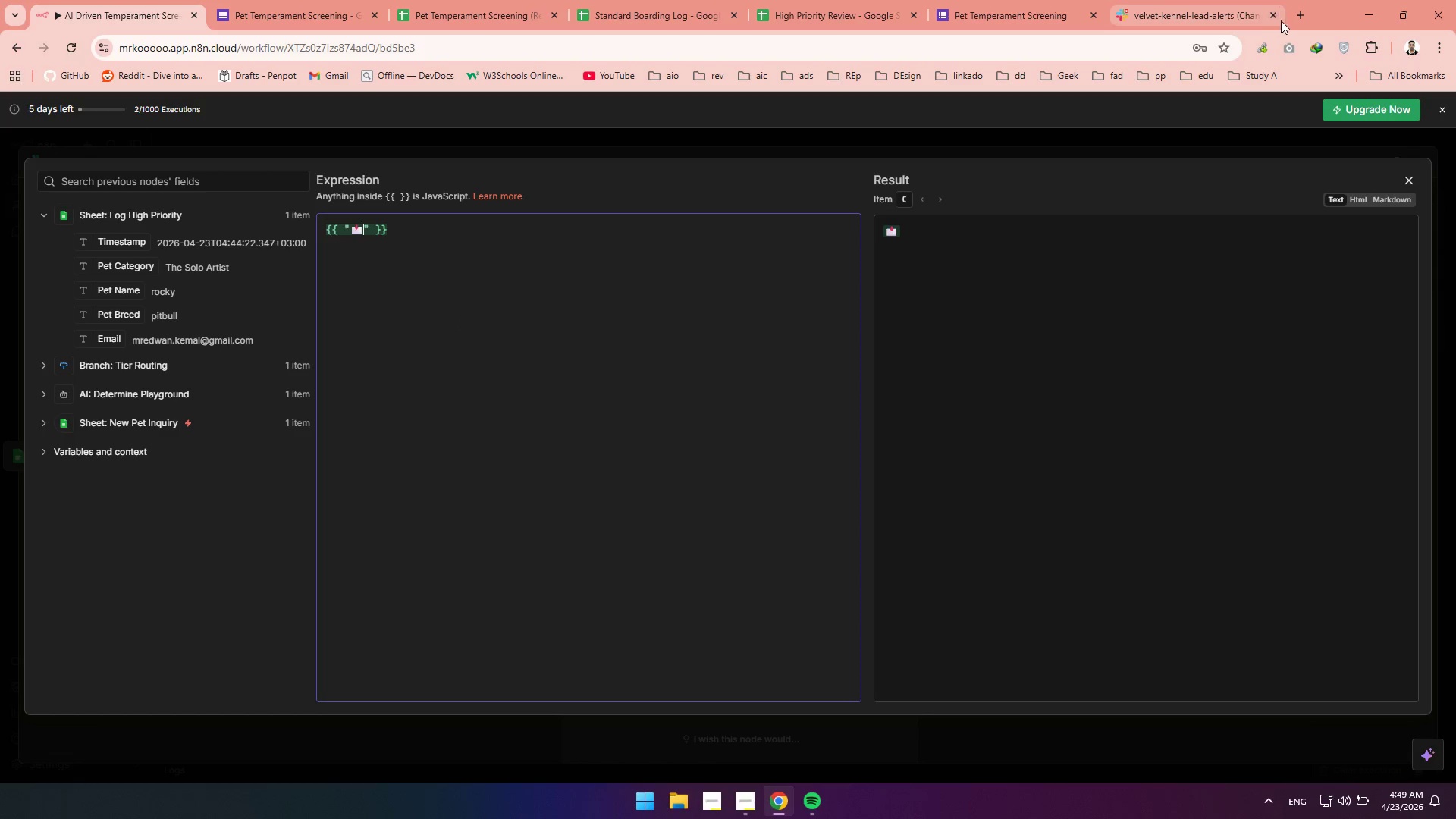 
left_click([1294, 17])
 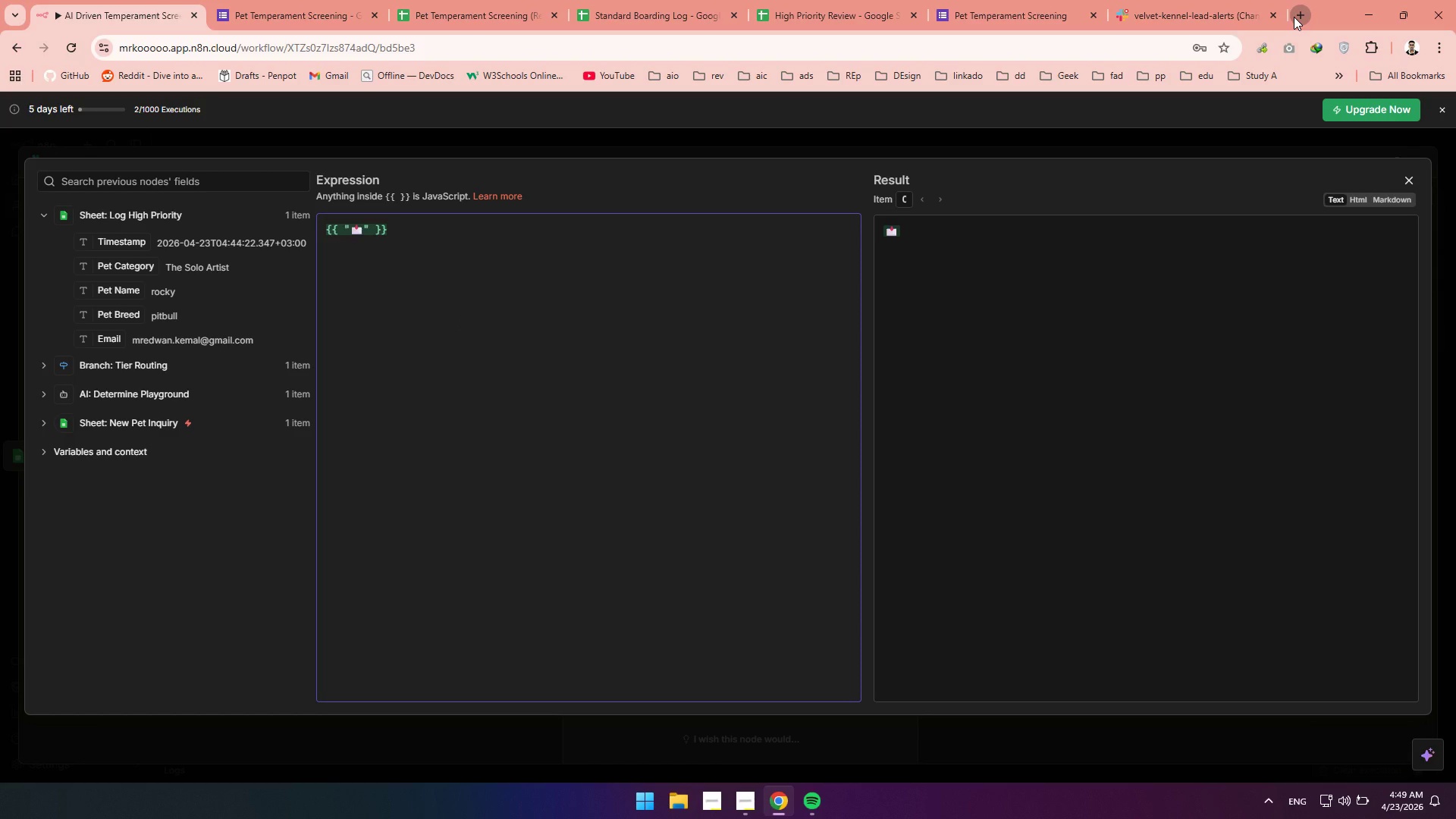 
type(scierene emoji)
 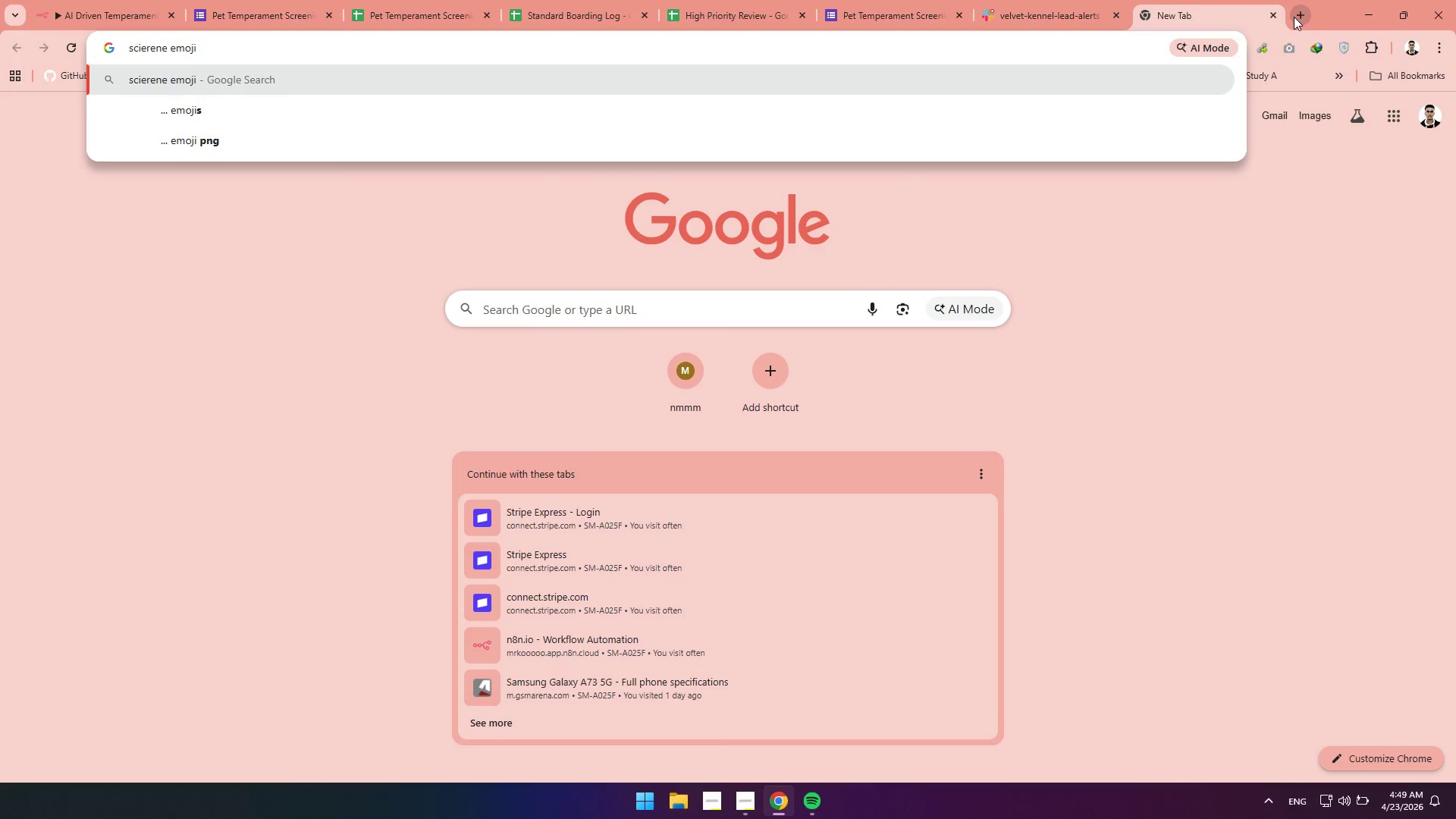 
key(Enter)
 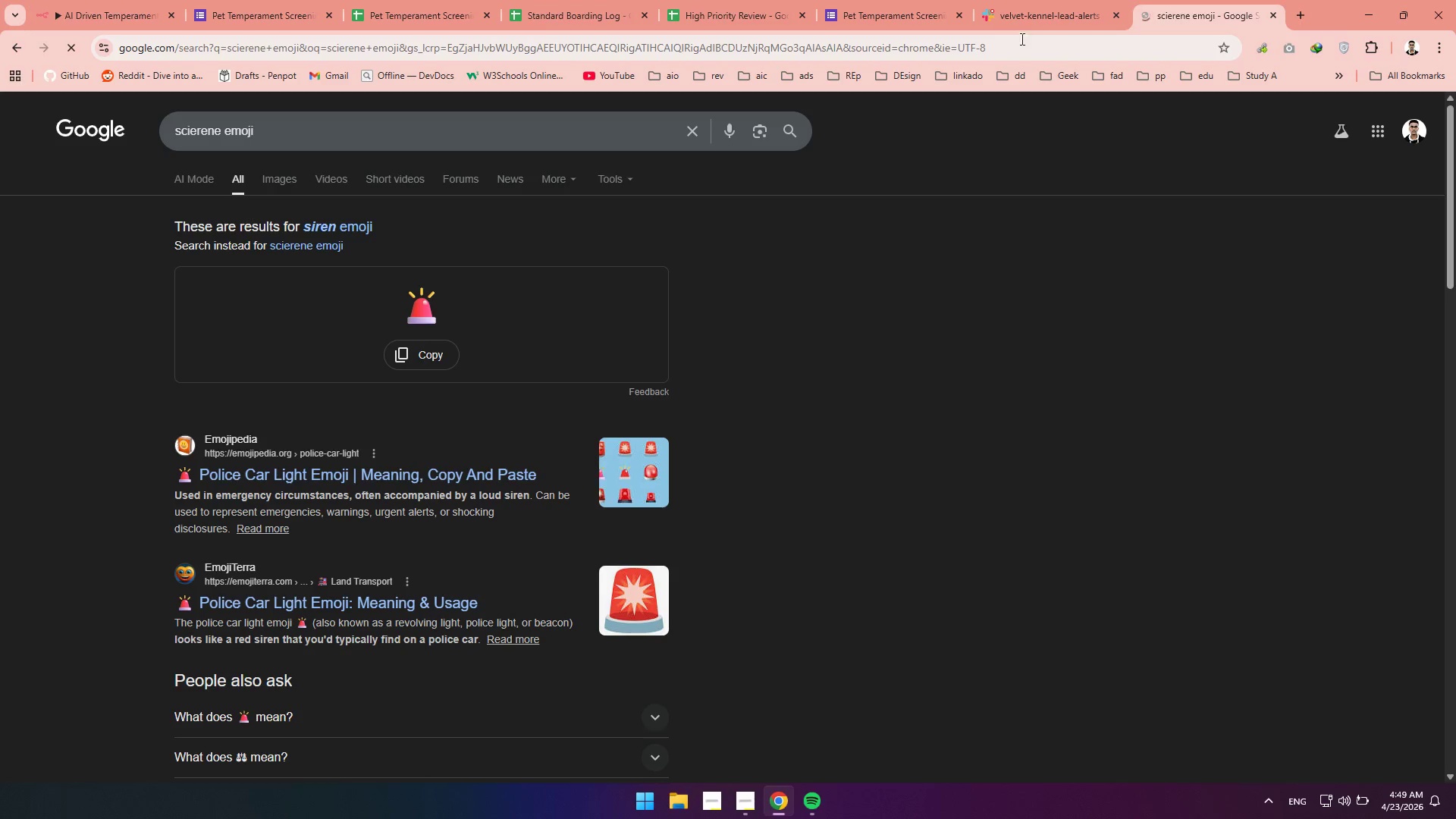 
double_click([1276, 15])
 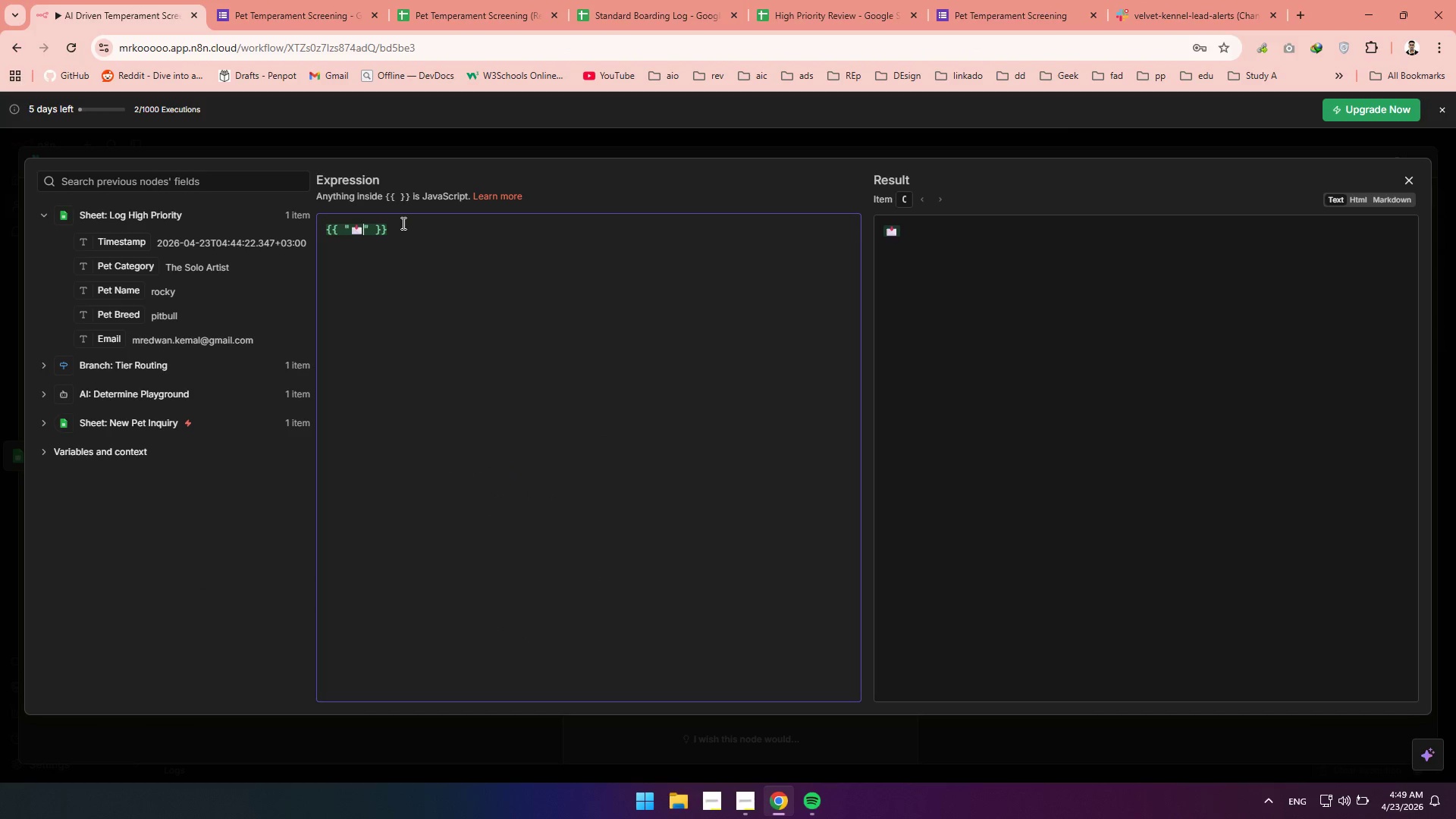 
key(Backspace)
 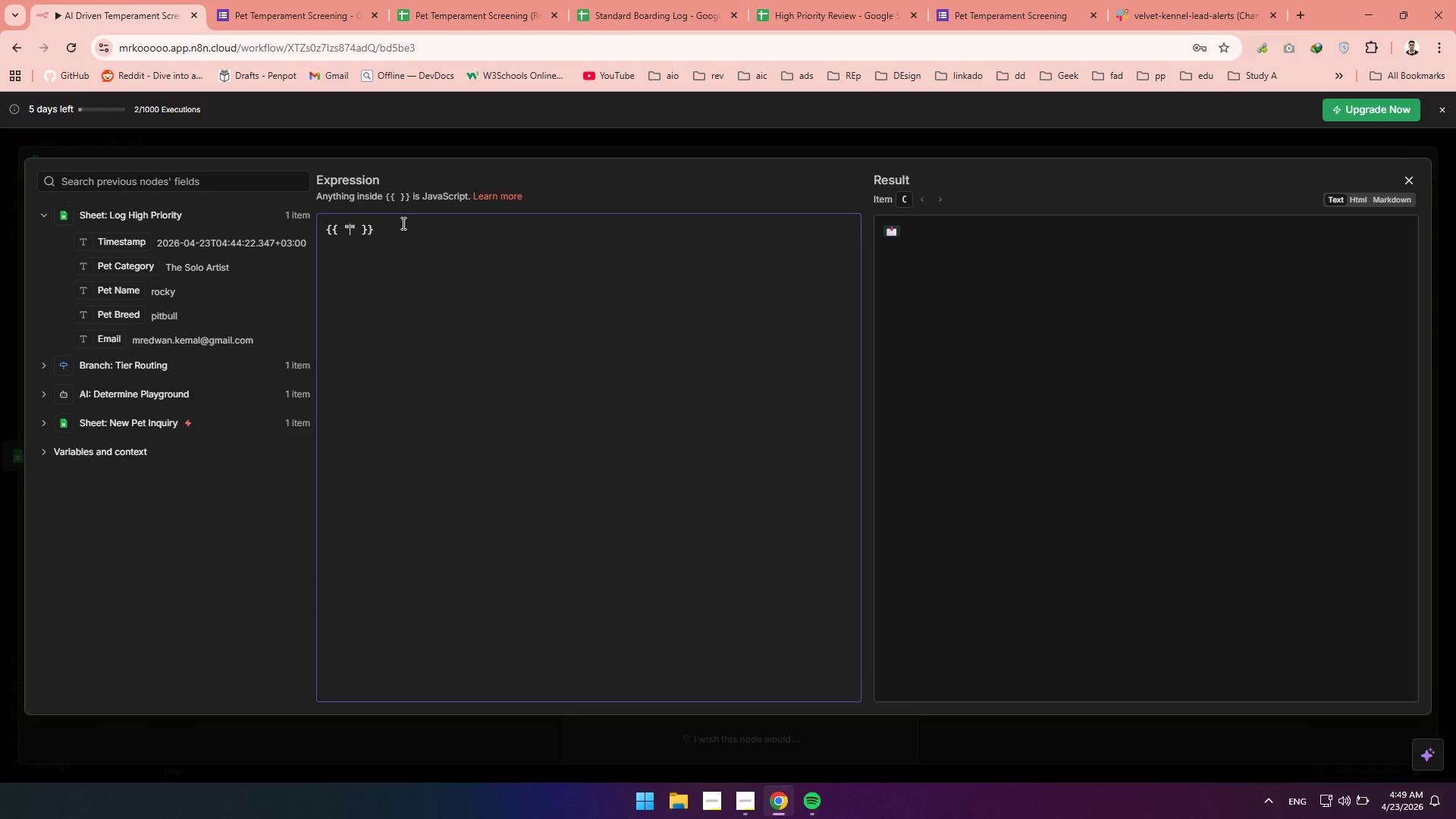 
key(Meta+Period)
 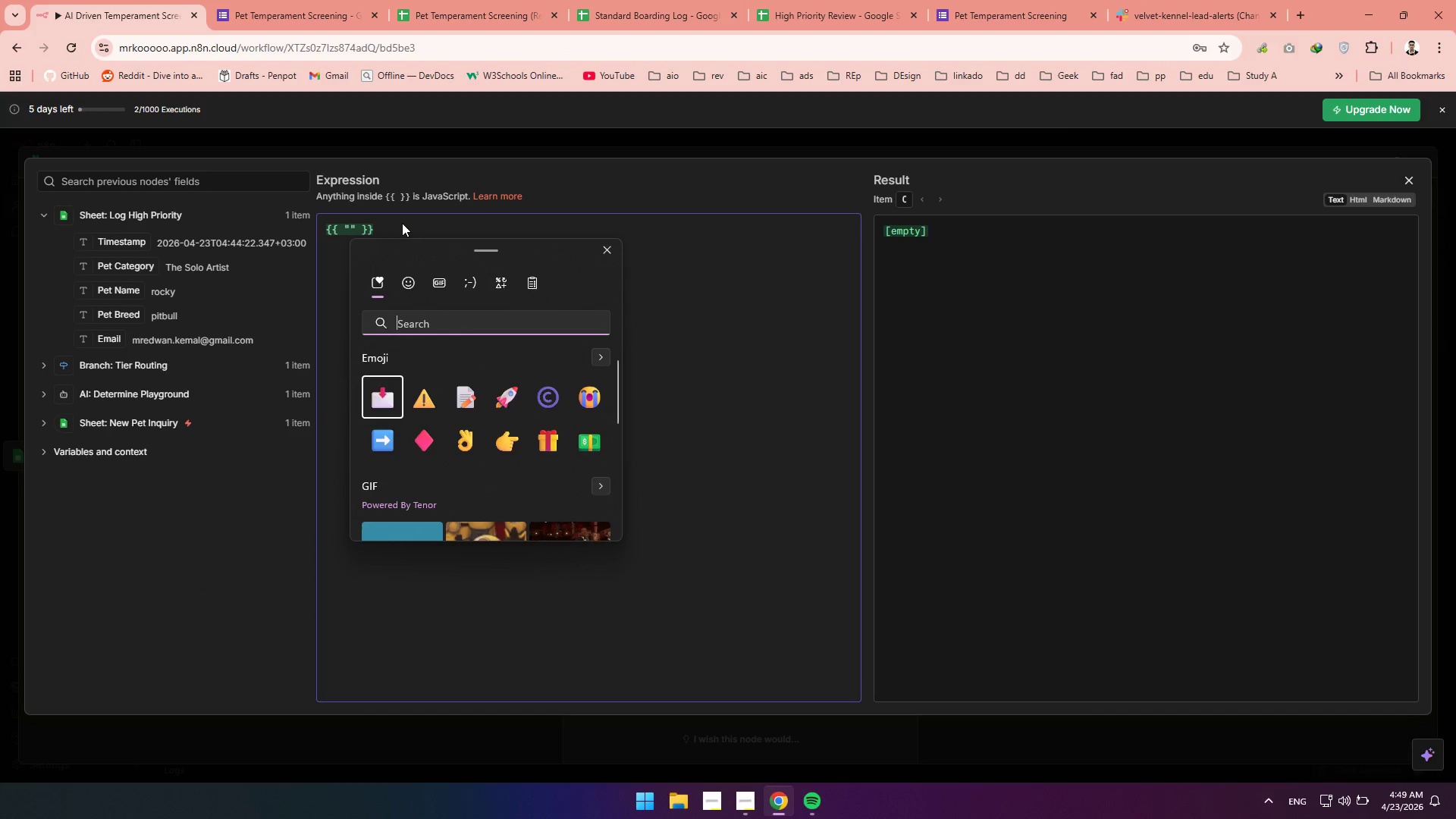 
type(sire)
 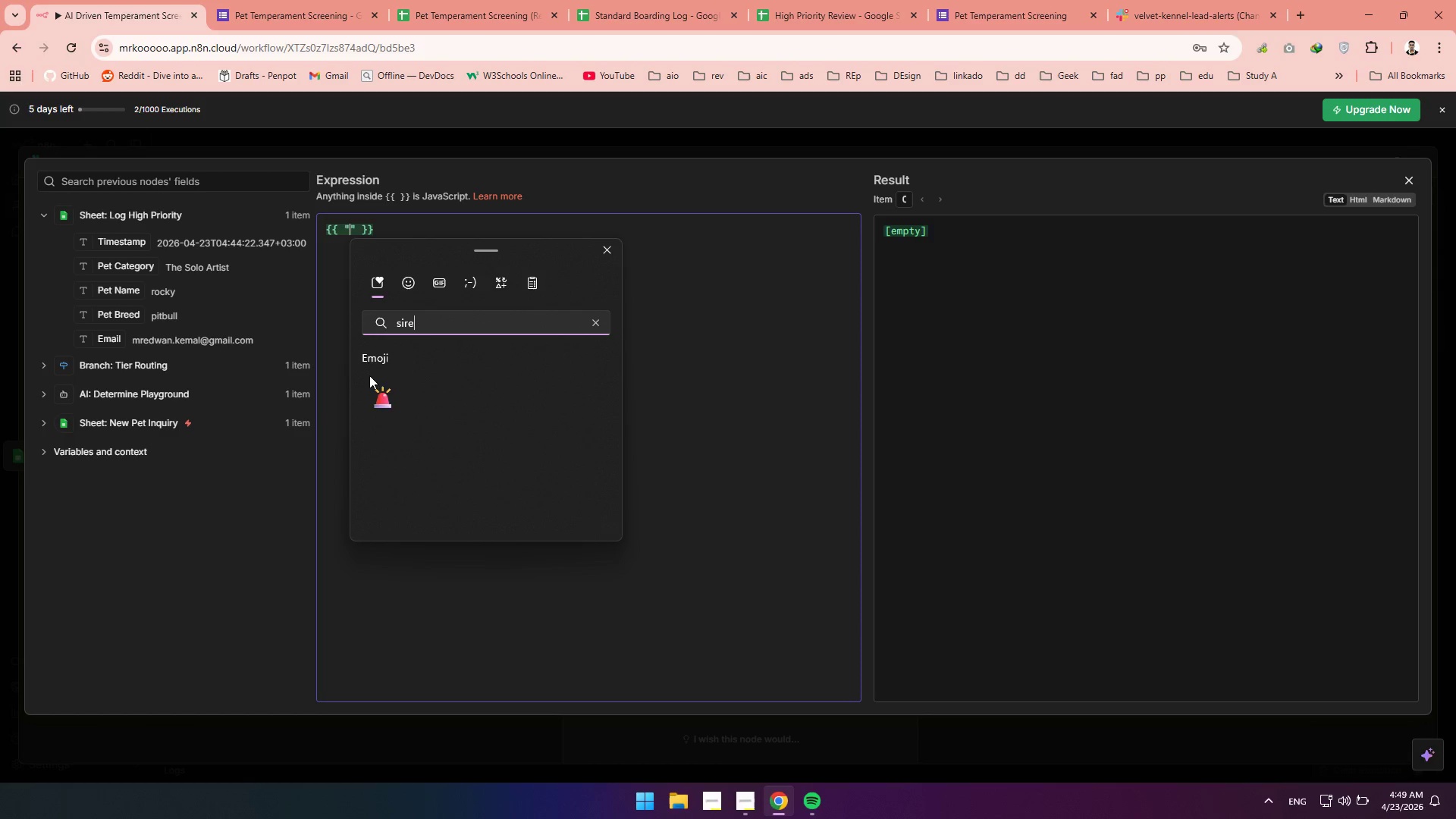 
left_click([375, 390])
 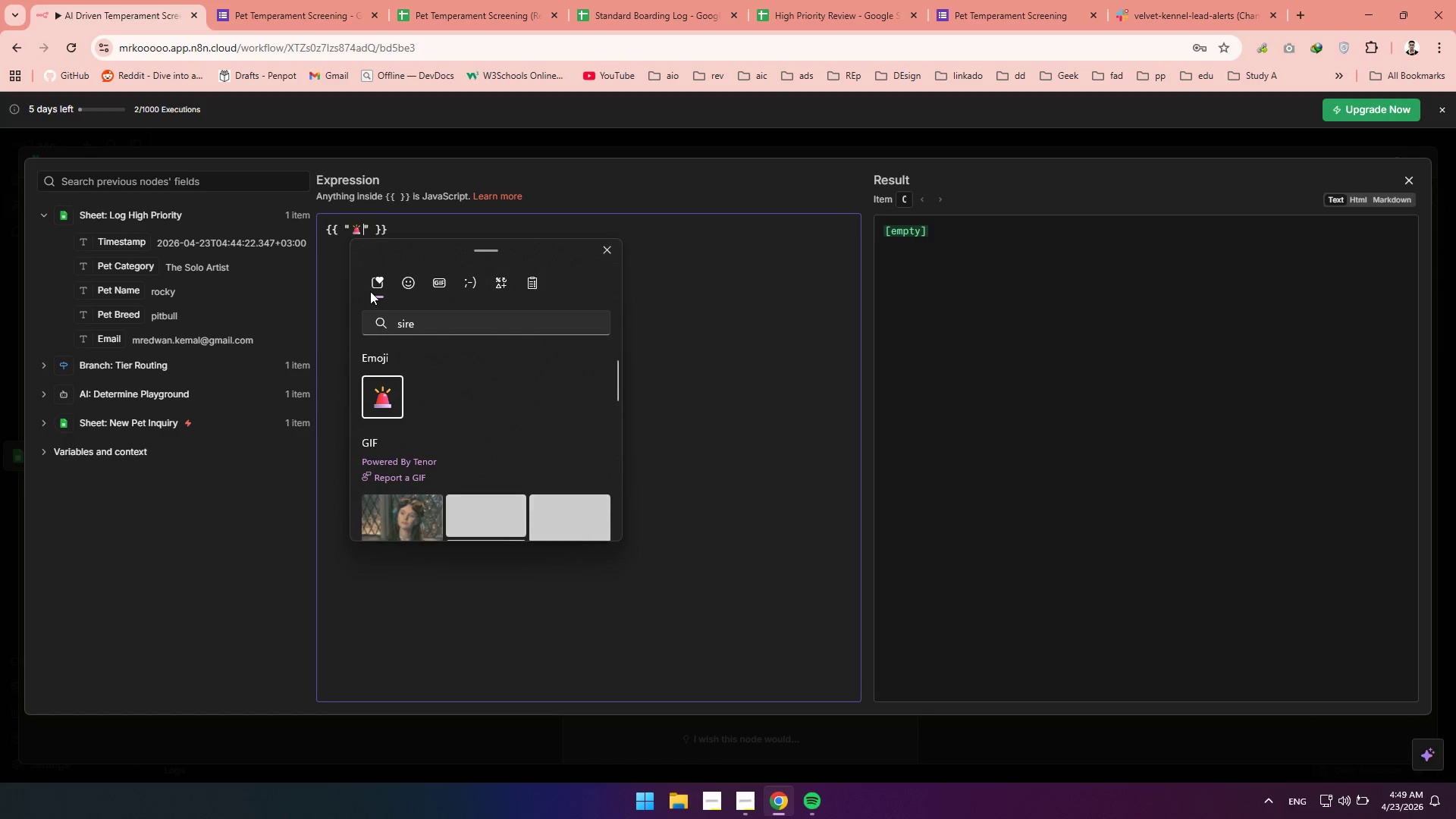 
type(ALert\\)
key(Backspace)
key(Backspace)
key(Backspace)
key(Backspace)
key(Backspace)
type(ERT: New Solo Artis)
key(Backspace)
type(st)
 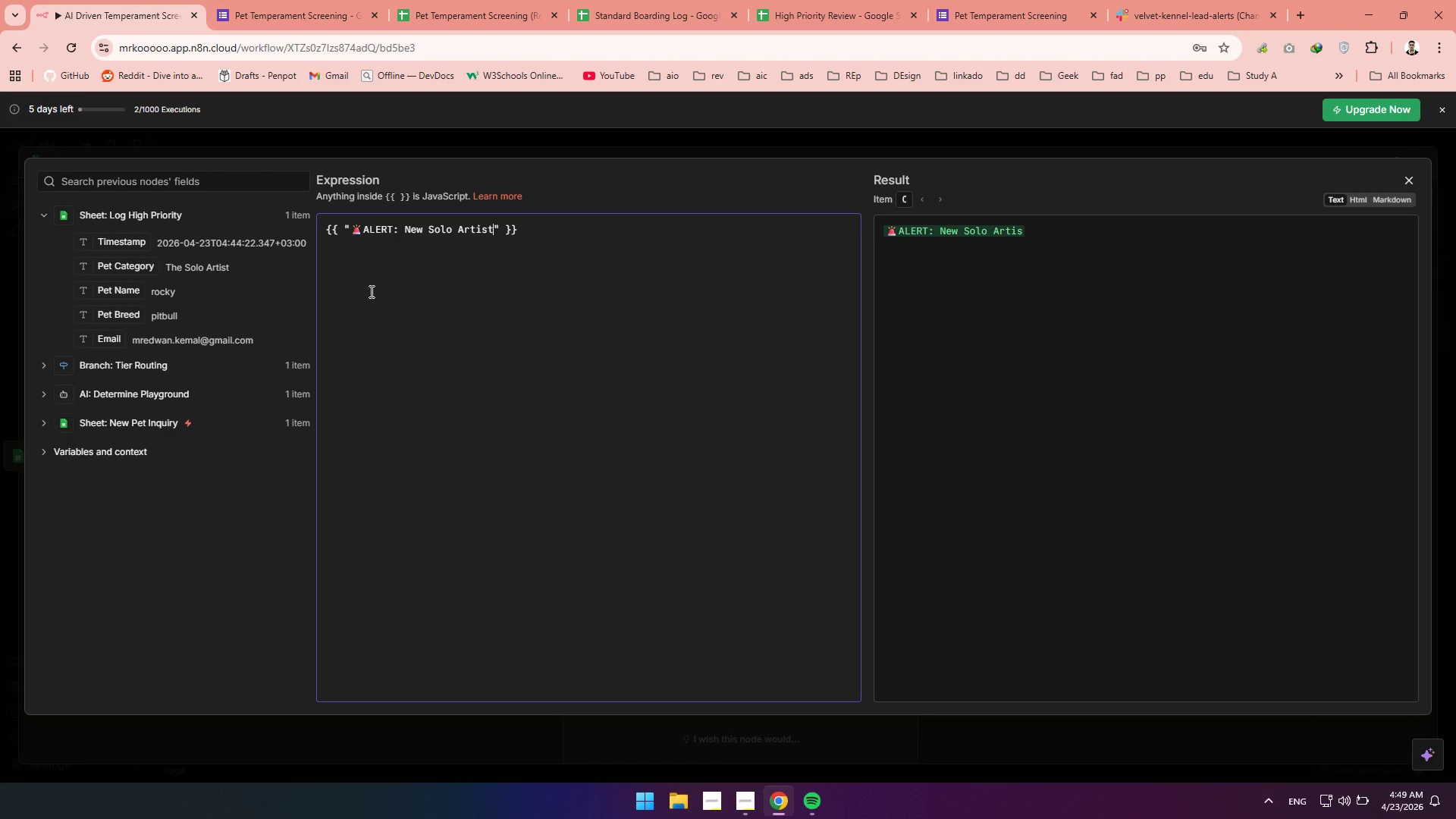 
wait(5.62)
 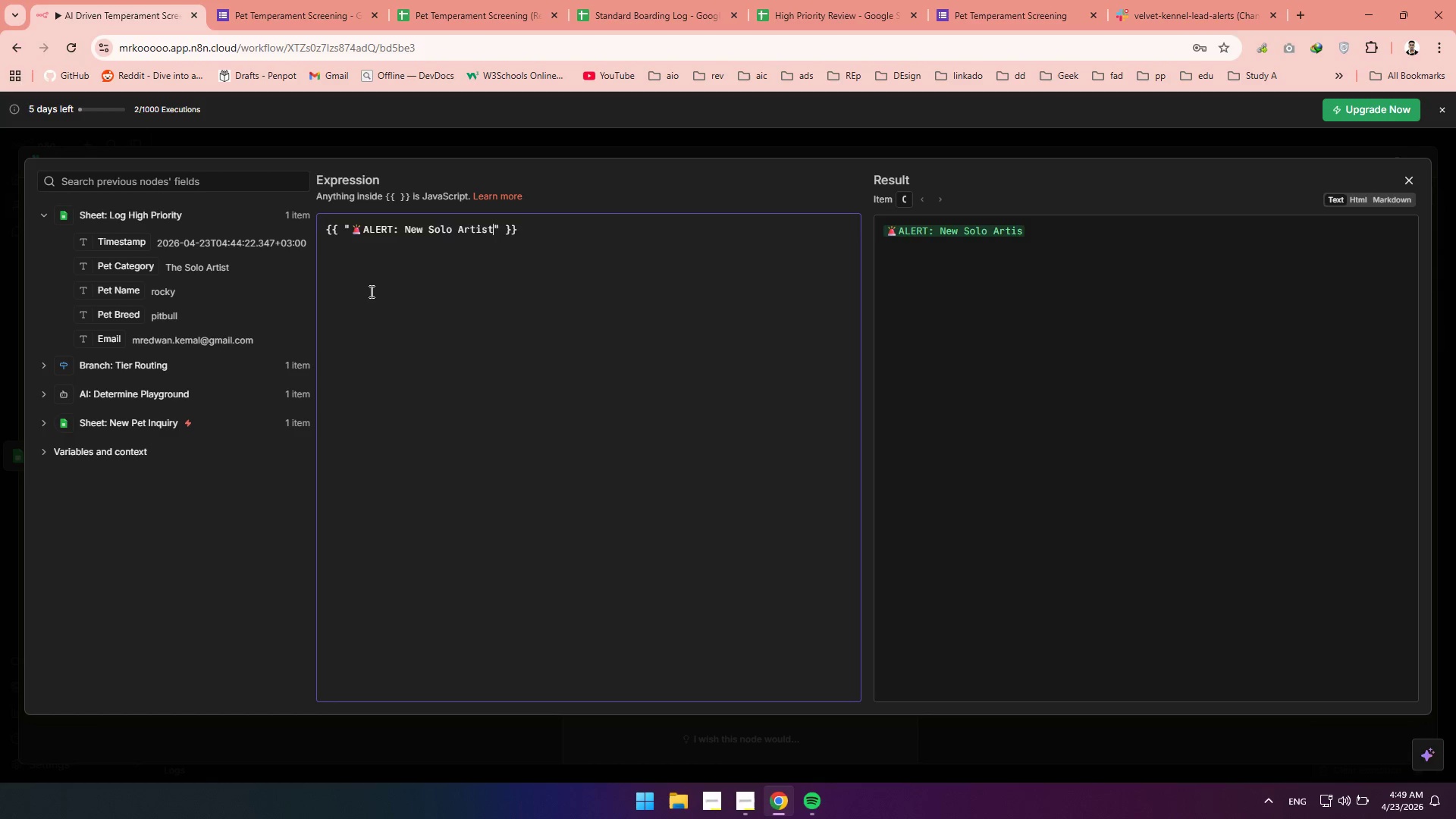 
type( intake for )
 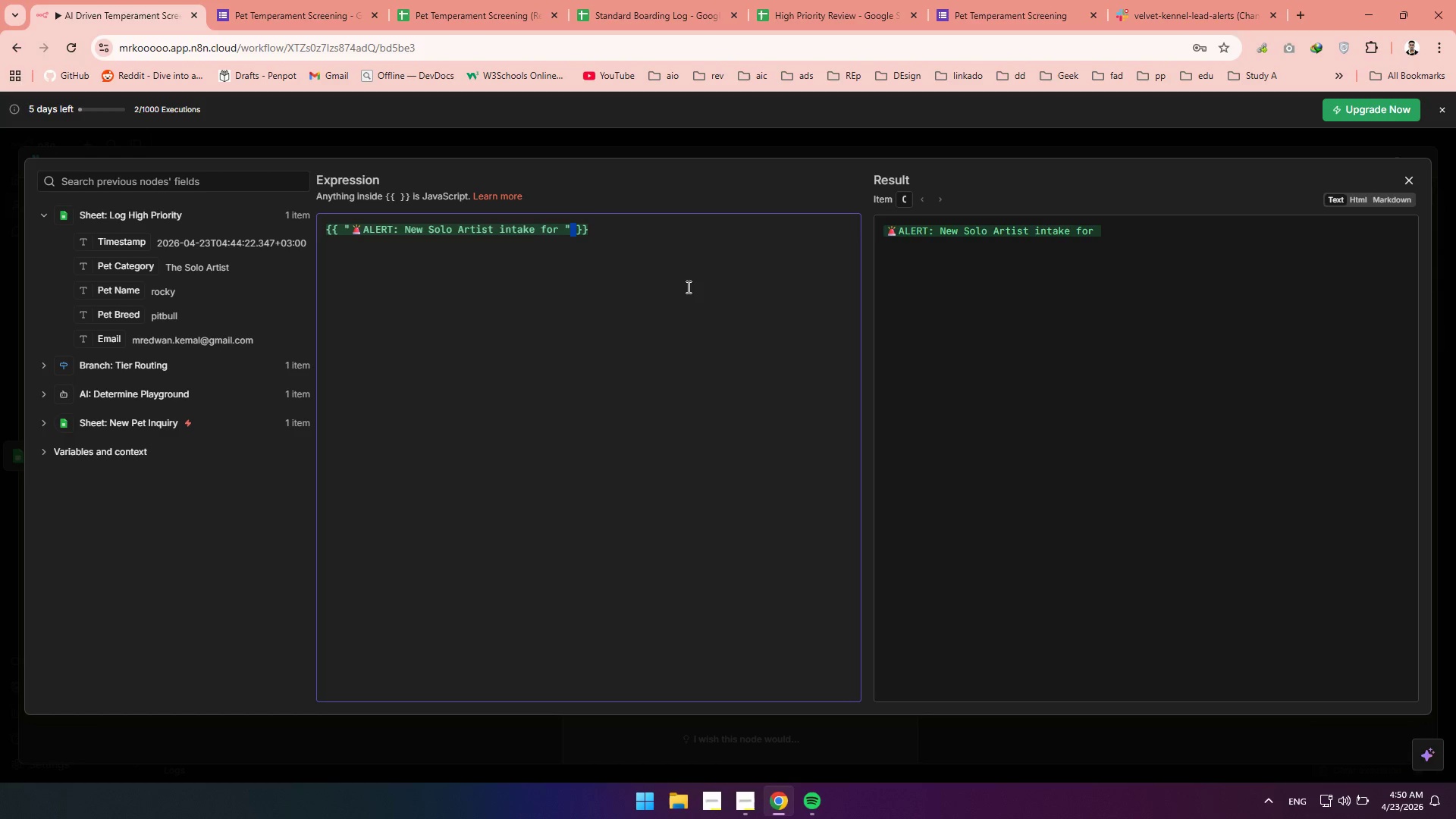 
wait(7.38)
 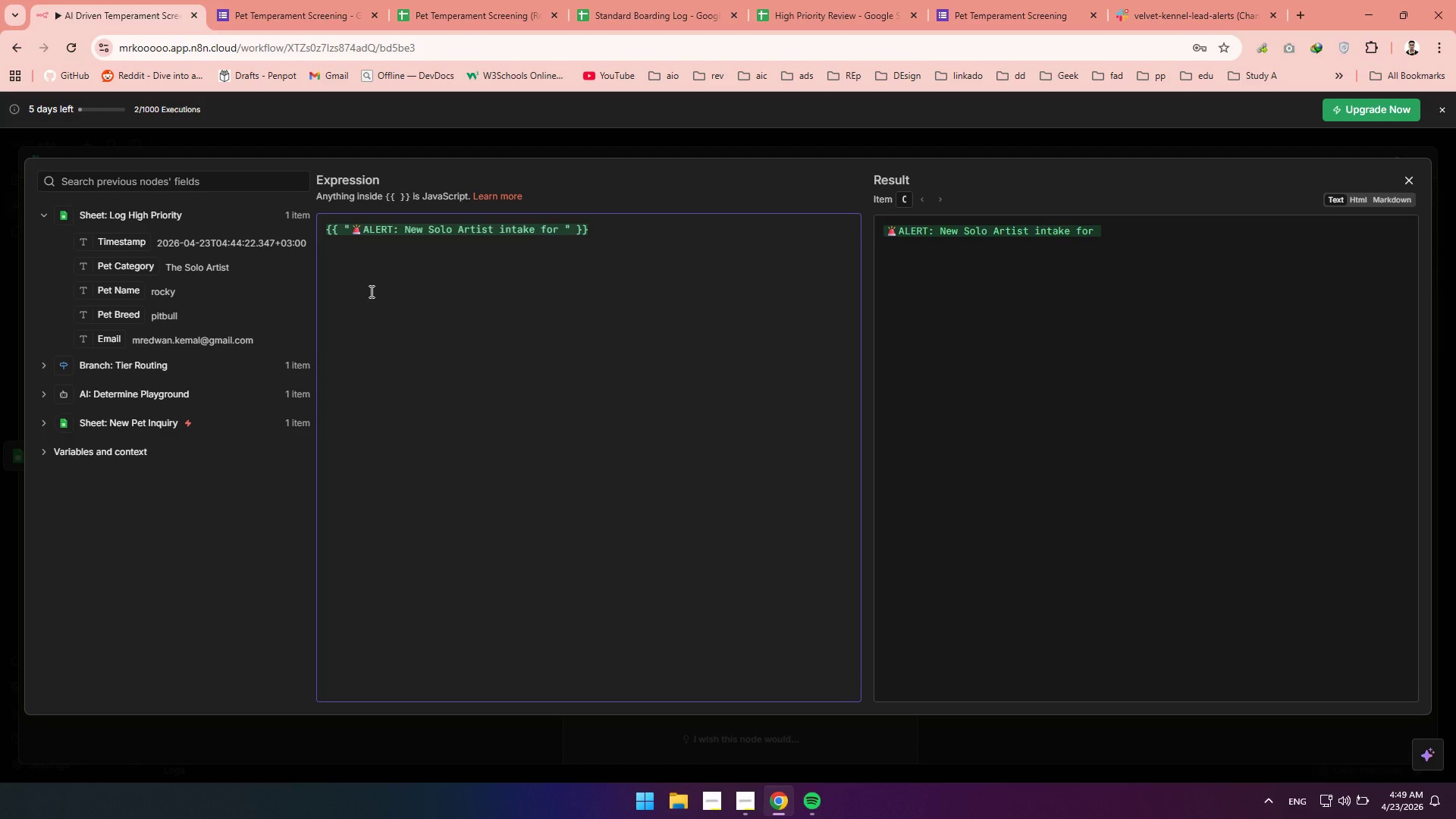 
left_click([571, 228])
 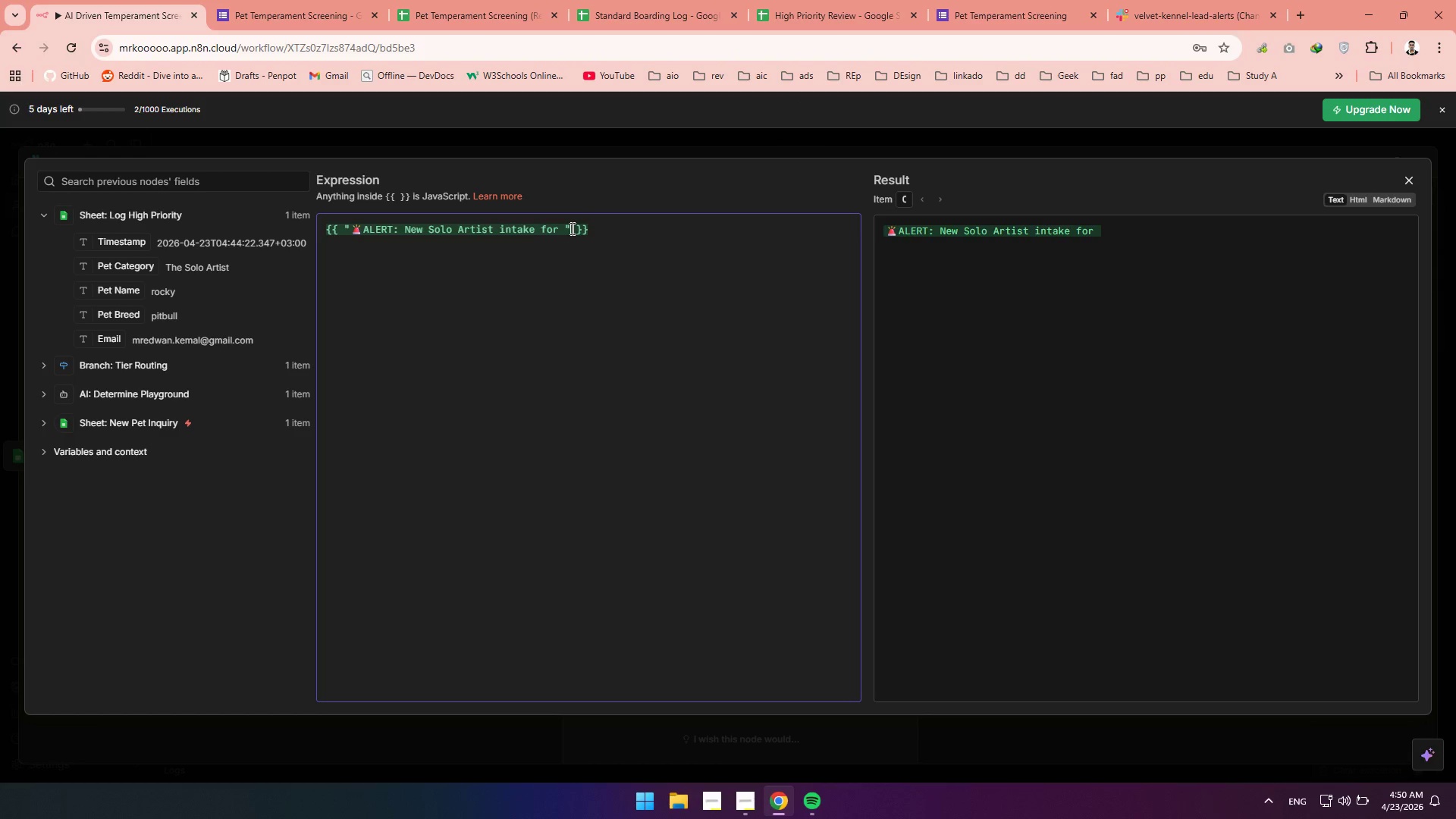 
key(Shift+Equal)
 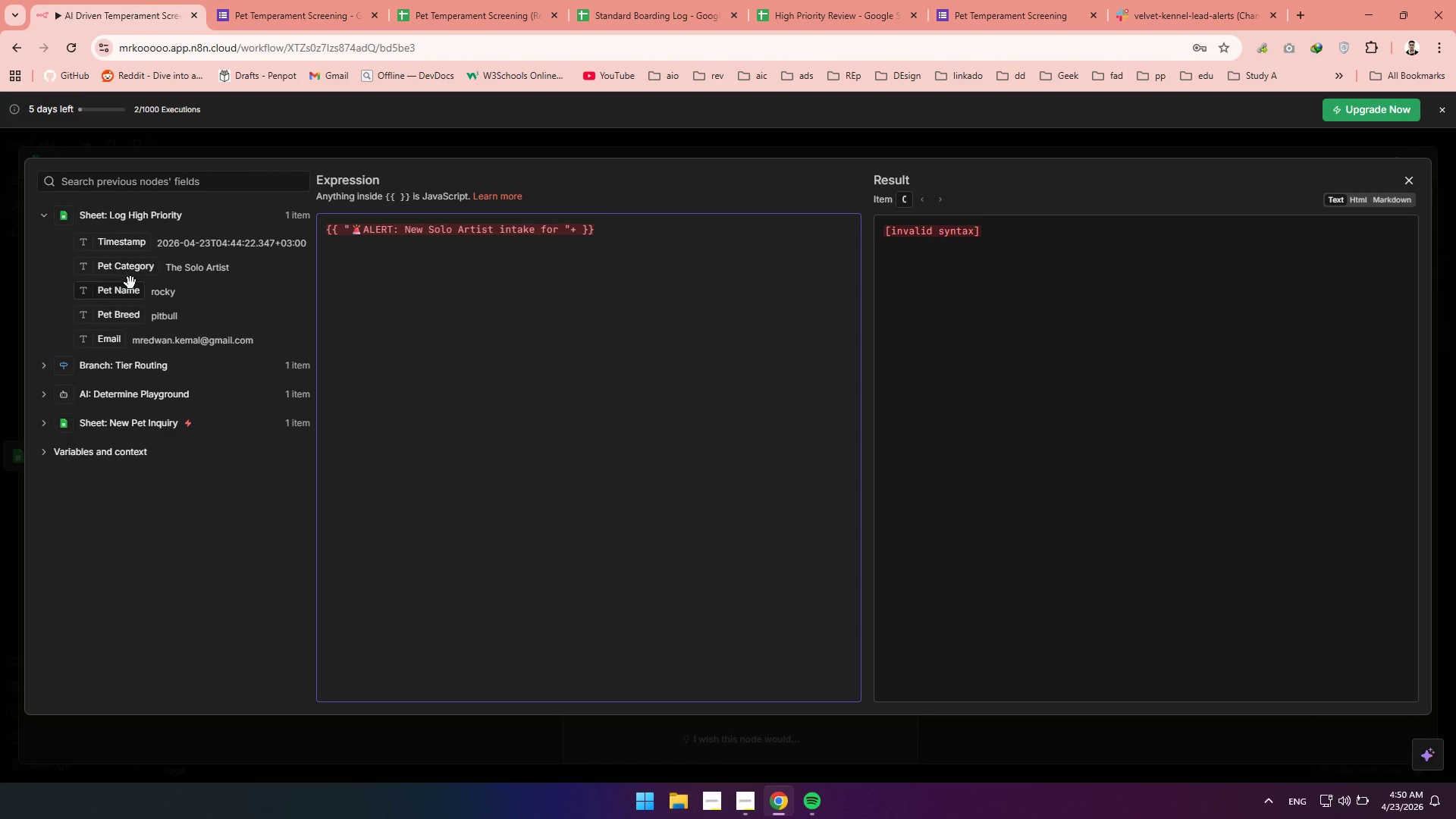 
left_click_drag(start_coordinate=[113, 295], to_coordinate=[578, 232])
 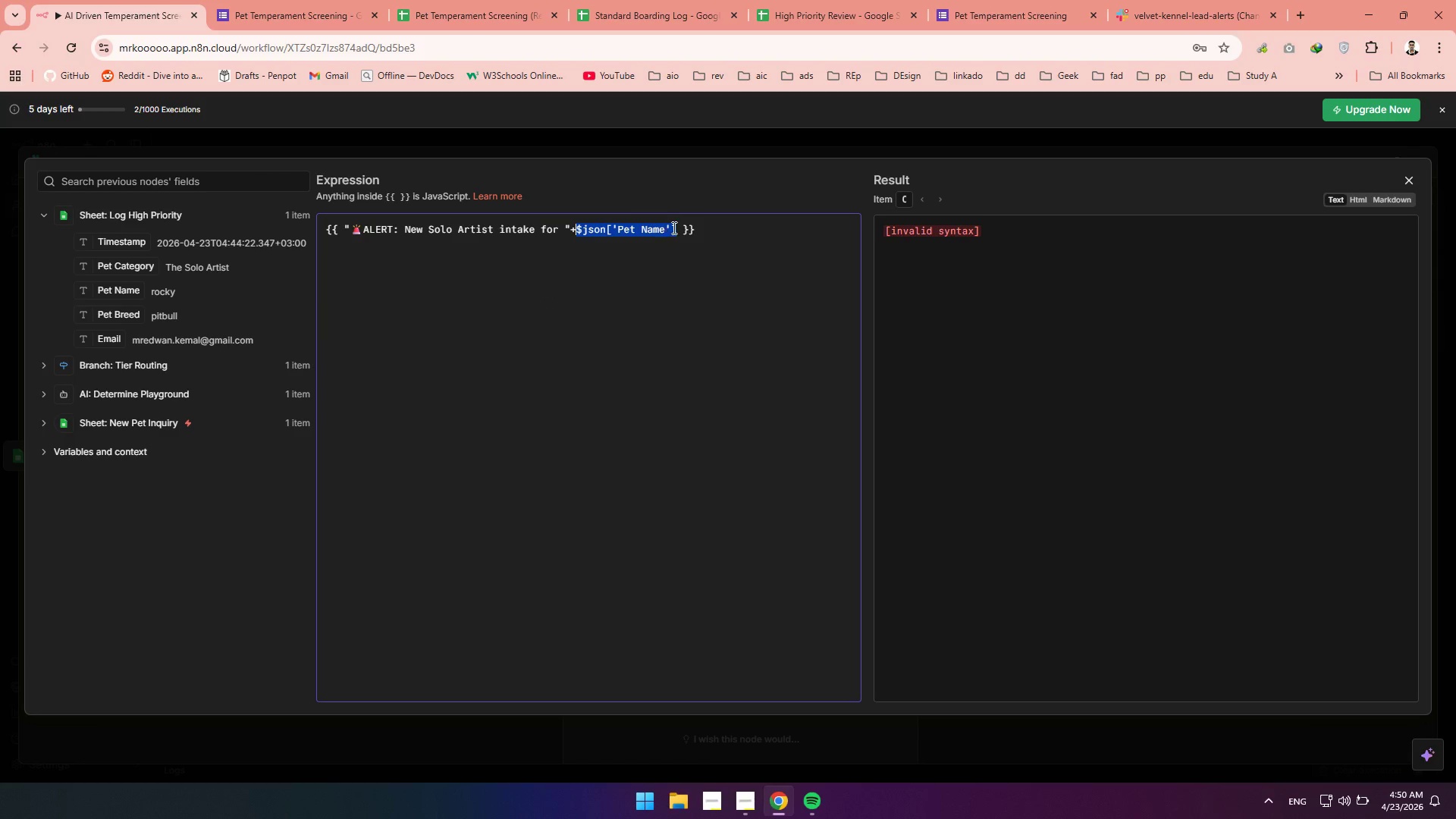 
left_click([676, 231])
 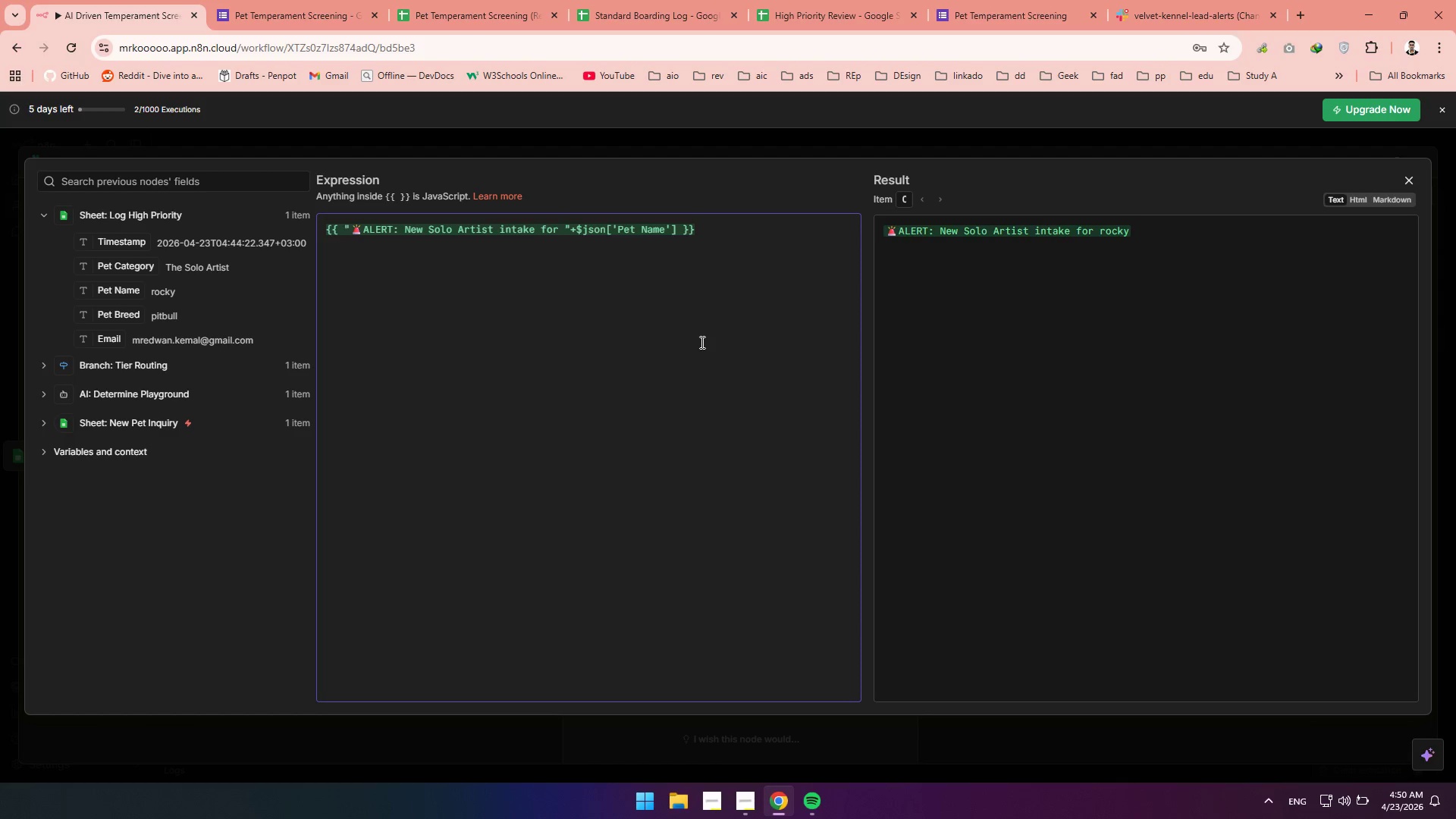 
wait(6.03)
 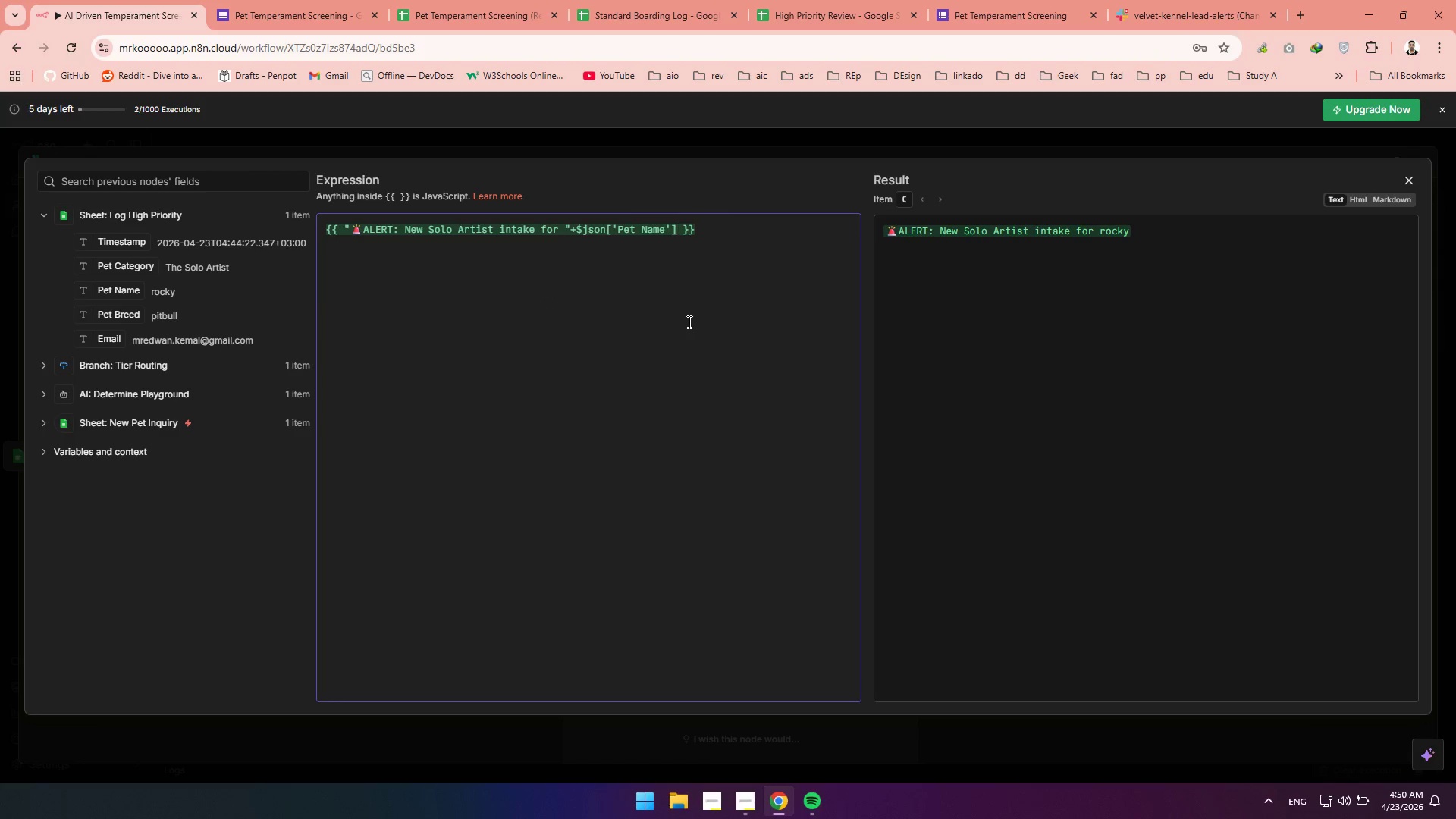 
type(". PM review required)
 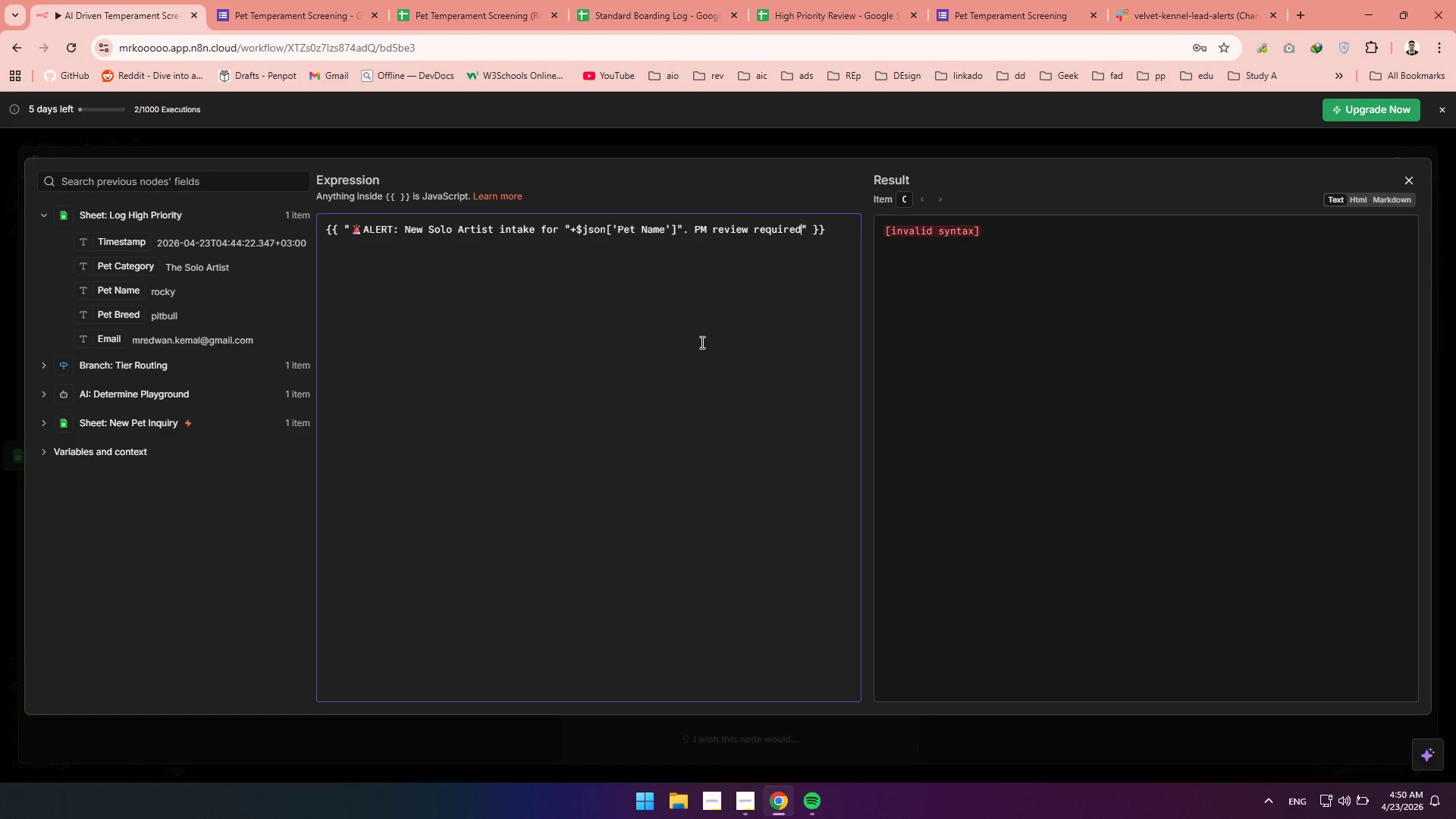 
left_click([674, 232])
 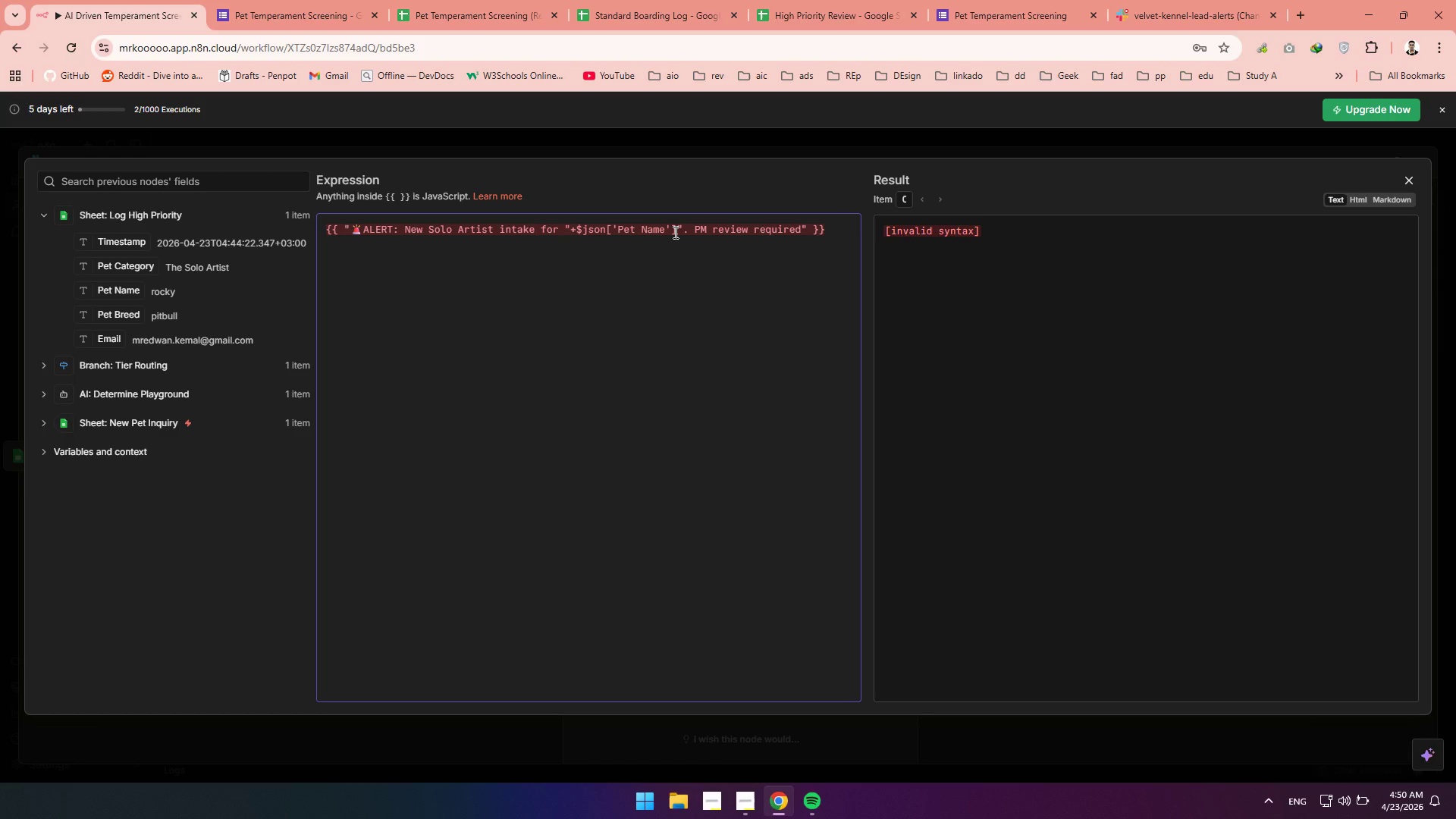 
key(Shift+ShiftRight)
 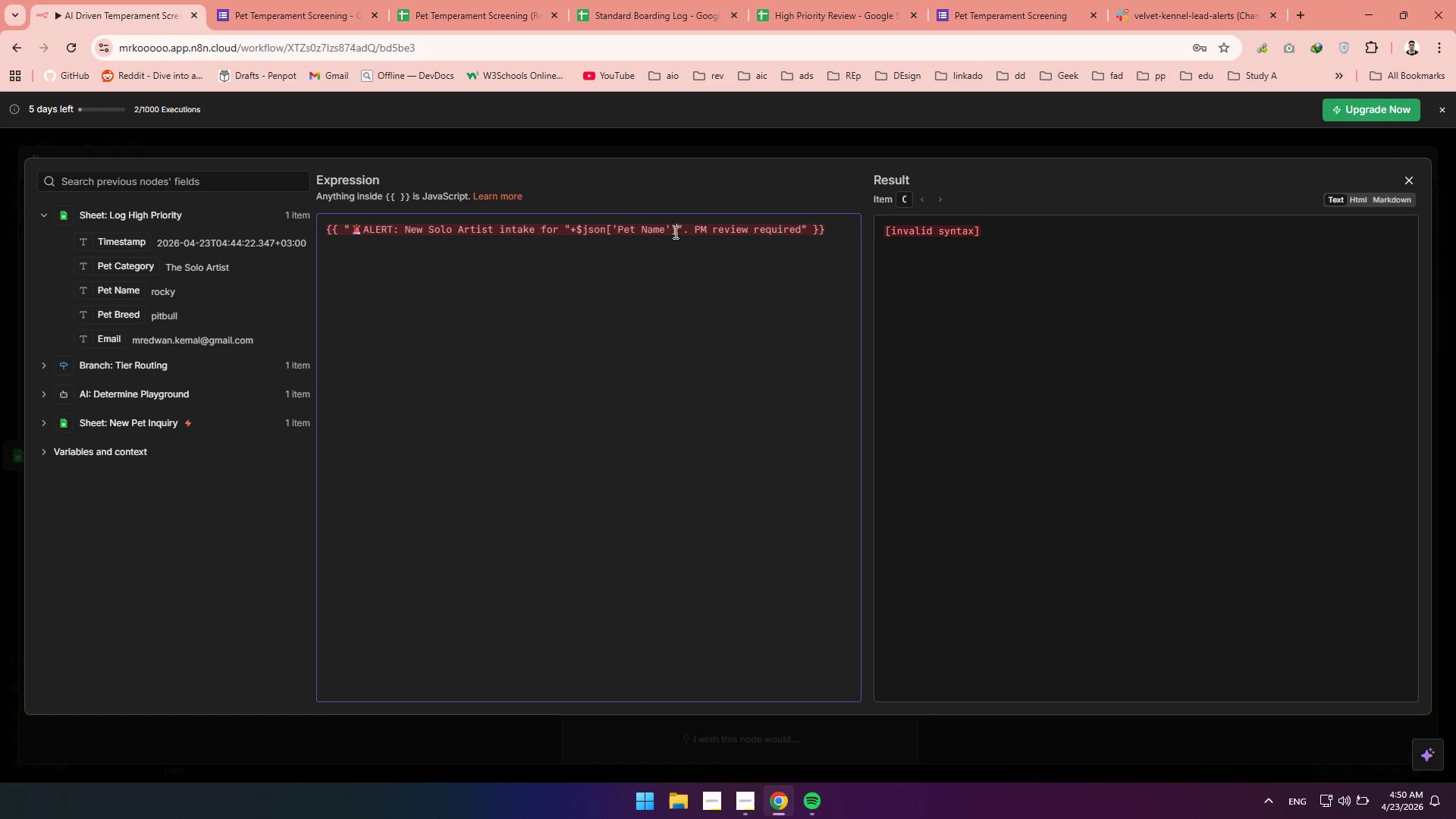 
key(Shift+Equal)
 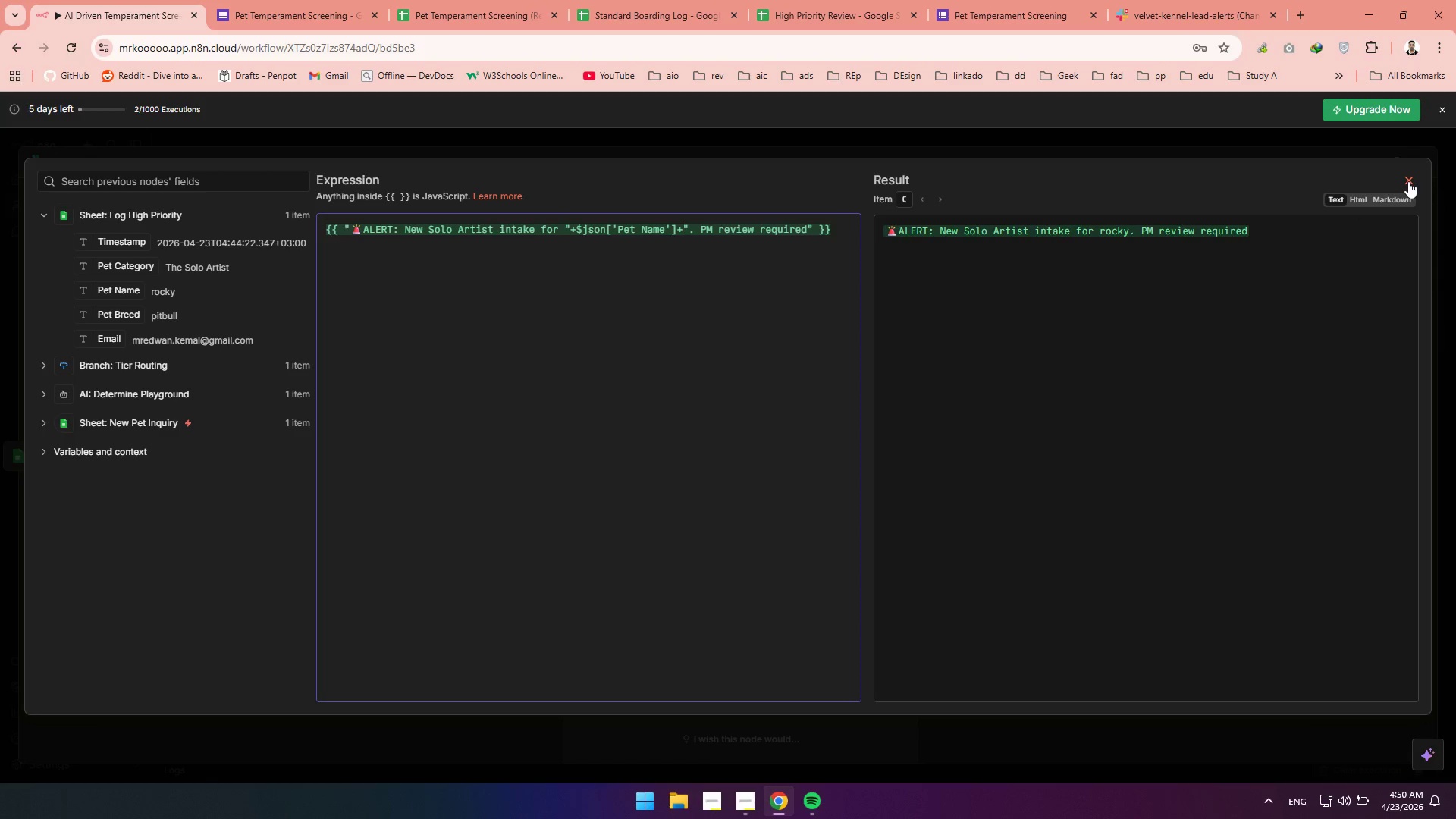 
wait(6.47)
 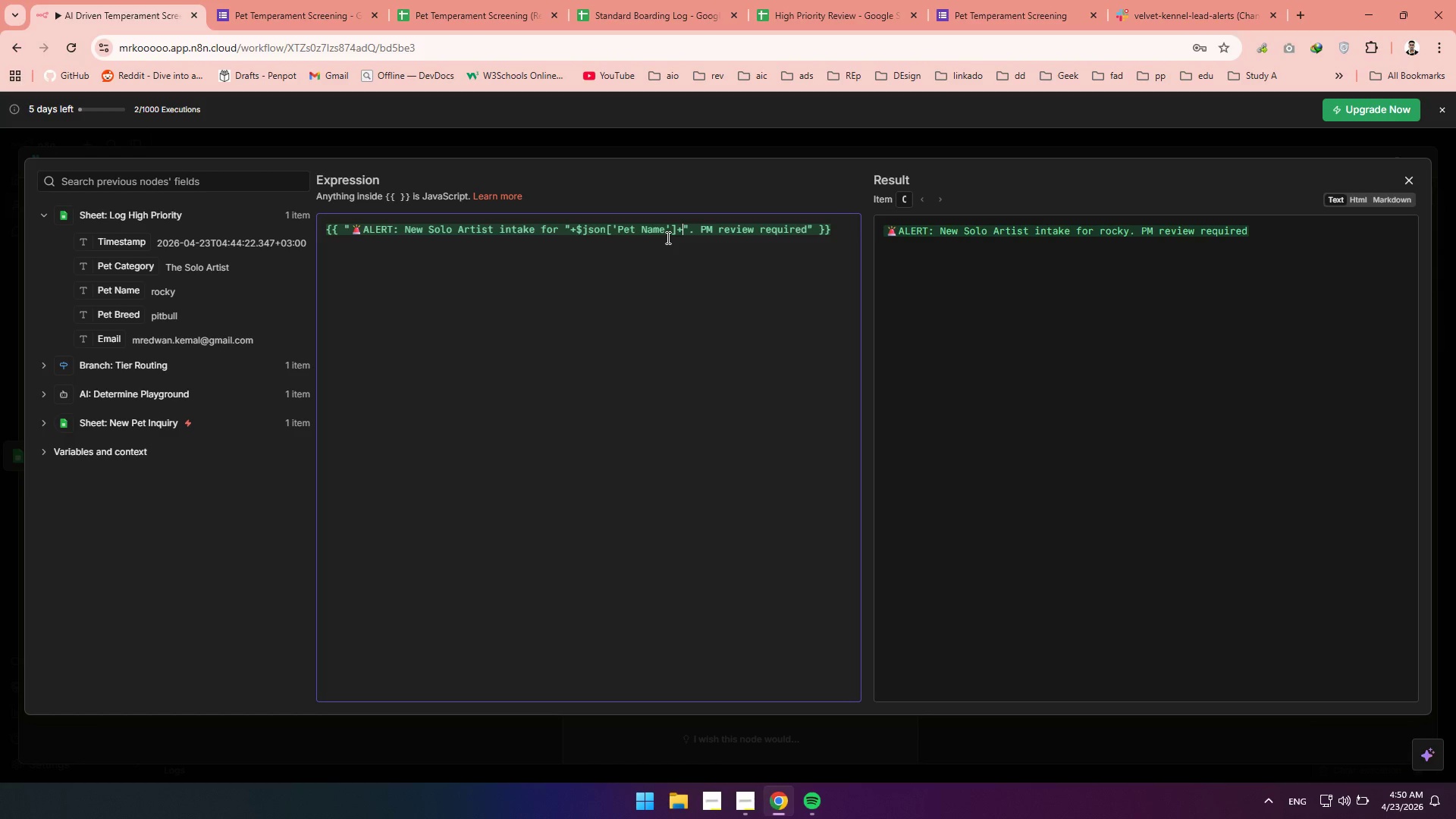 
left_click([1407, 182])
 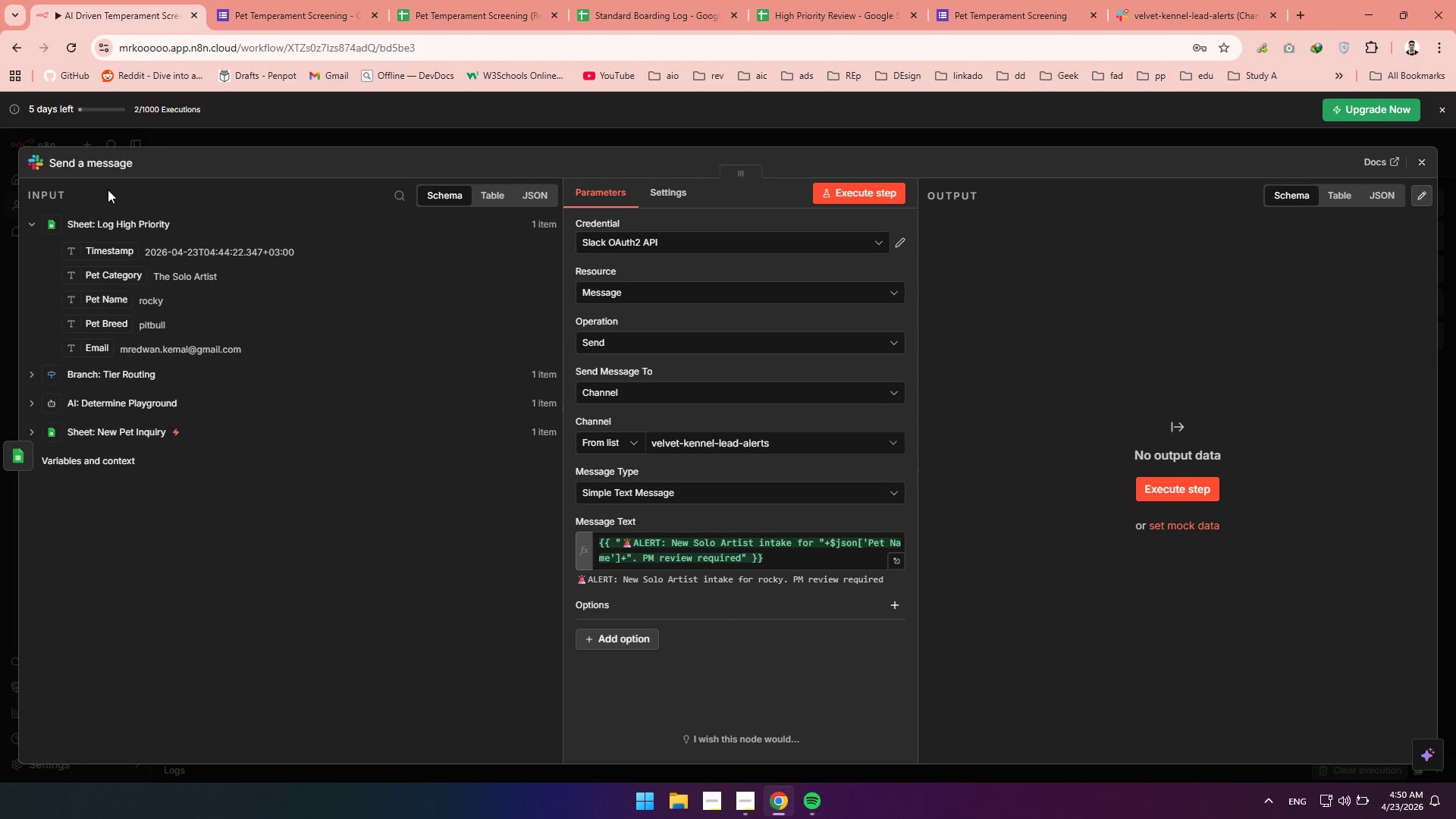 
left_click([108, 162])
 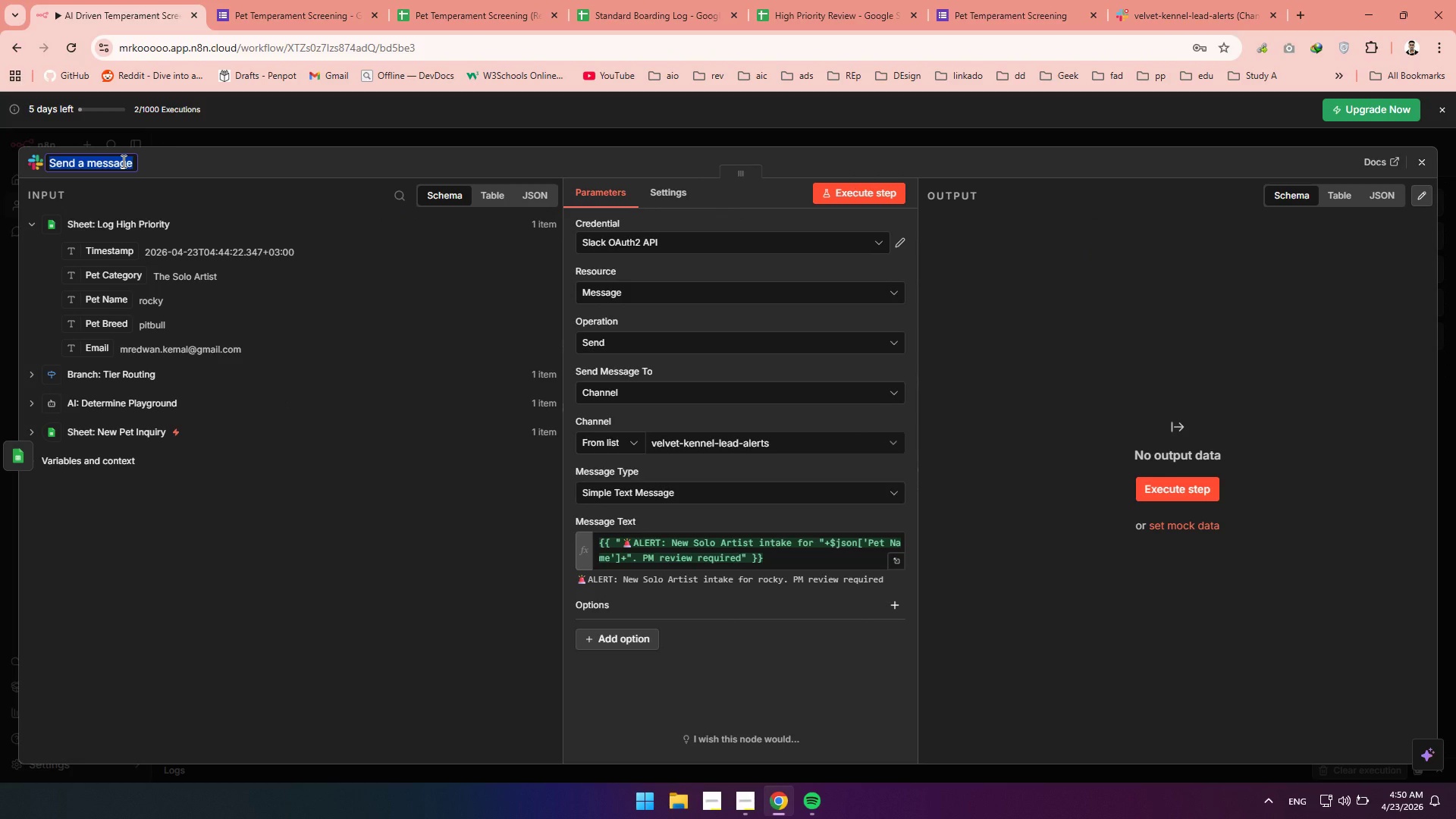 
type(Slck: Message Alr)
key(Backspace)
type(ert)
 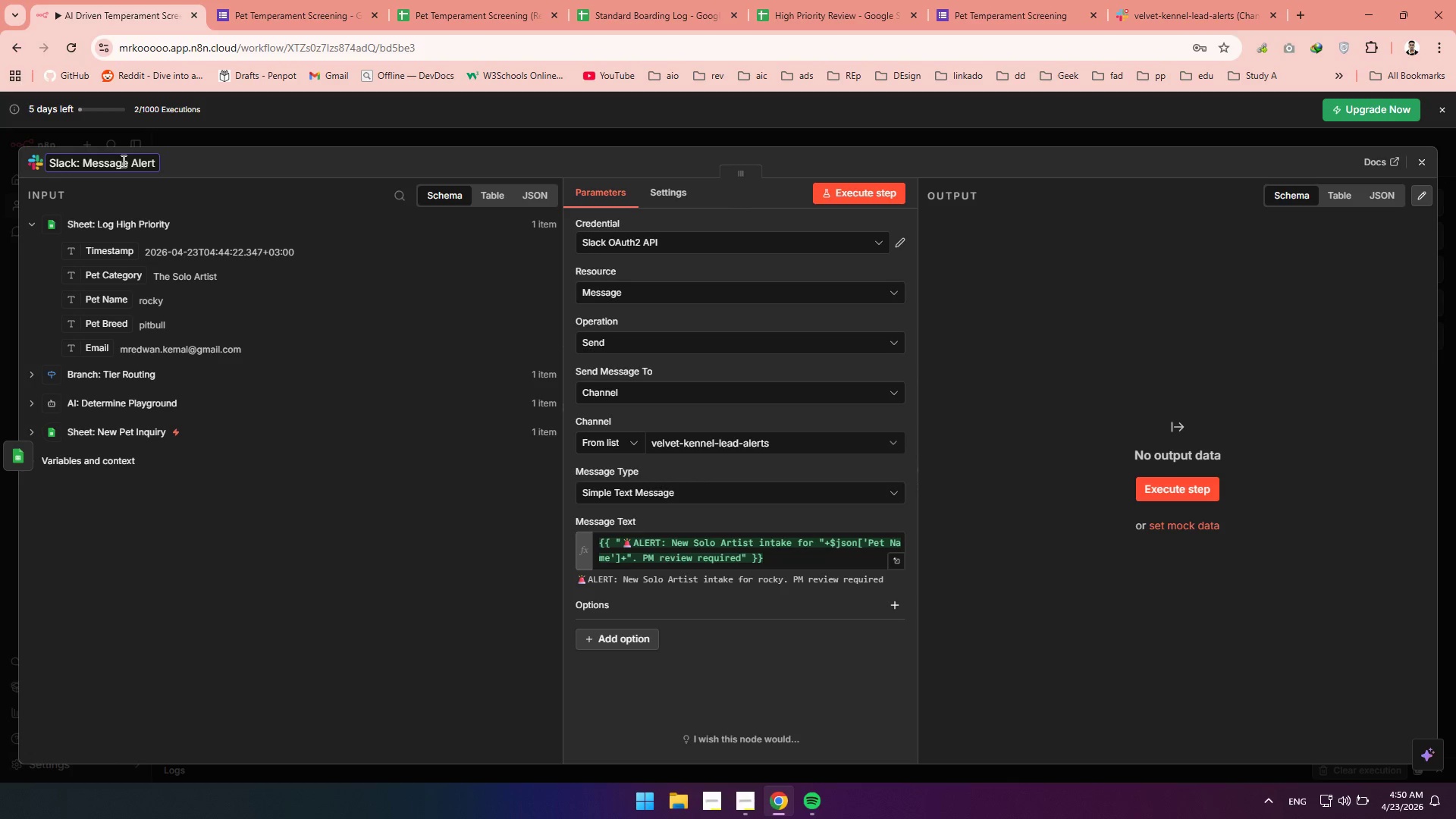 
left_click([1072, 155])
 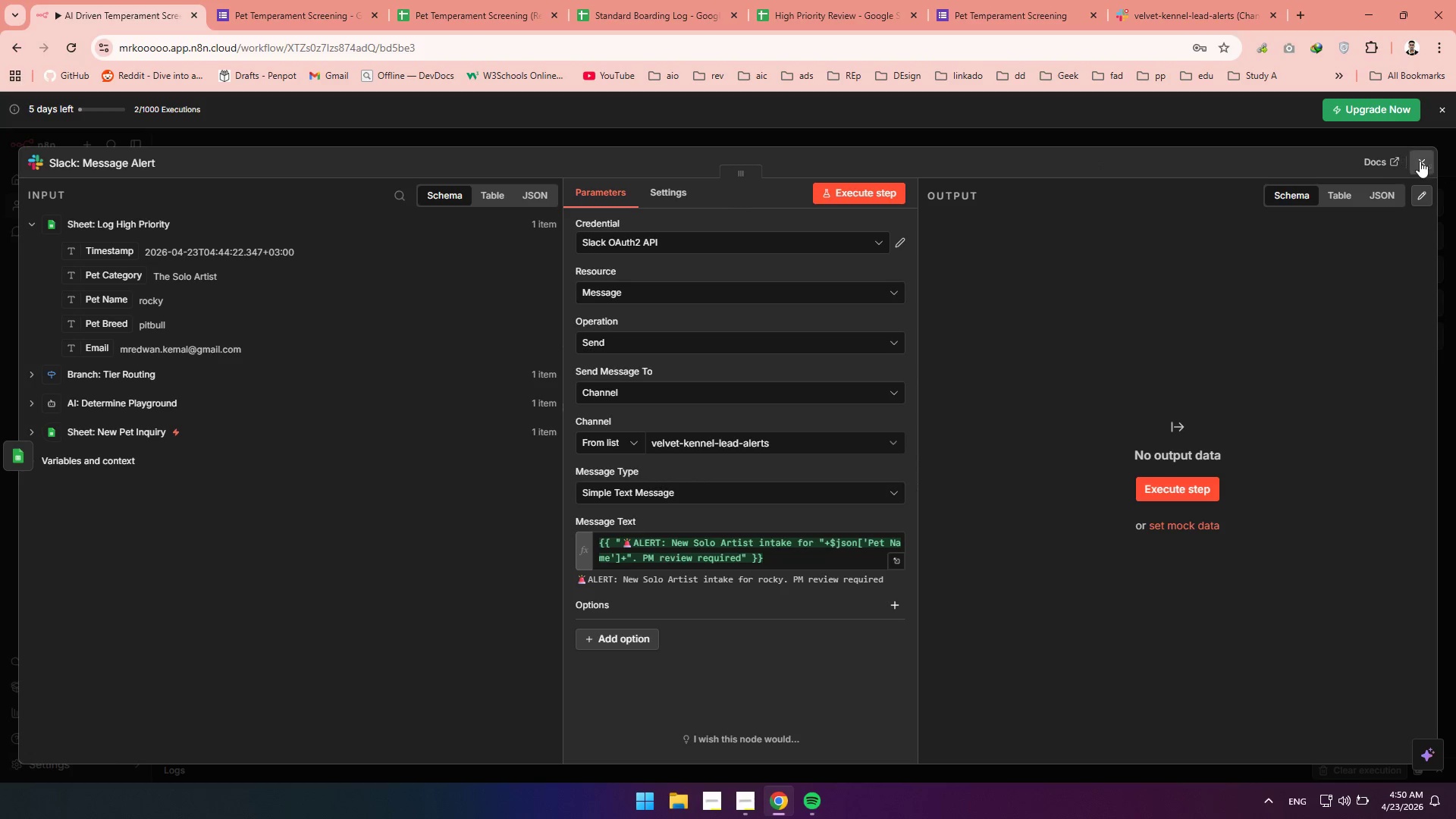 
left_click([1425, 163])
 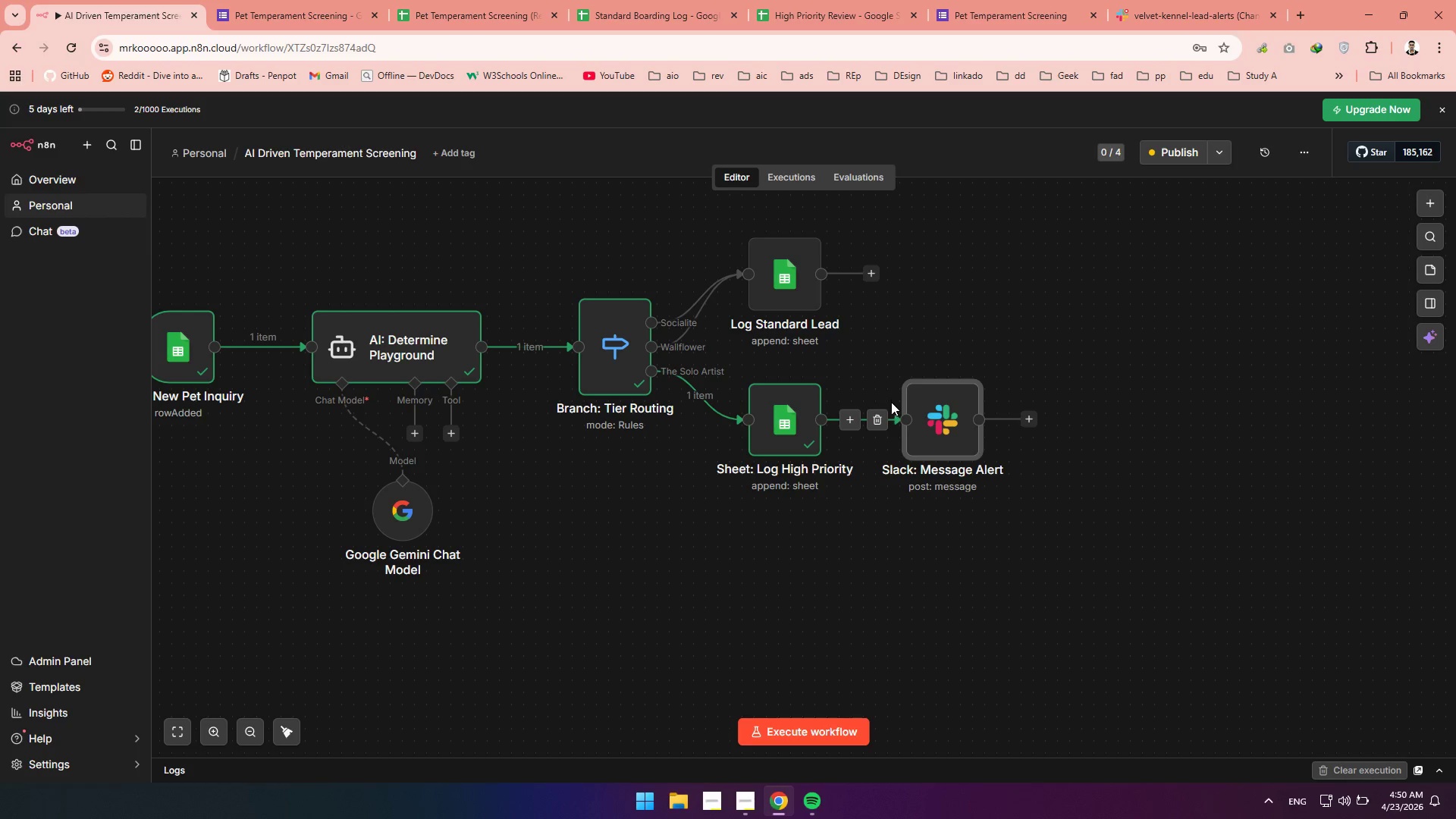 
left_click([899, 366])
 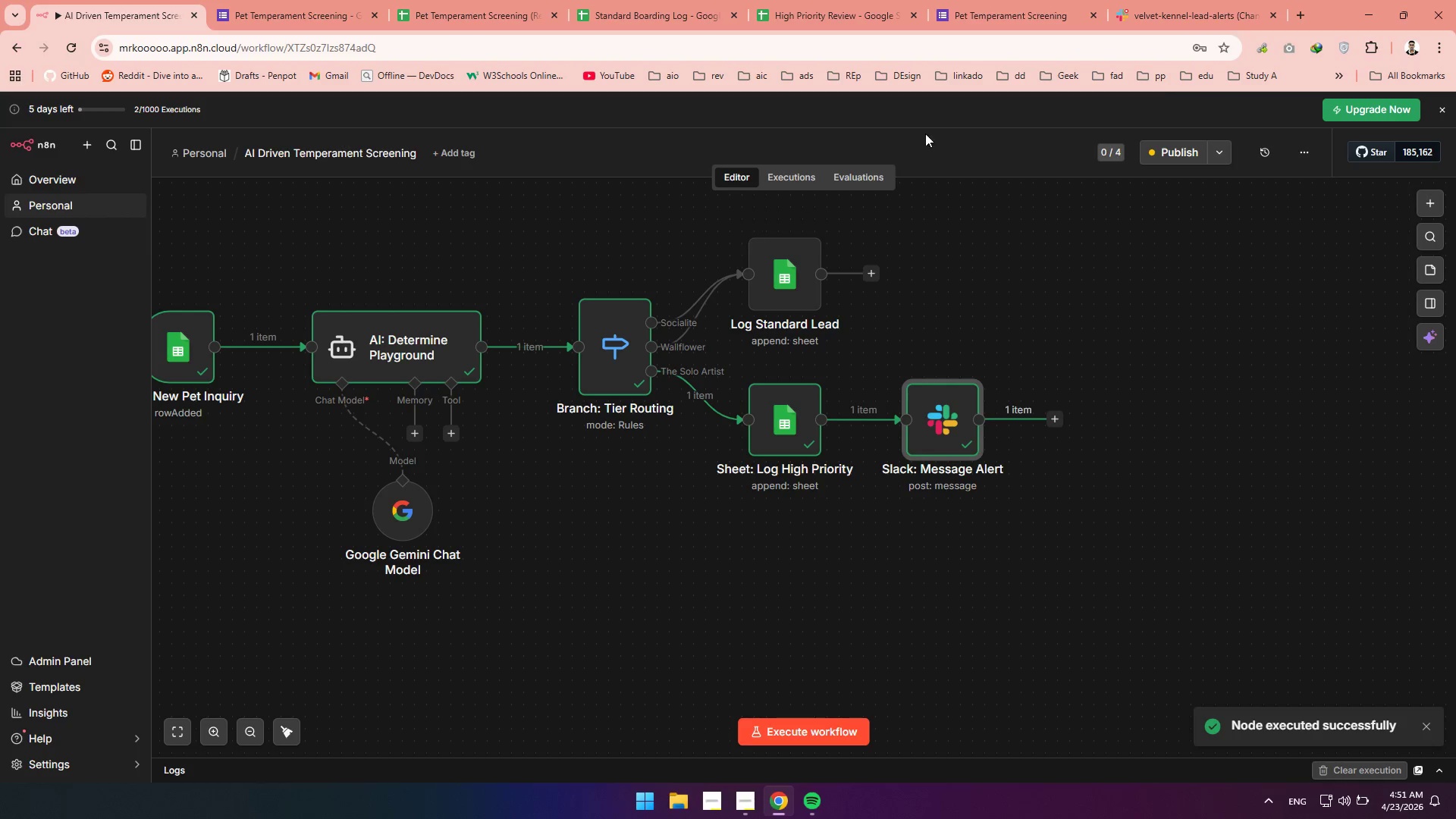 
left_click([1212, 0])
 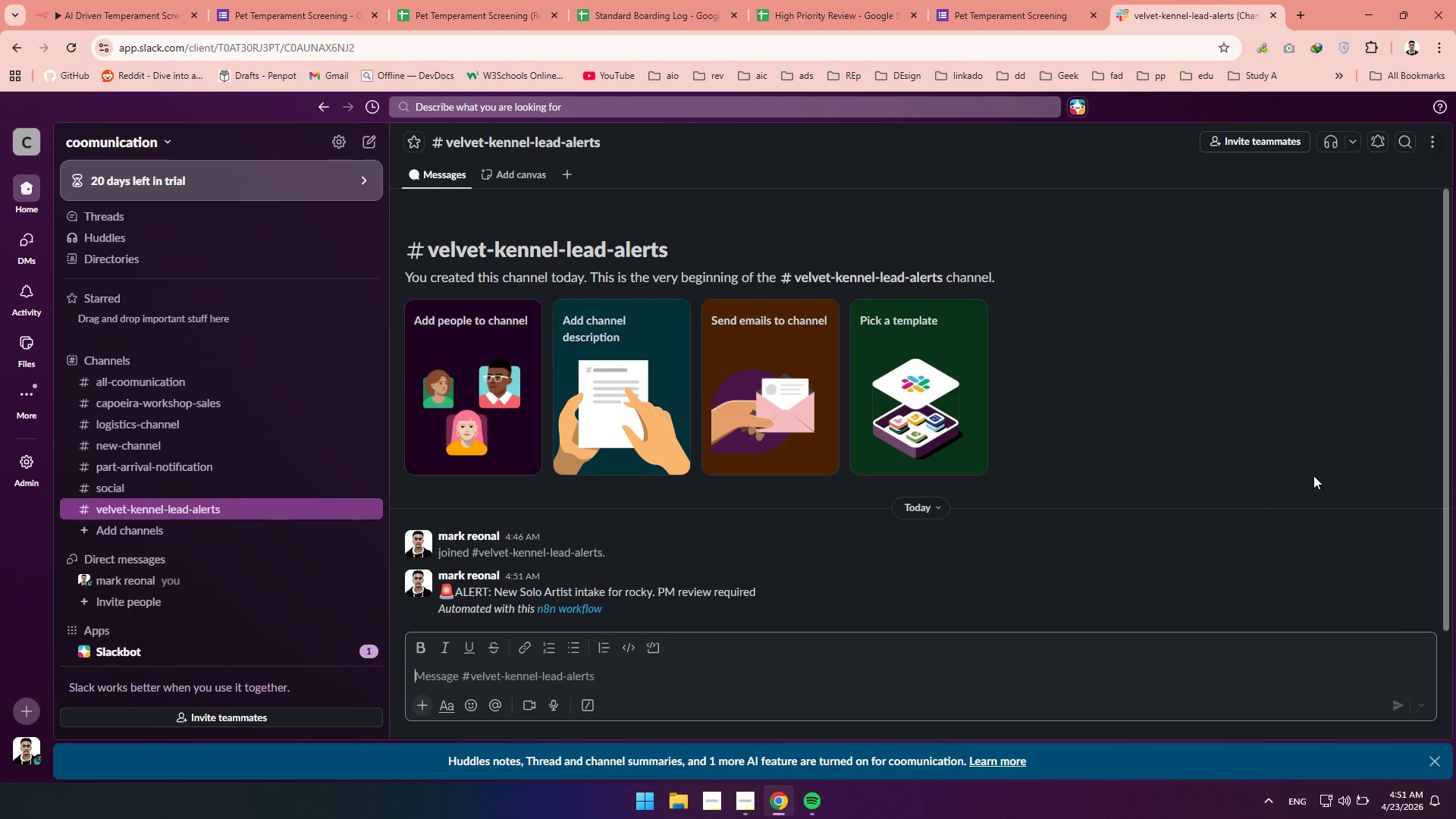 
wait(5.27)
 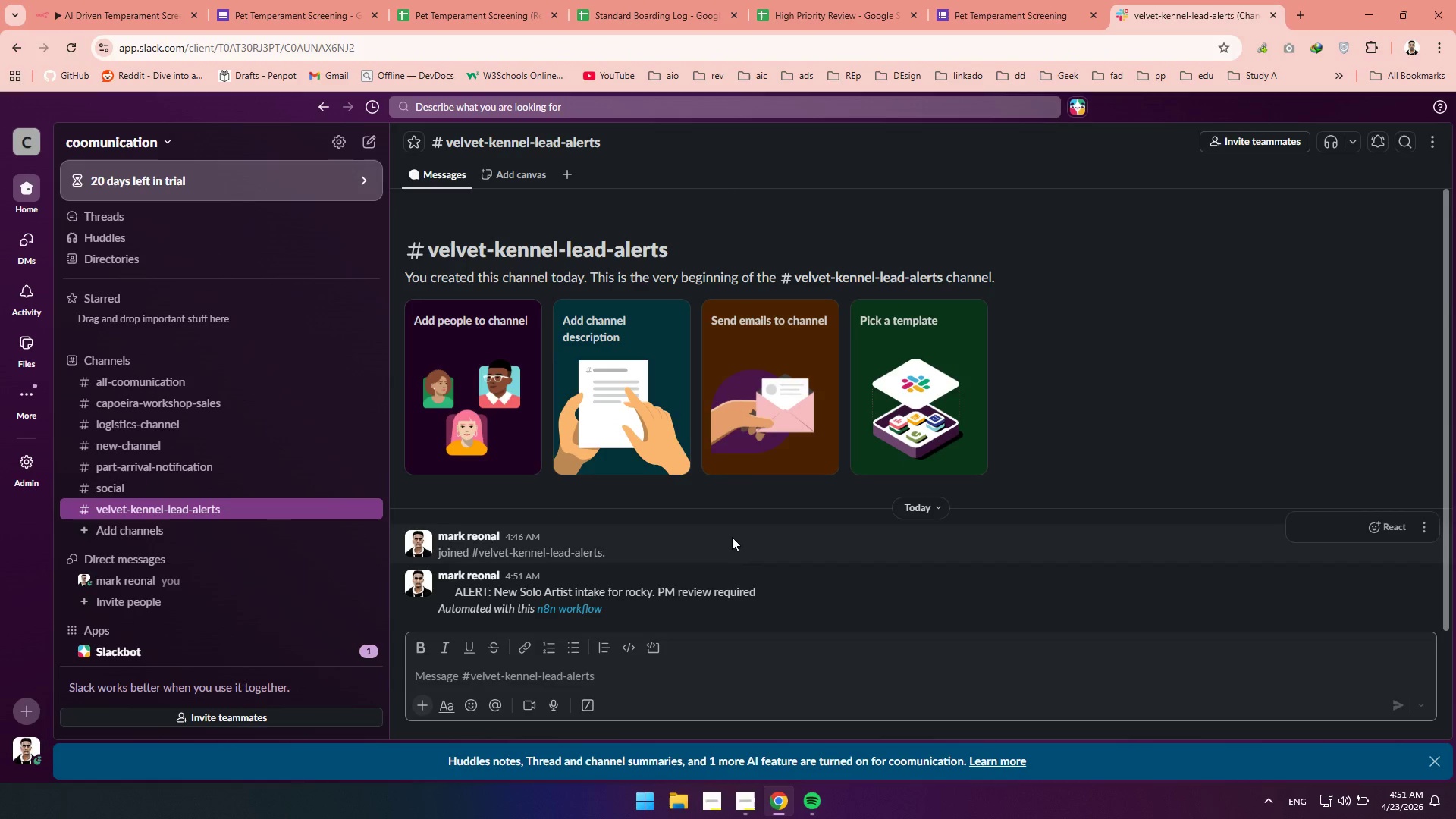 
left_click([1424, 572])
 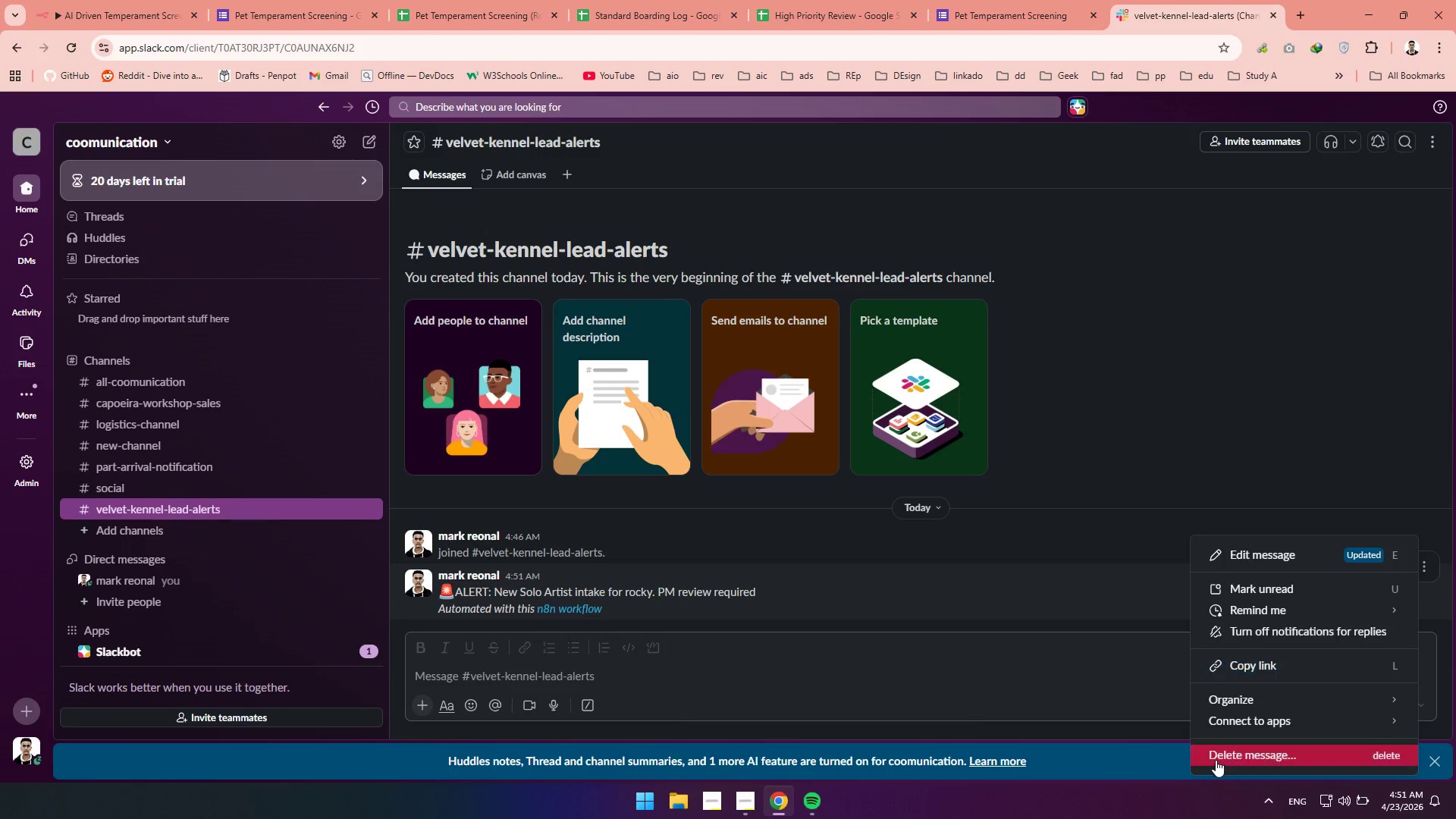 
left_click([1216, 758])
 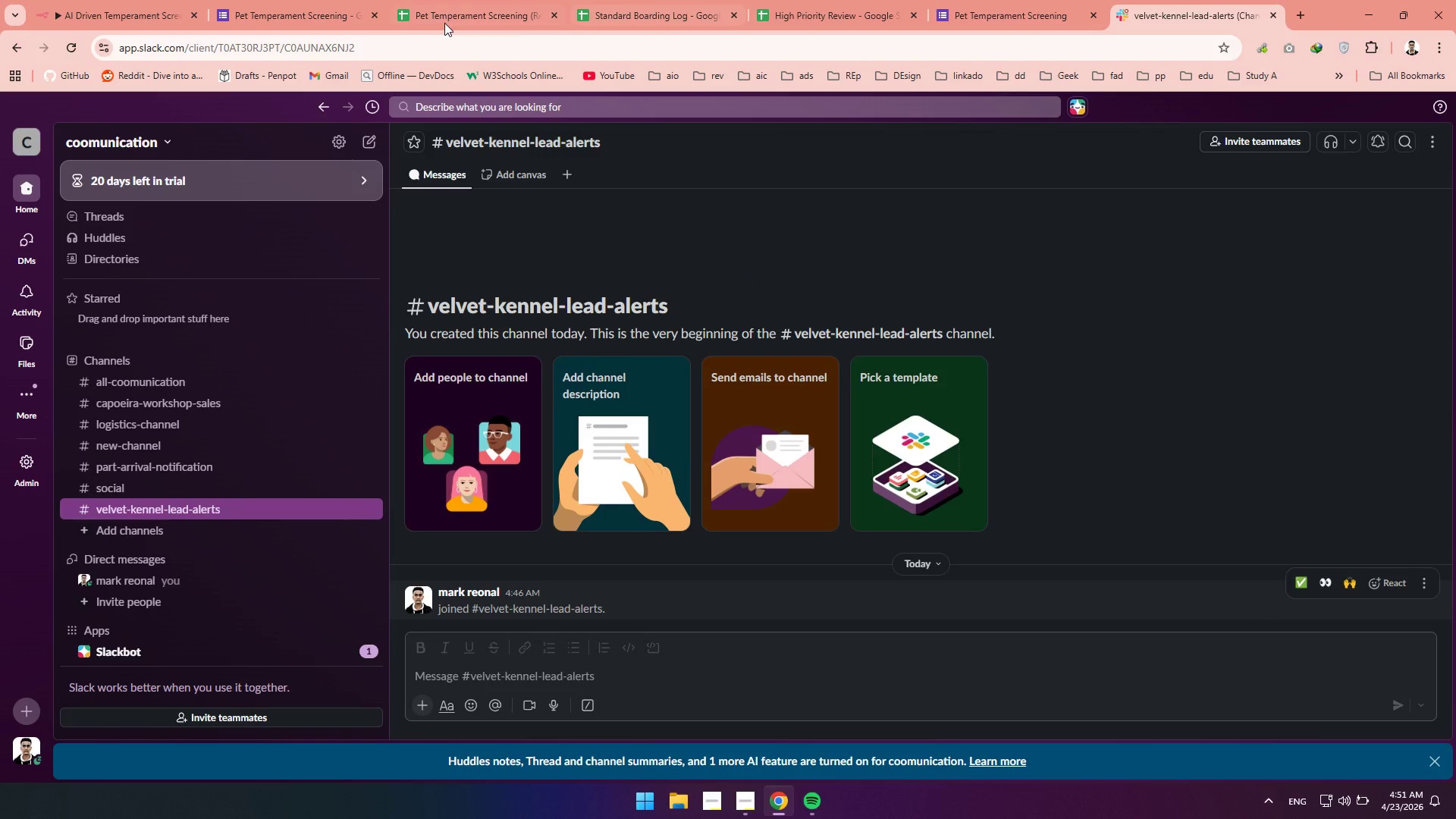 
left_click([119, 24])
 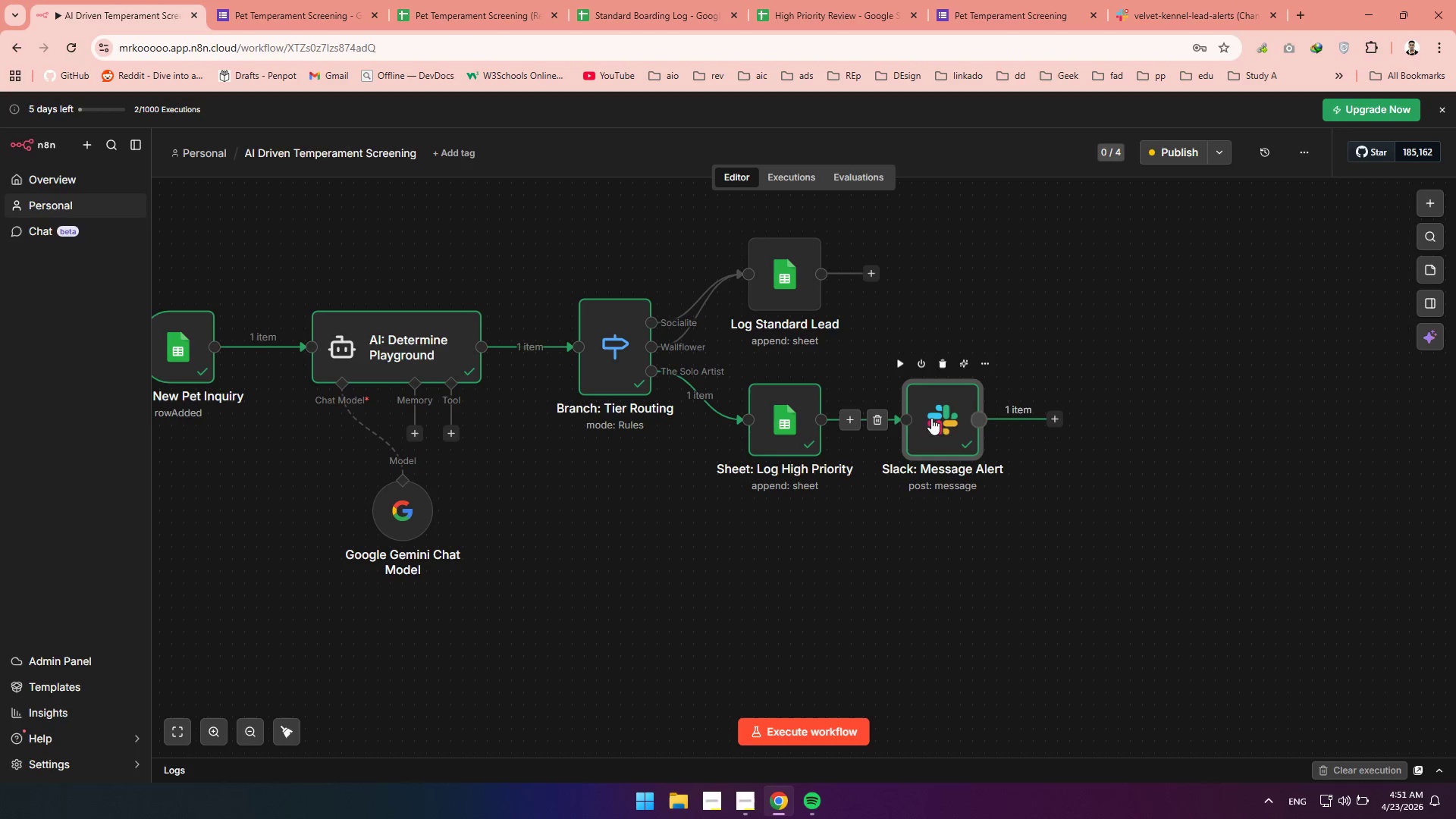 
double_click([931, 408])
 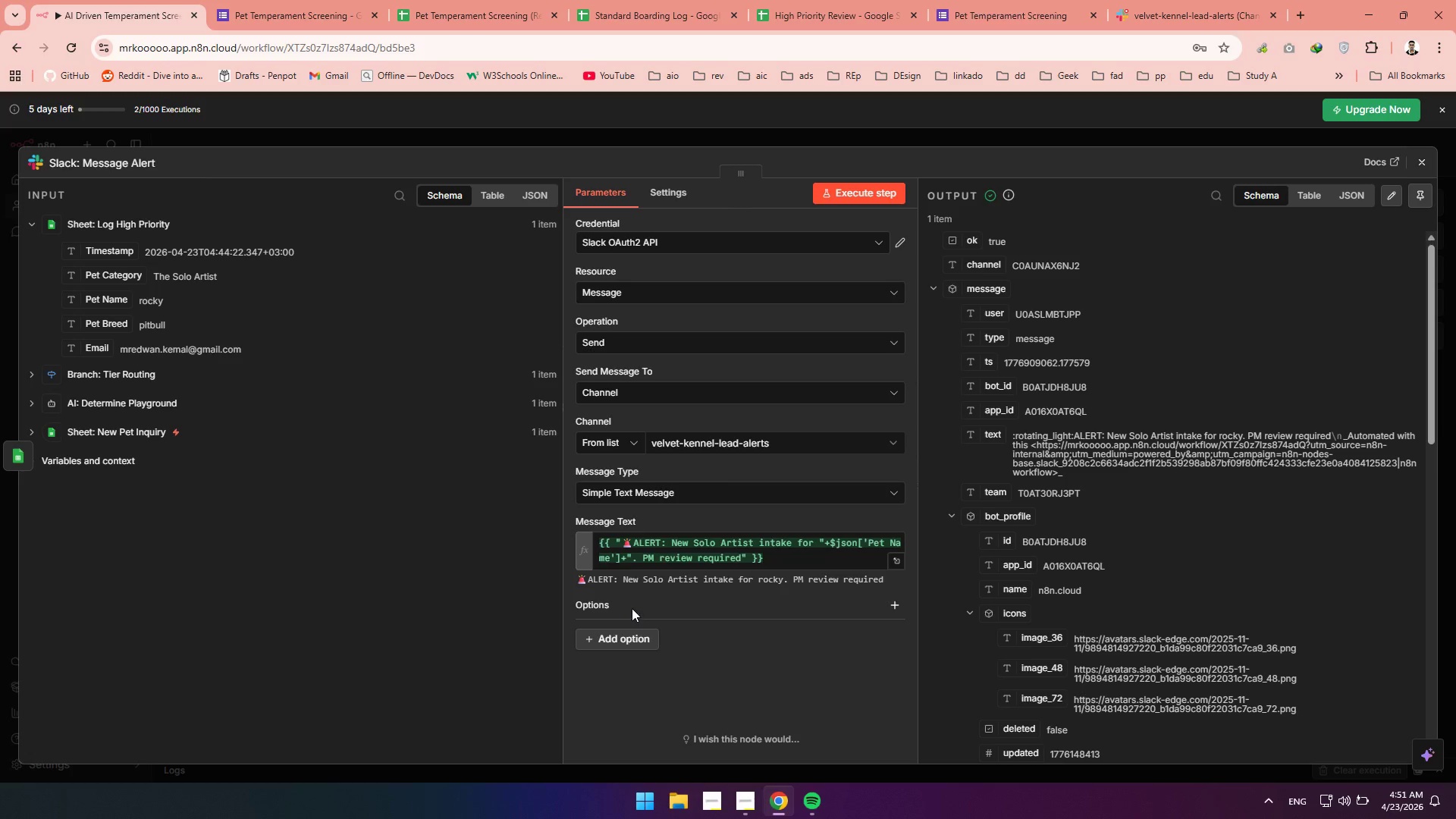 
wait(9.41)
 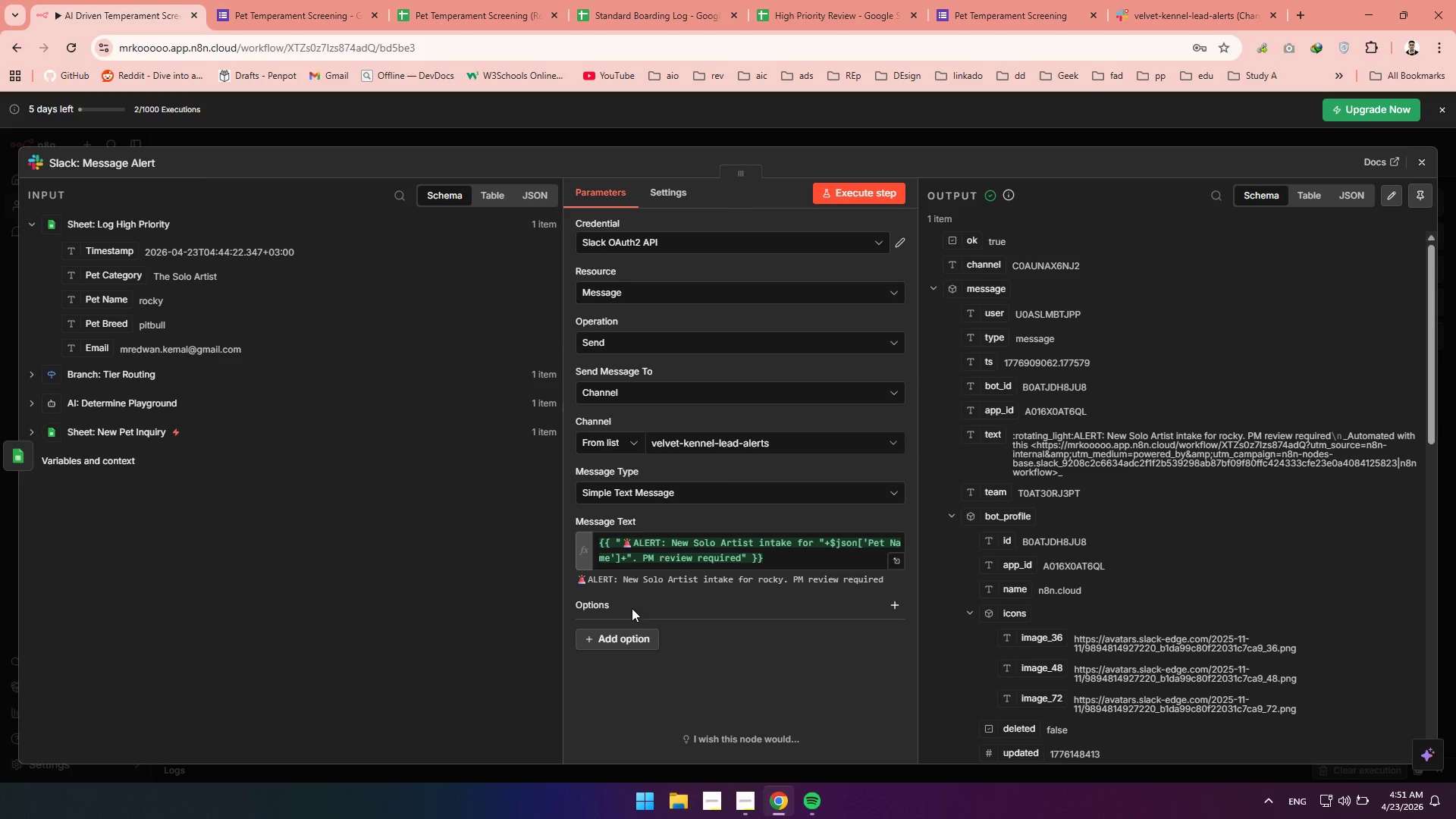 
left_click([595, 610])
 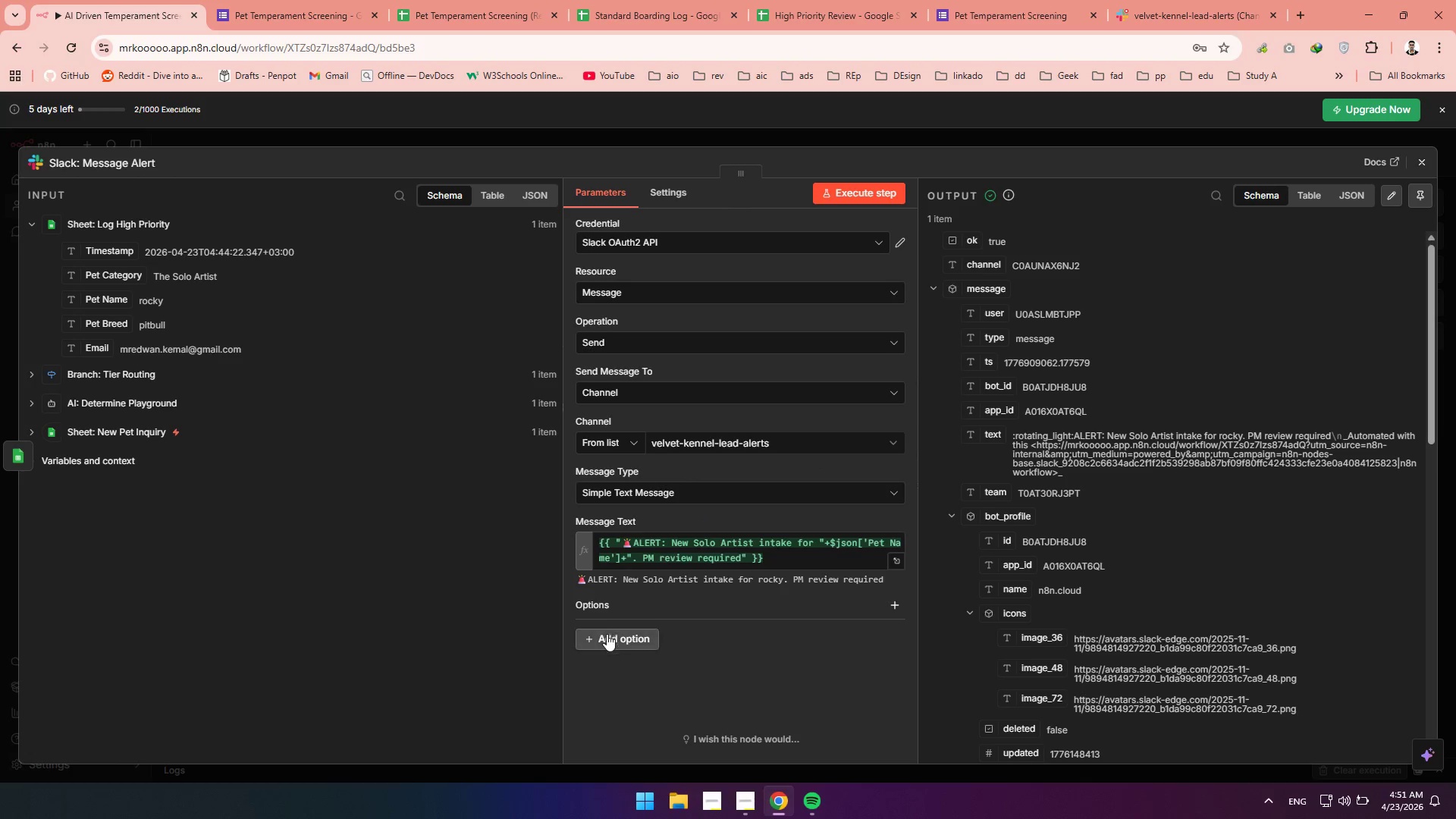 
double_click([605, 635])
 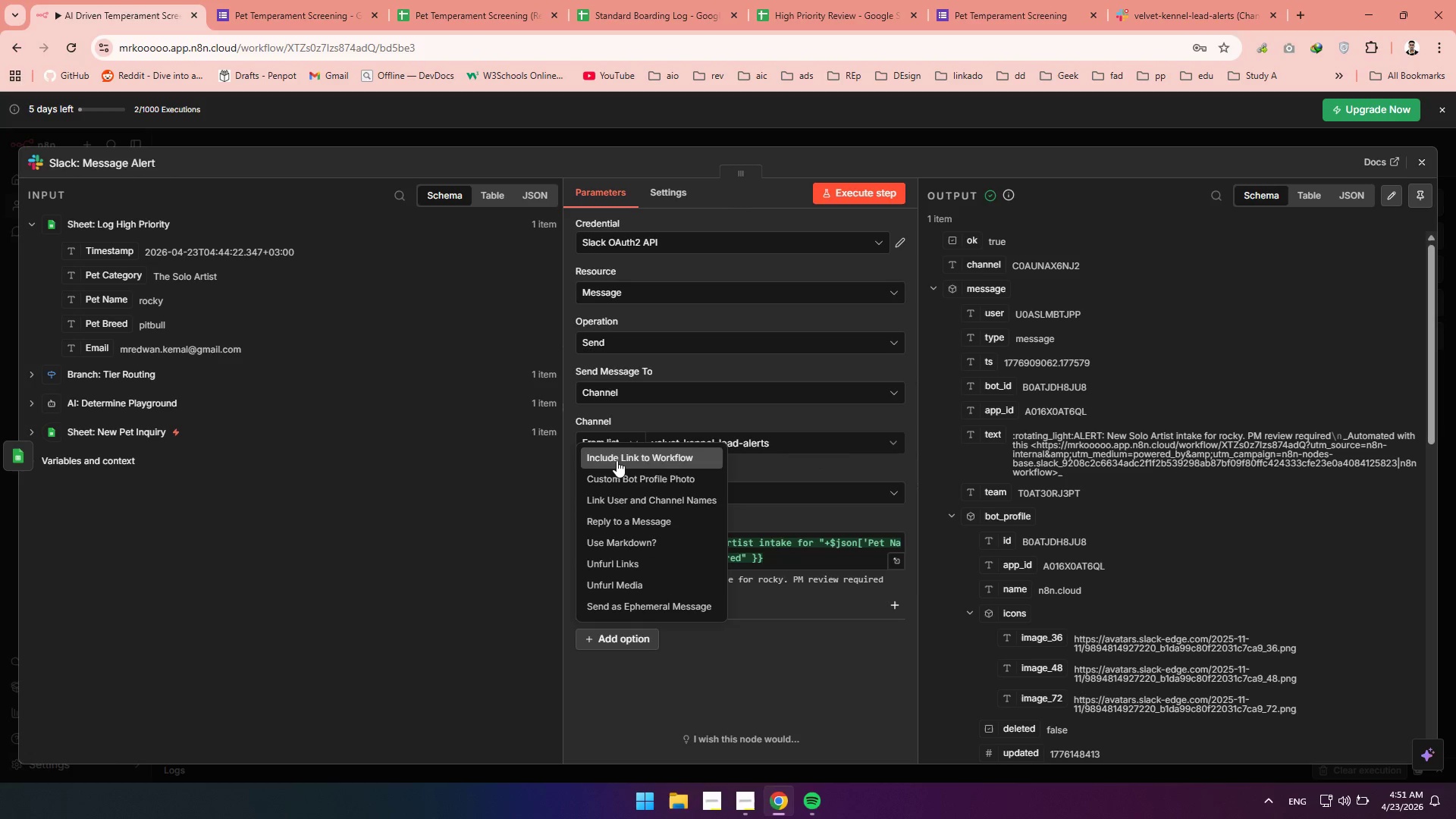 
left_click([617, 460])
 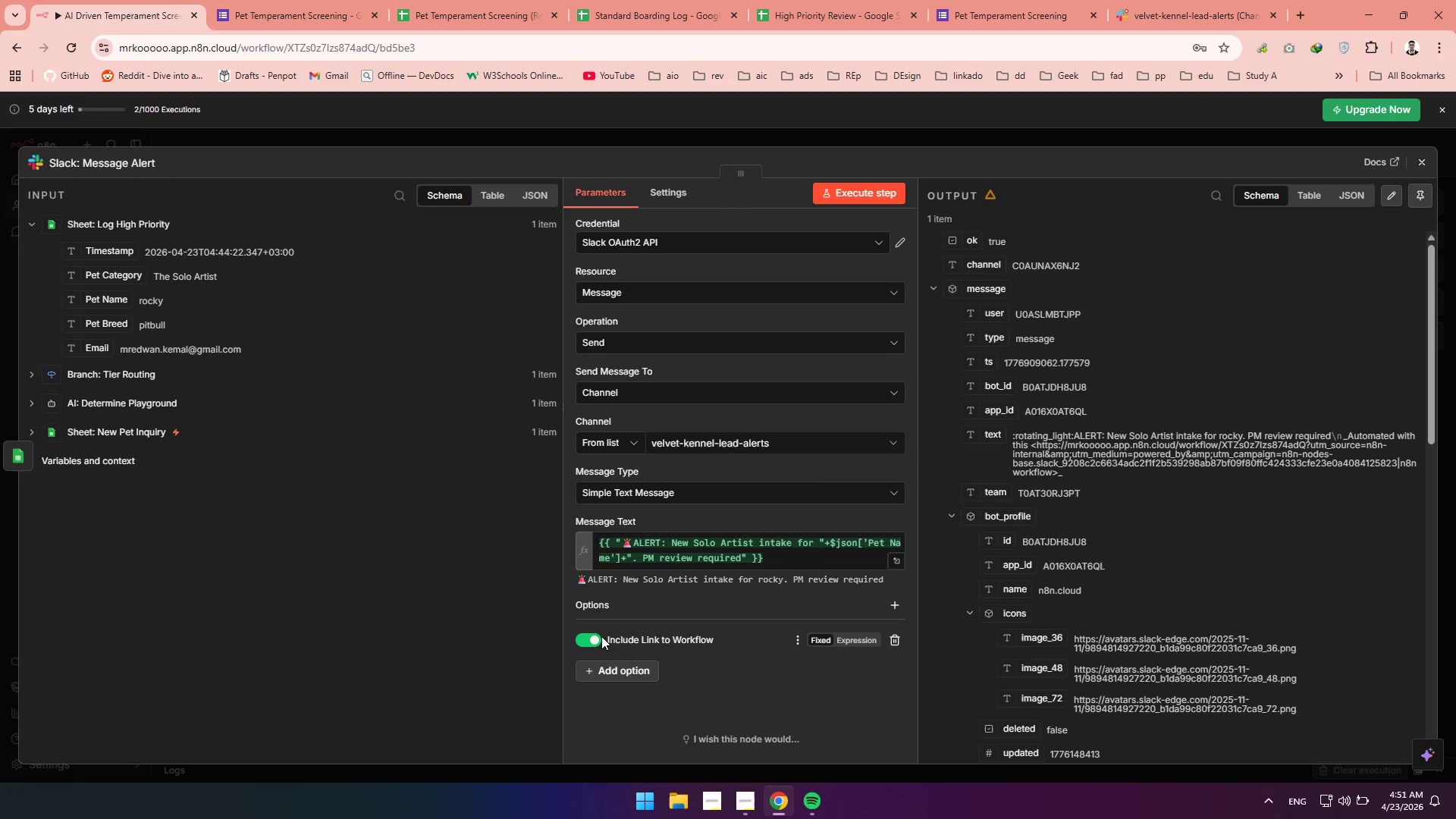 
left_click([586, 639])
 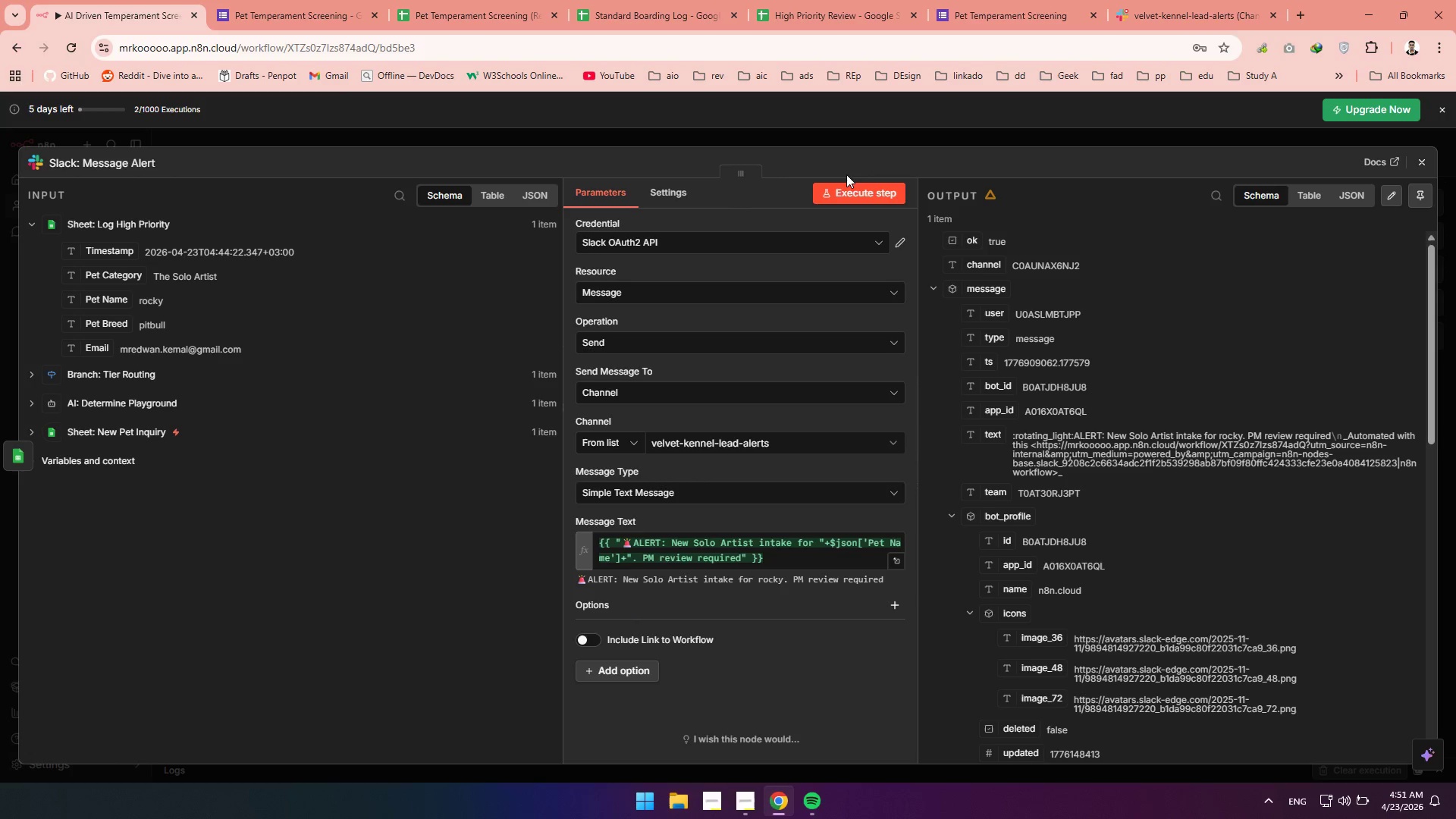 
left_click([855, 196])
 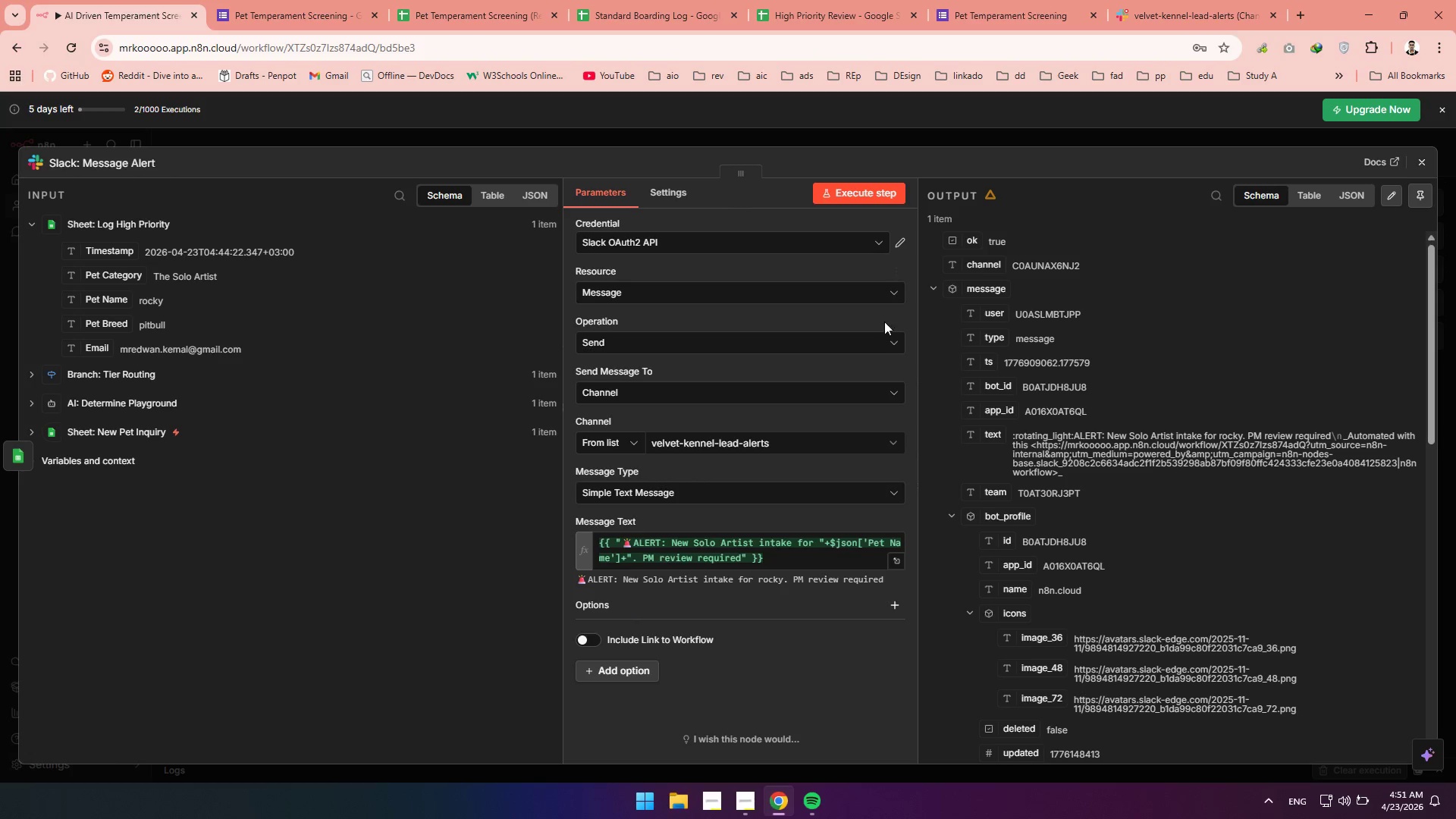 
mouse_move([876, 353])
 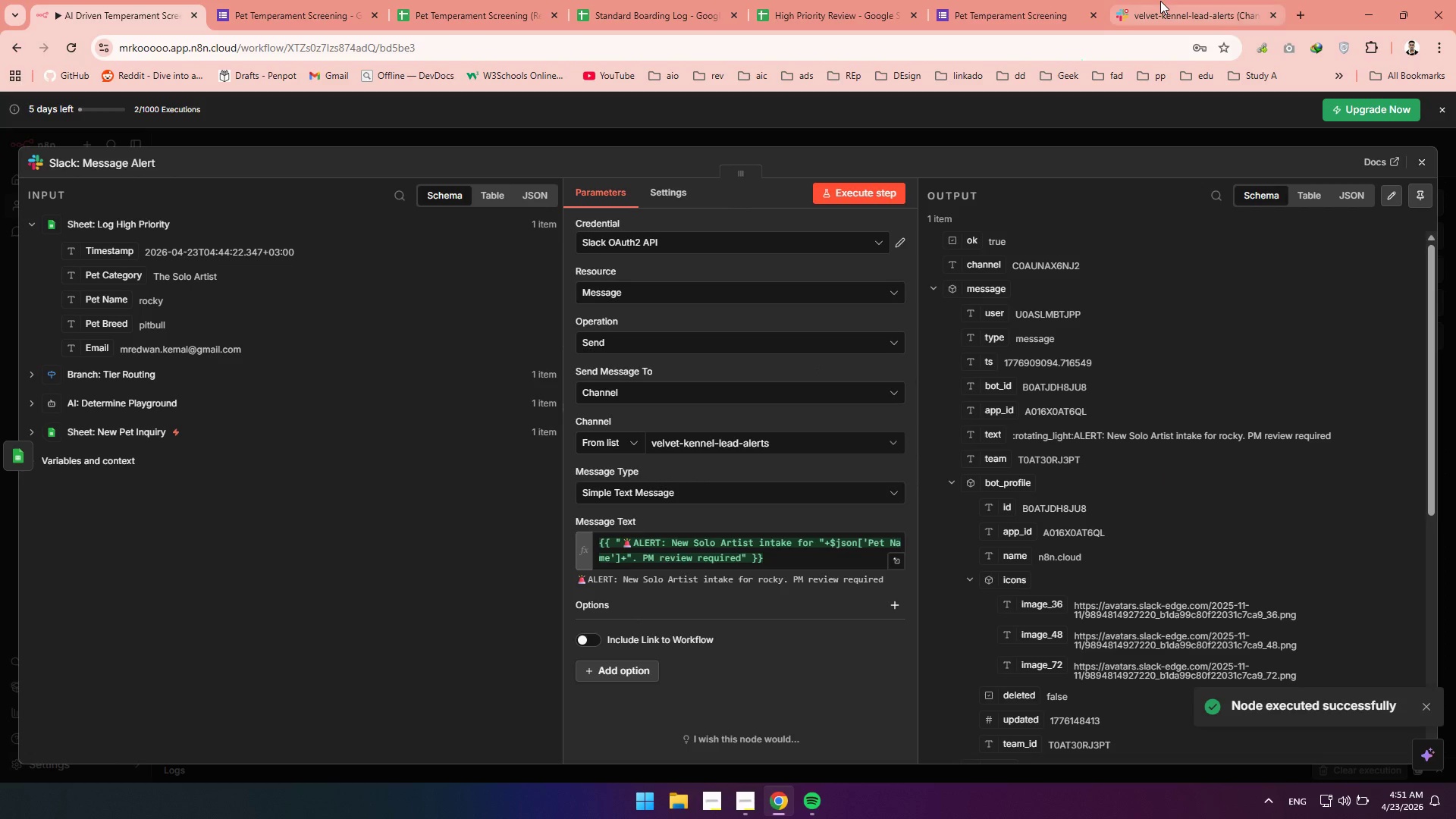 
left_click([1160, 1])
 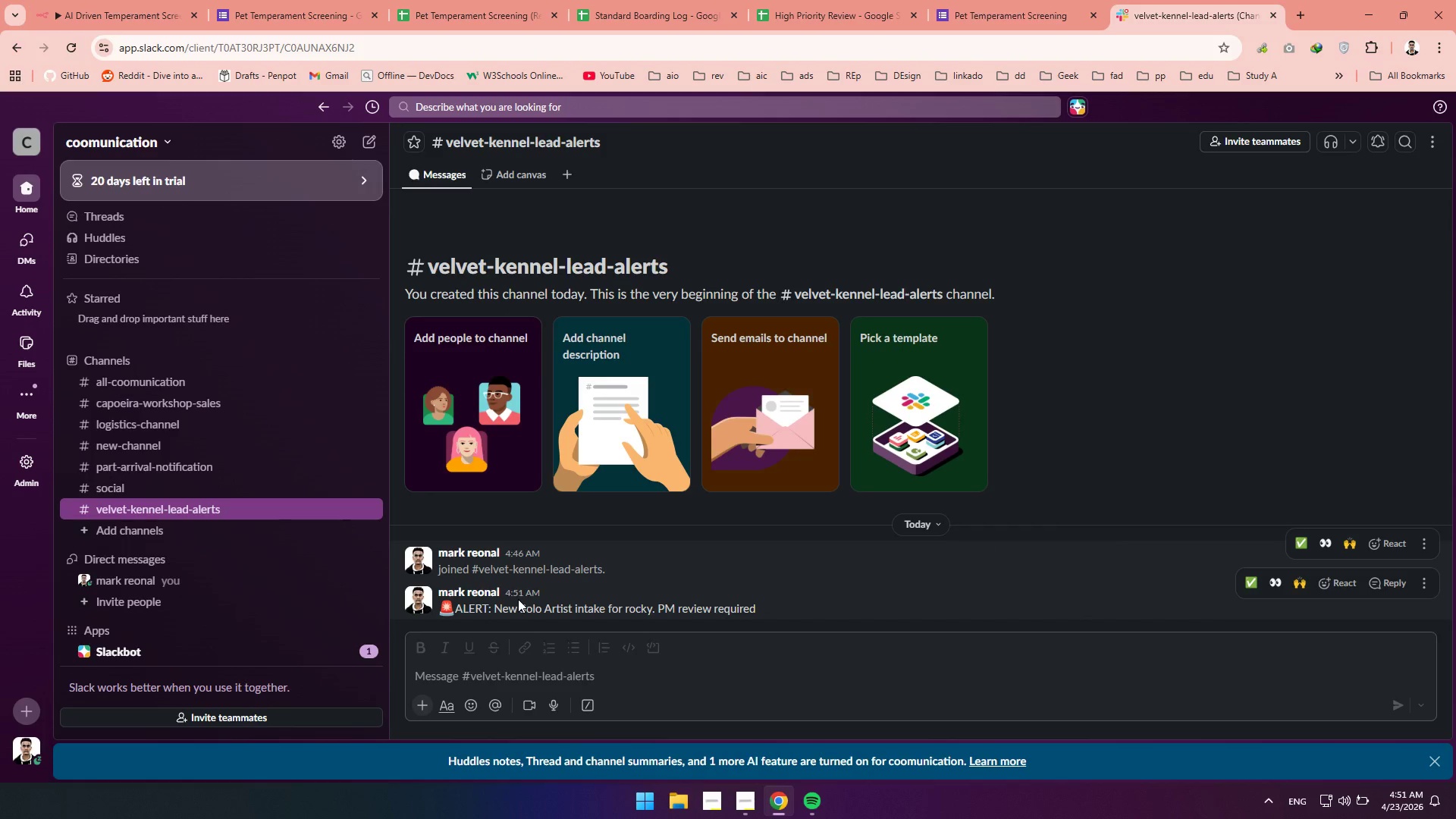 
scroll: coordinate [521, 600], scroll_direction: down, amount: 1.0
 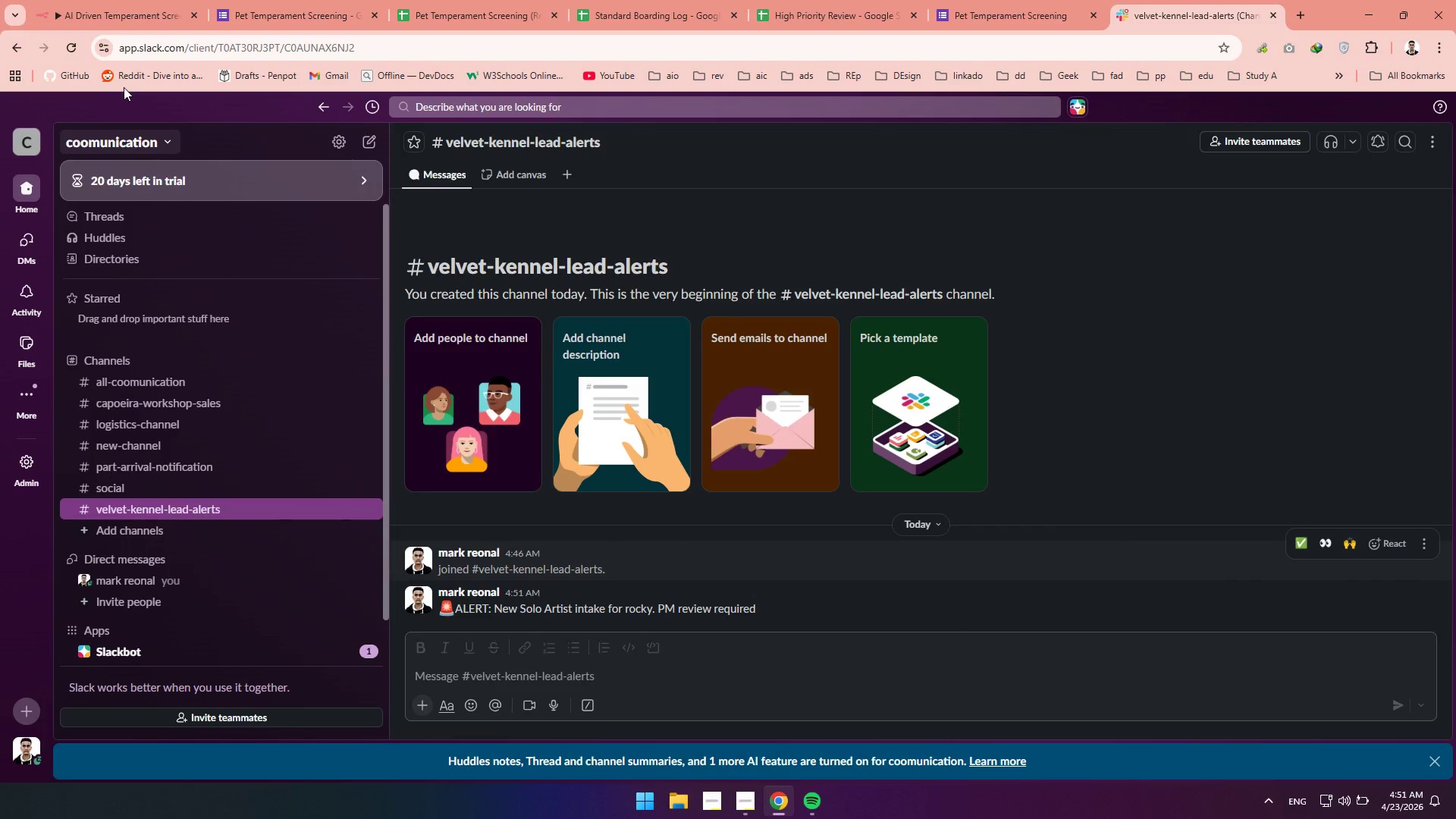 
left_click([87, 0])